 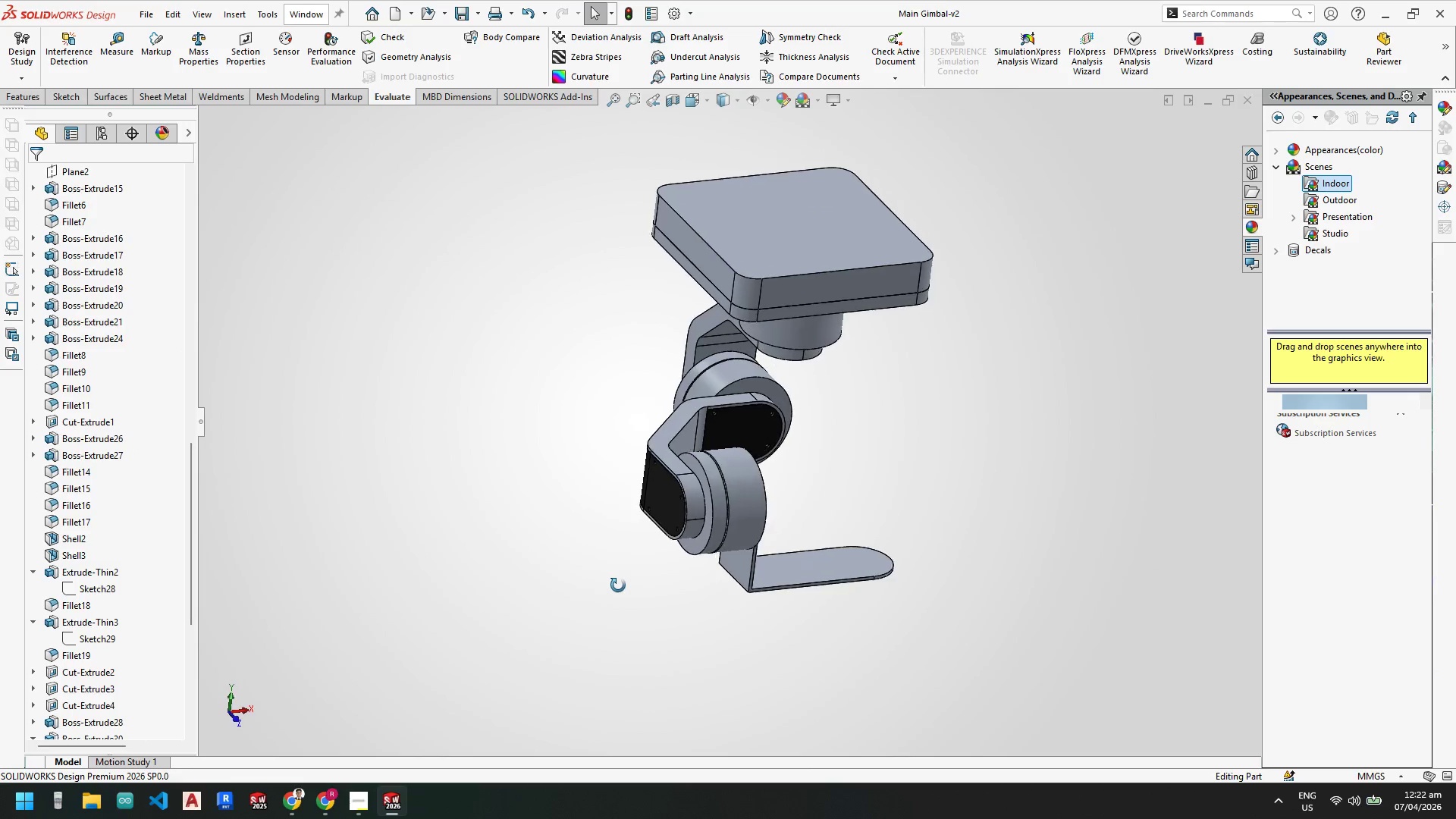 
scroll: coordinate [699, 383], scroll_direction: down, amount: 12.0
 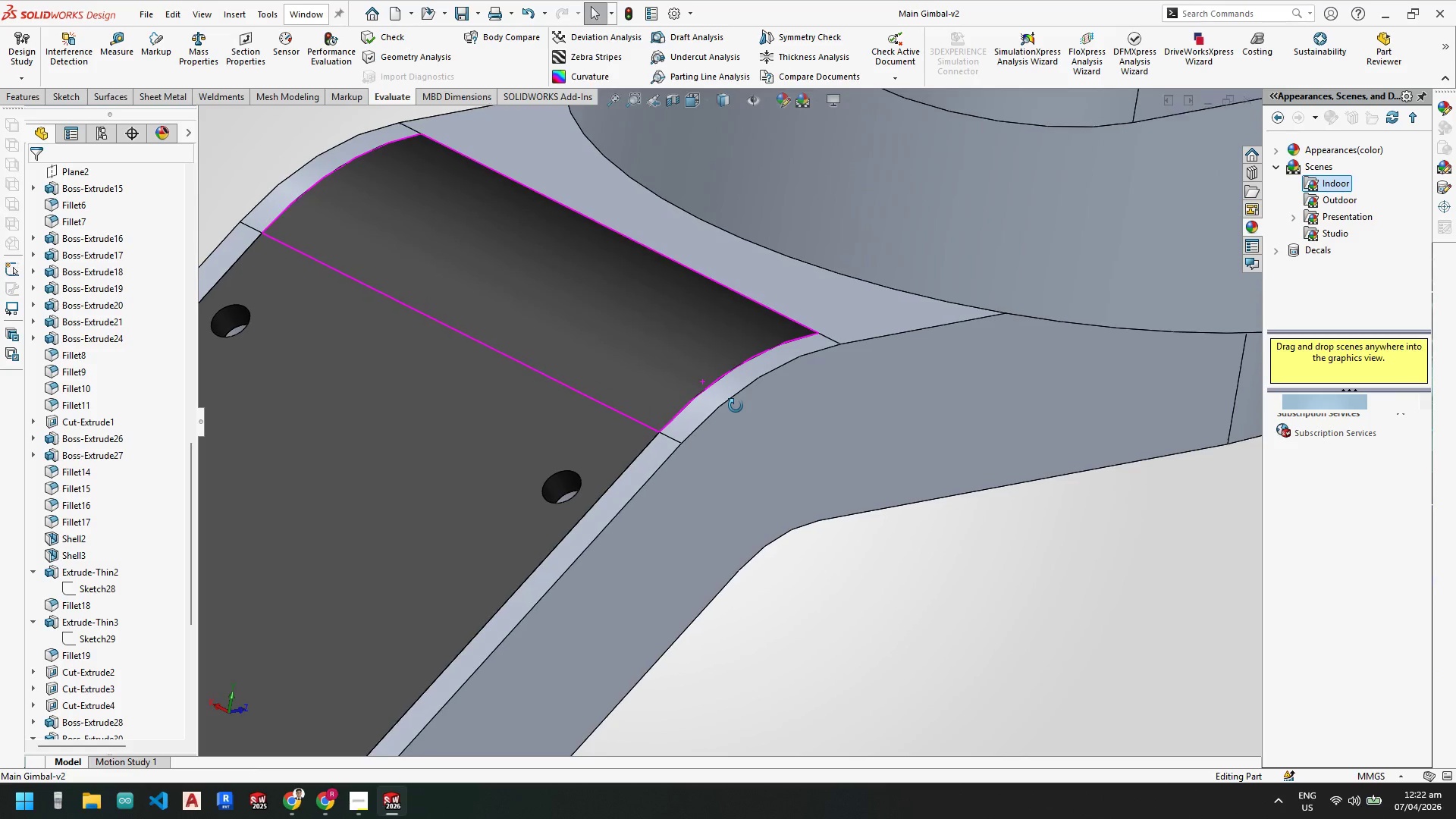 
scroll: coordinate [652, 446], scroll_direction: up, amount: 10.0
 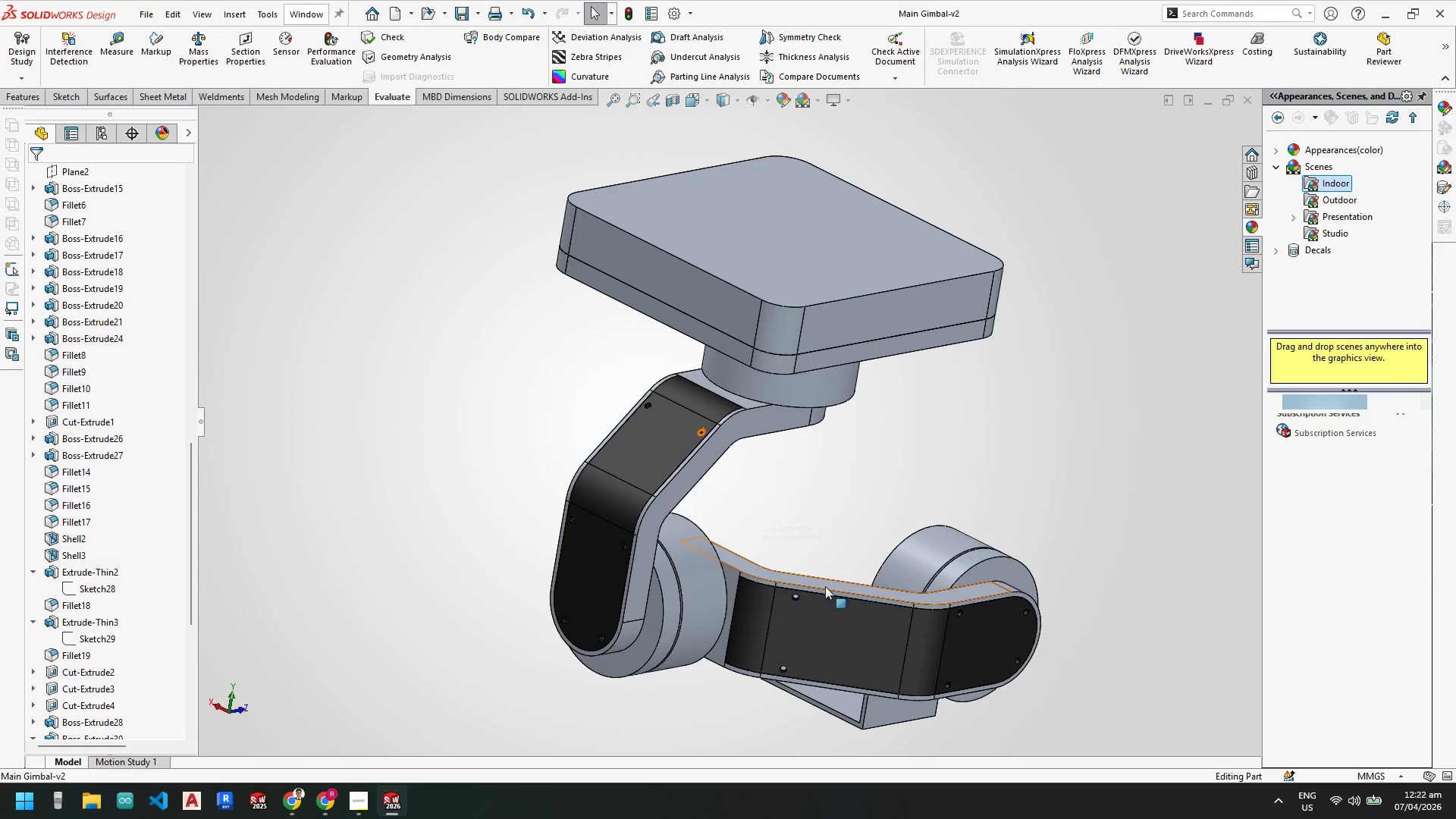 
scroll: coordinate [720, 548], scroll_direction: down, amount: 1.0
 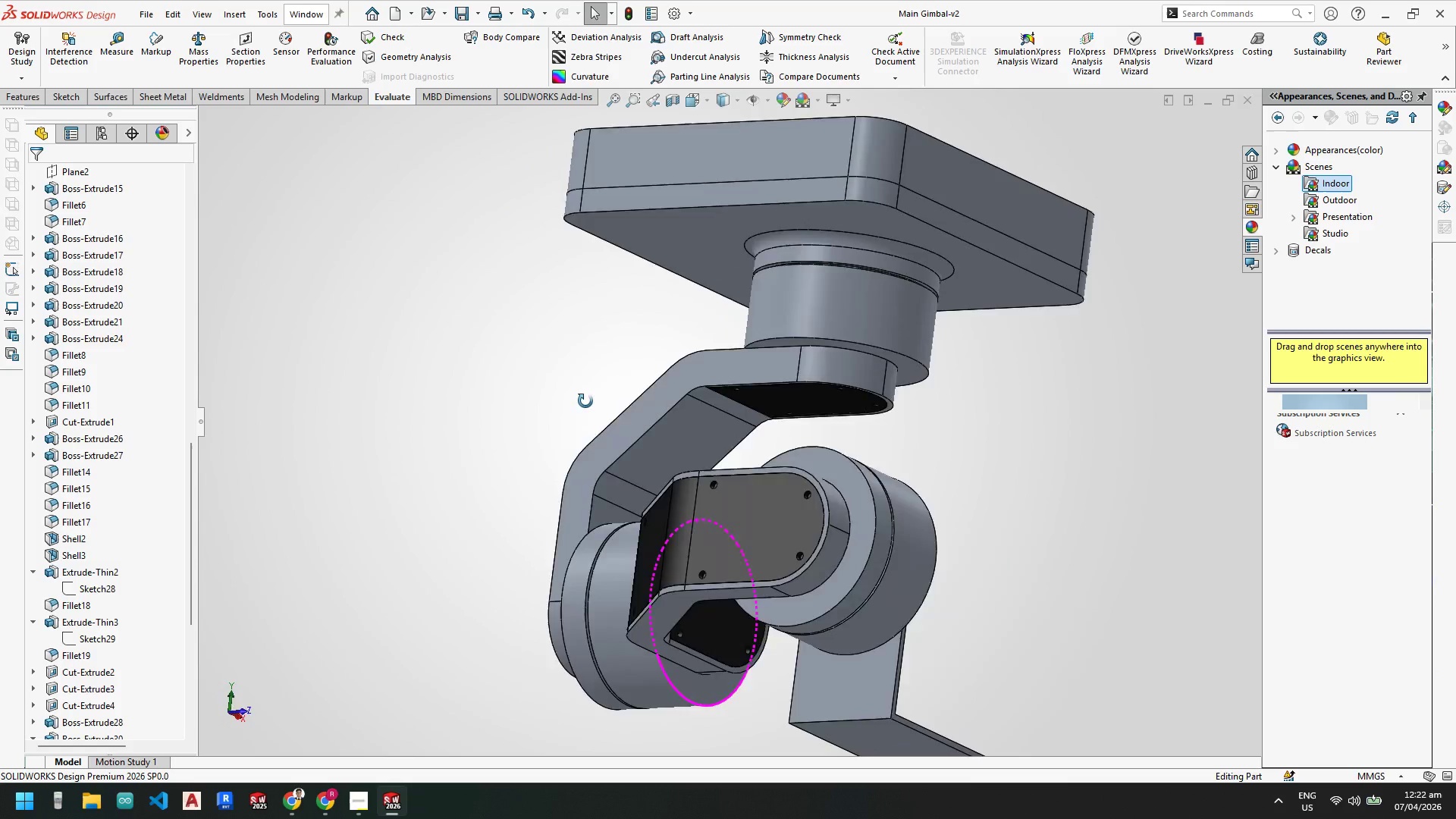 
scroll: coordinate [560, 479], scroll_direction: up, amount: 3.0
 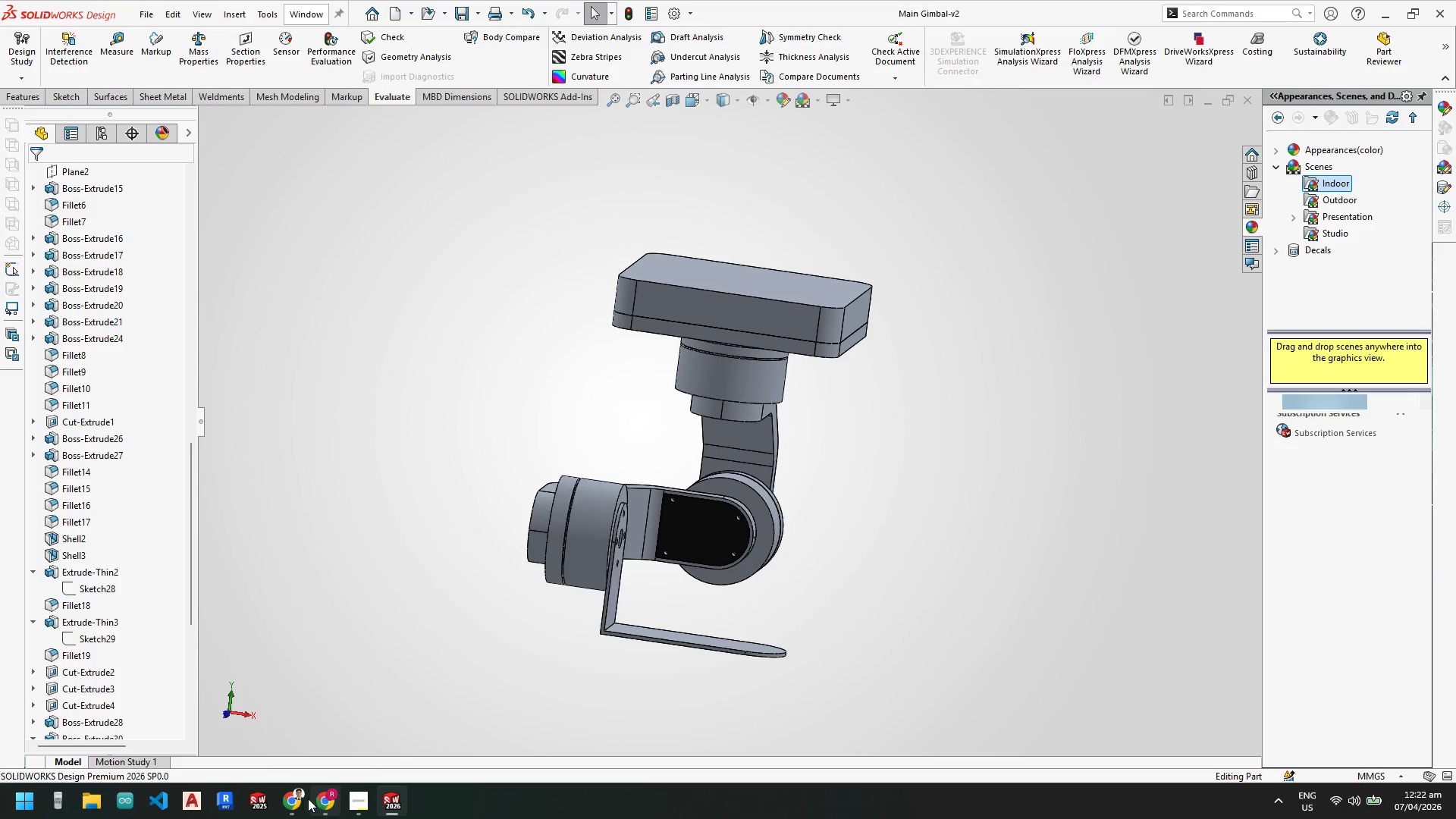 
left_click([297, 800])
 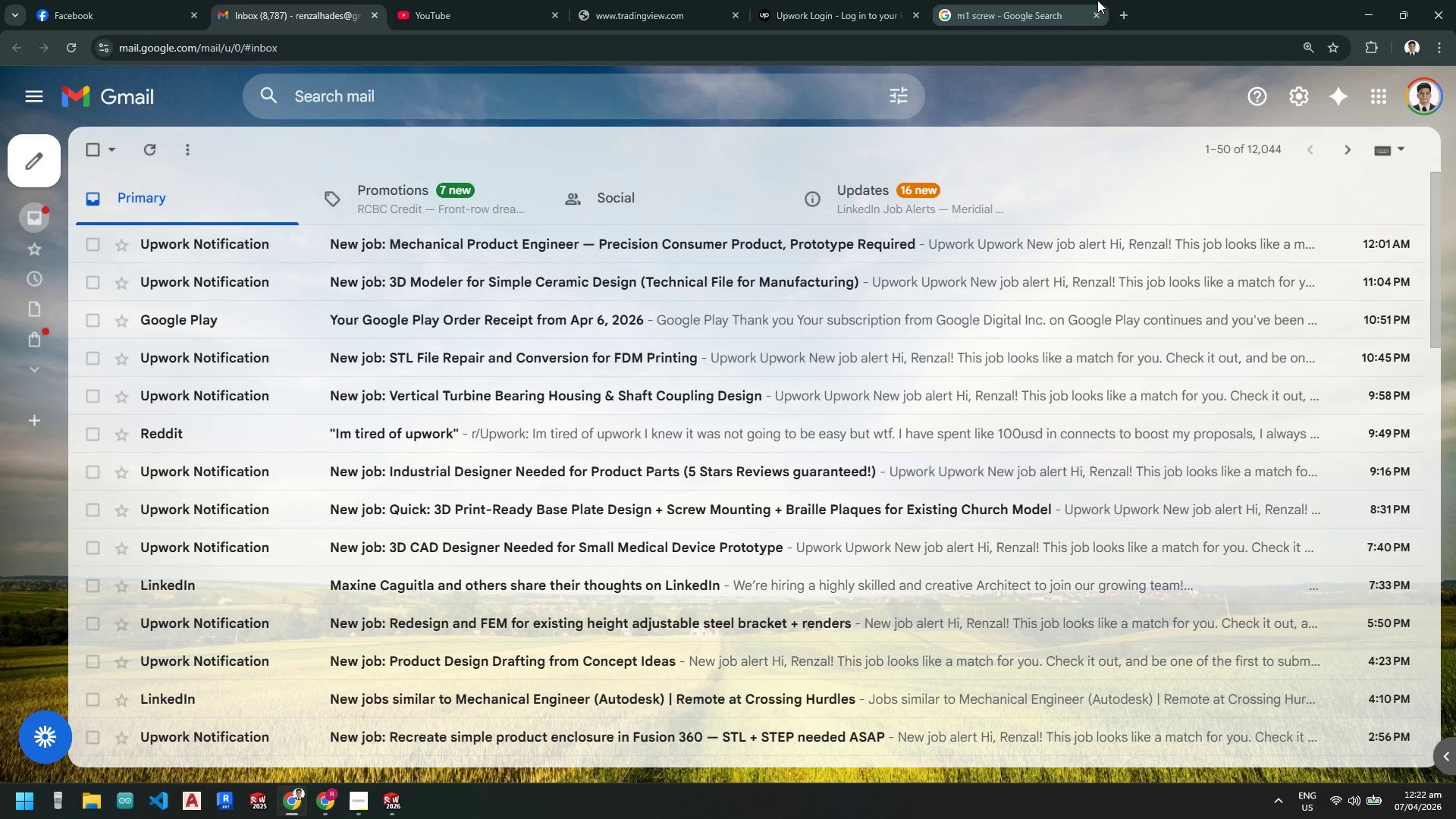 
left_click([1122, 11])
 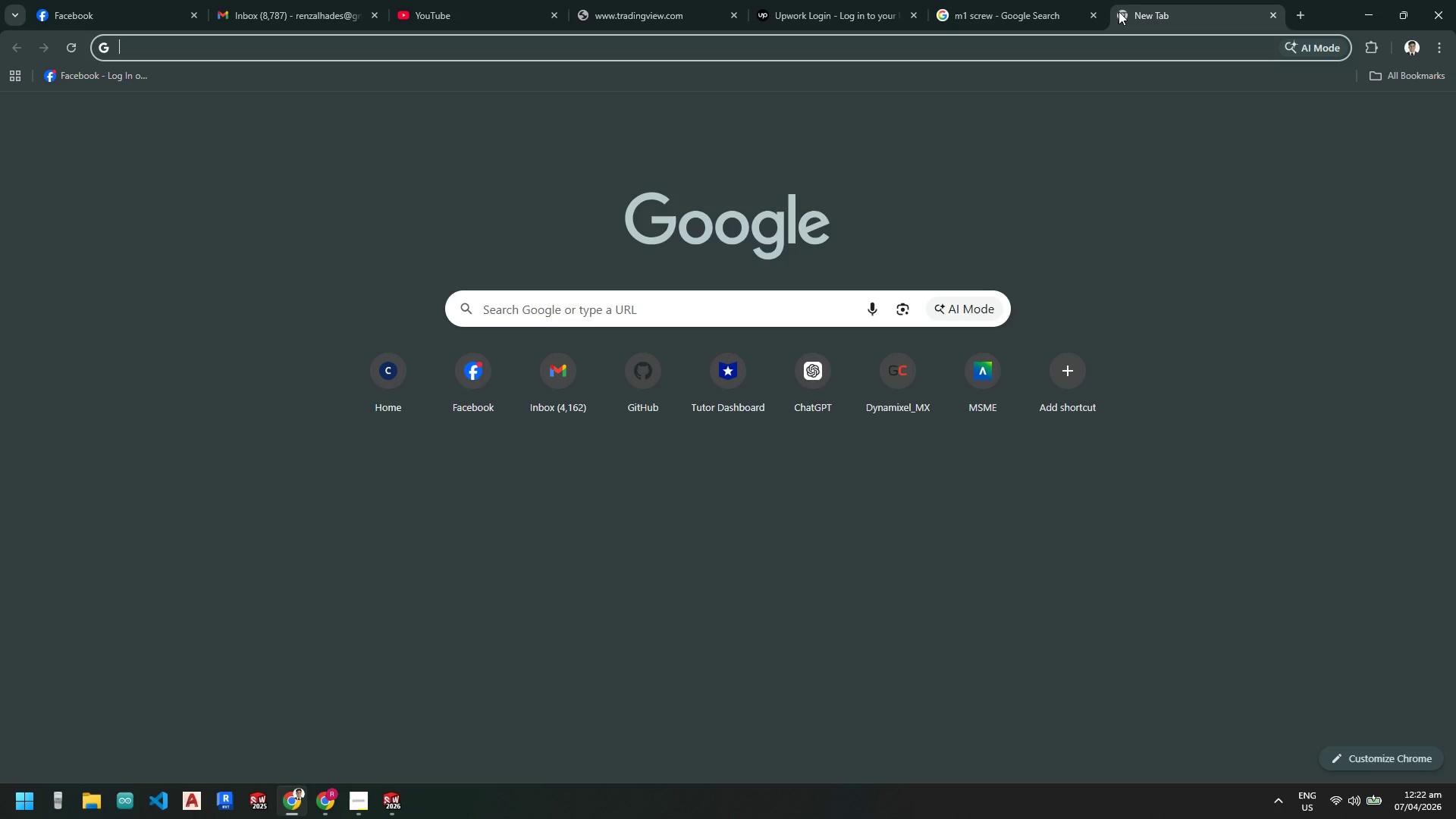 
type(gop)
key(Backspace)
type( pr)
key(Backspace)
key(Backspace)
key(Backspace)
key(Backspace)
type( pro )
 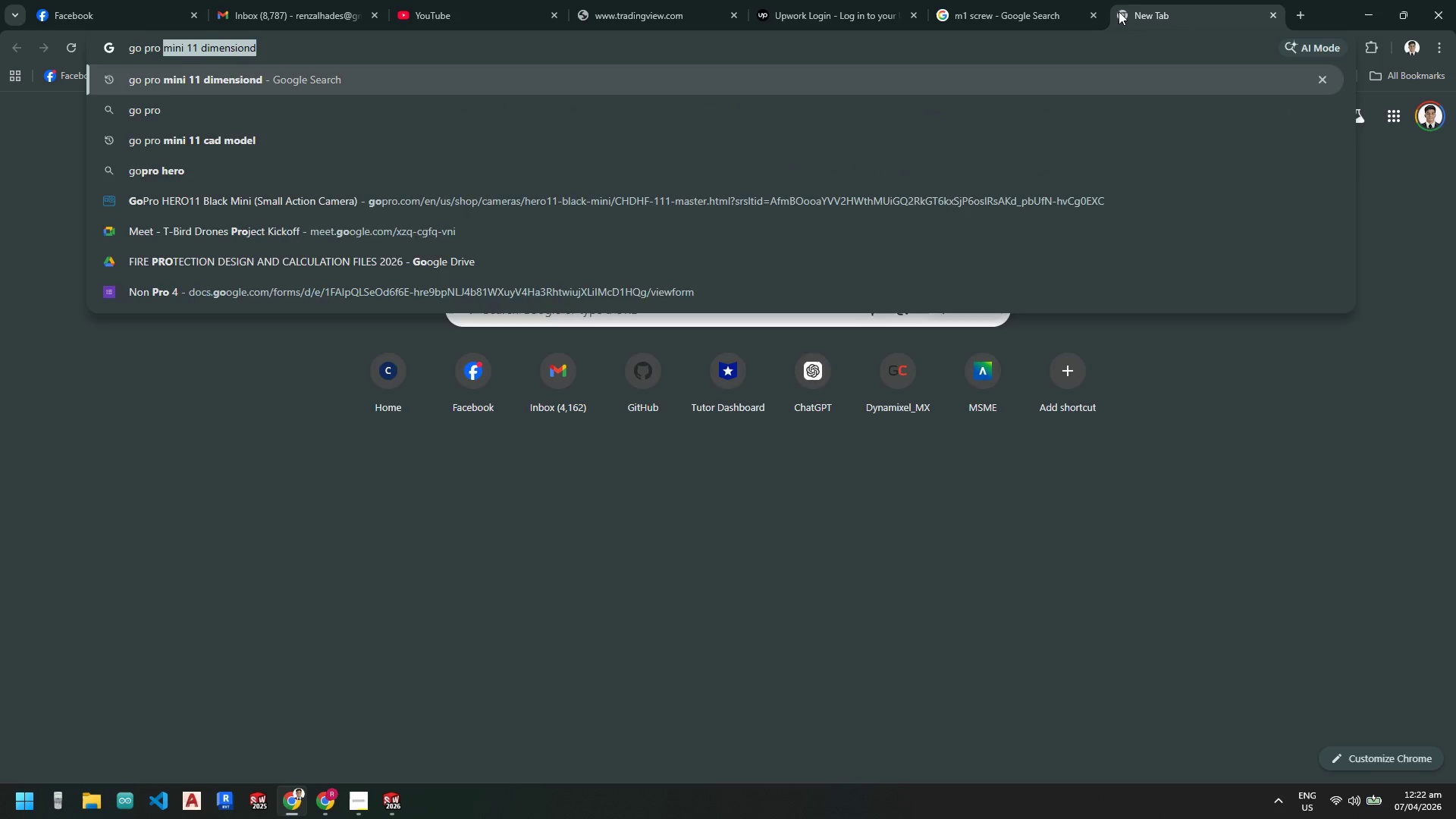 
key(ArrowRight)
 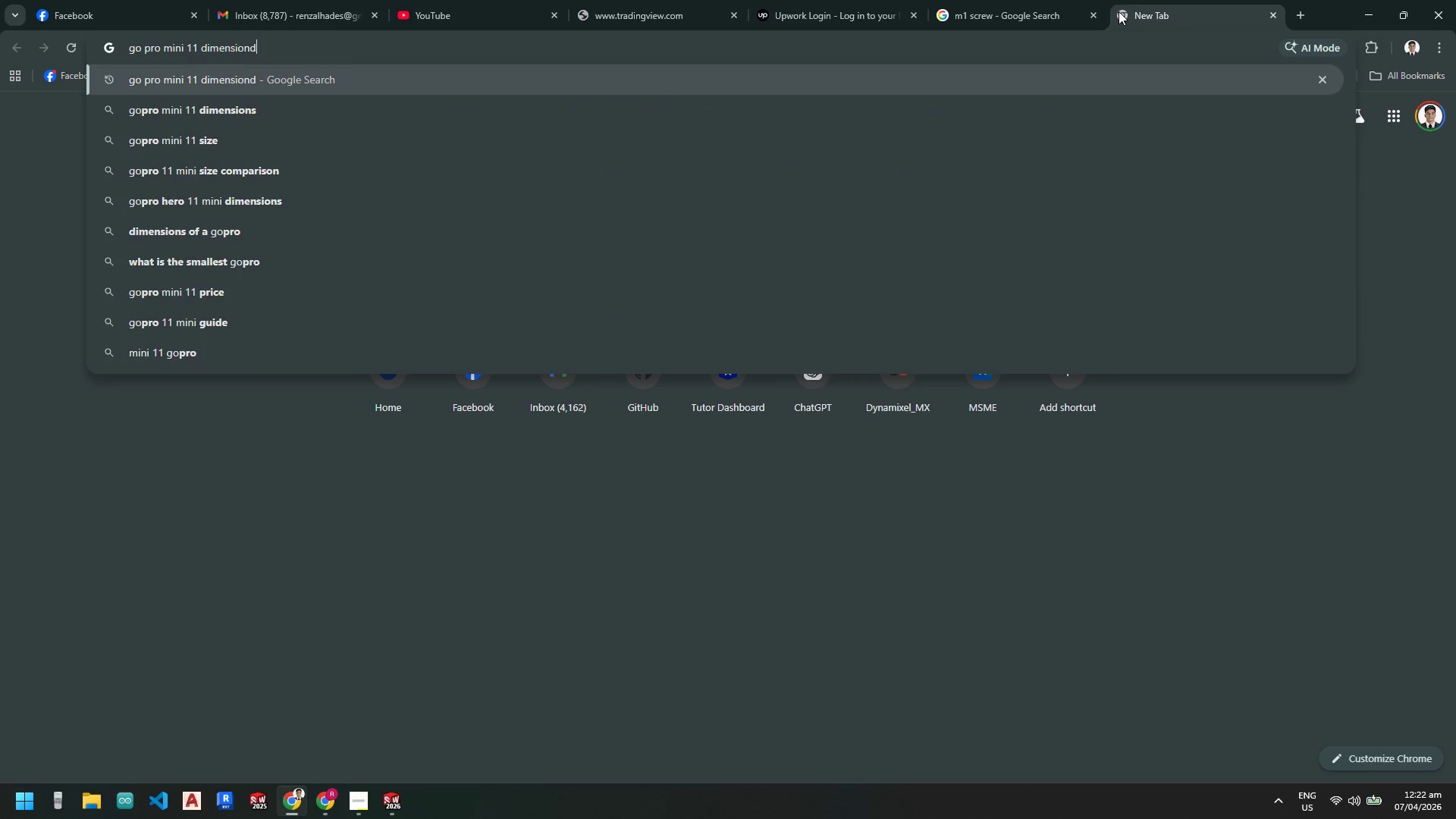 
key(Backspace)
key(Backspace)
key(Backspace)
type(mounting)
key(Backspace)
key(Backspace)
key(Backspace)
type(ing dimension)
 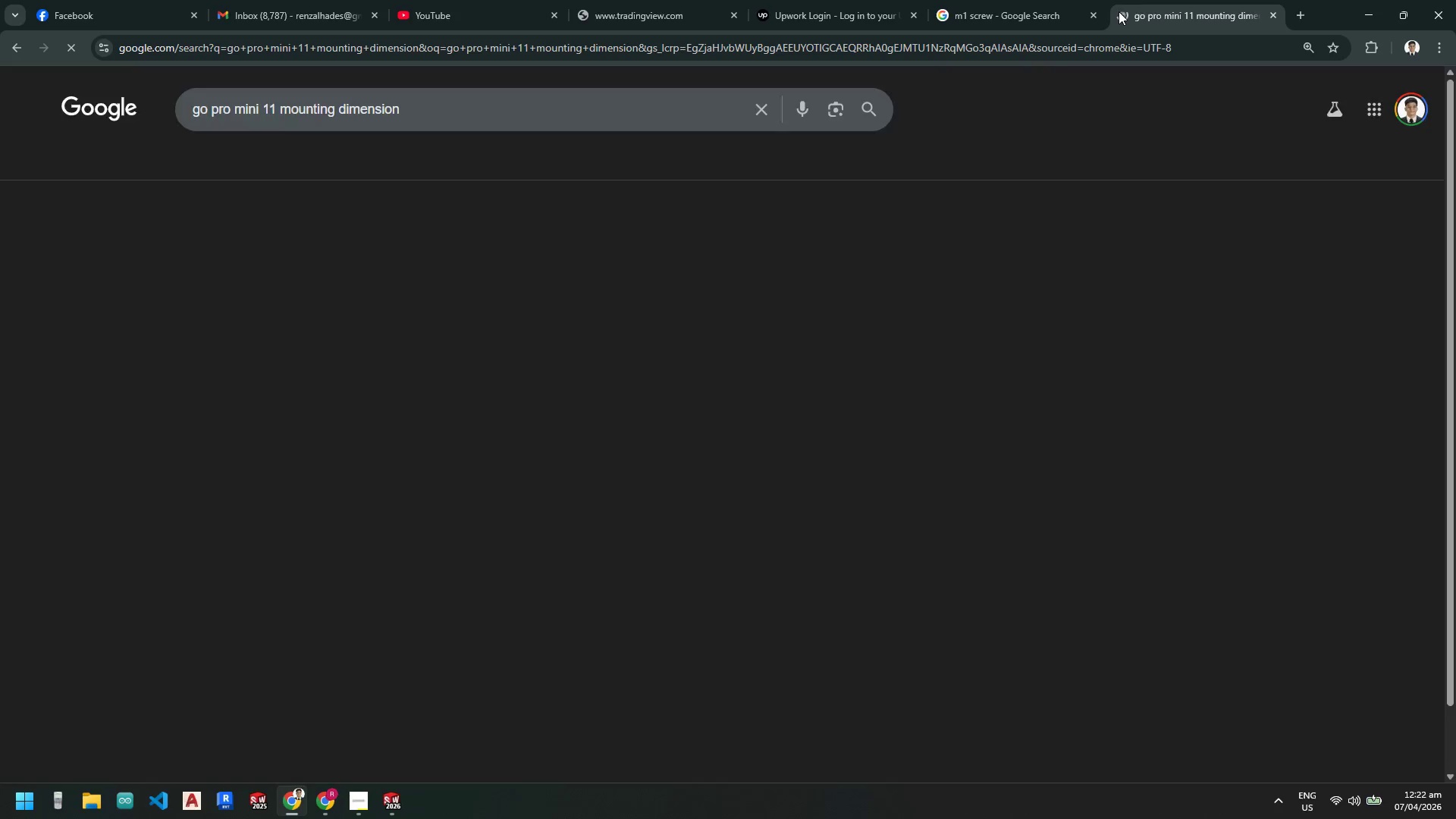 
key(Enter)
 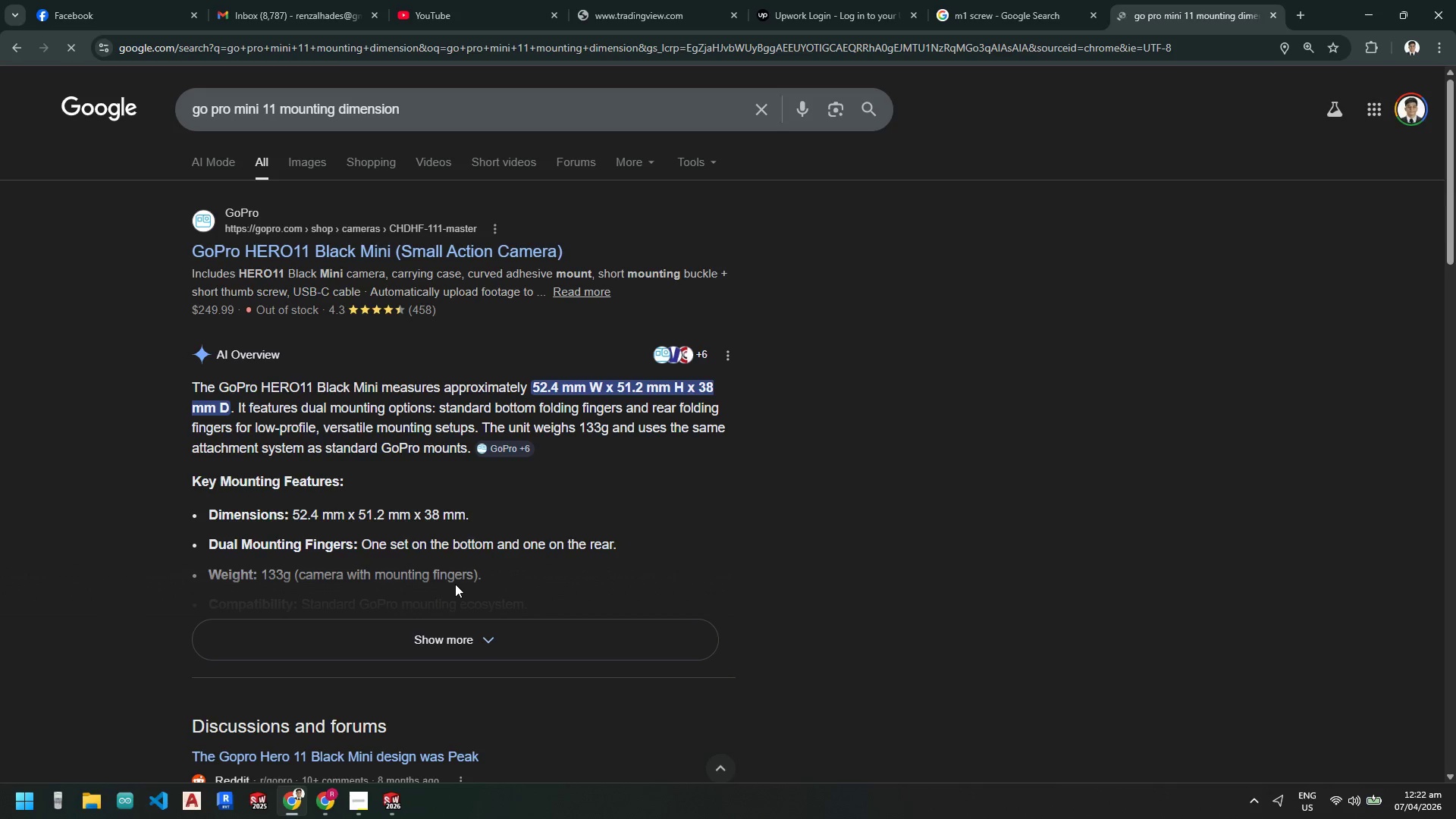 
wait(5.08)
 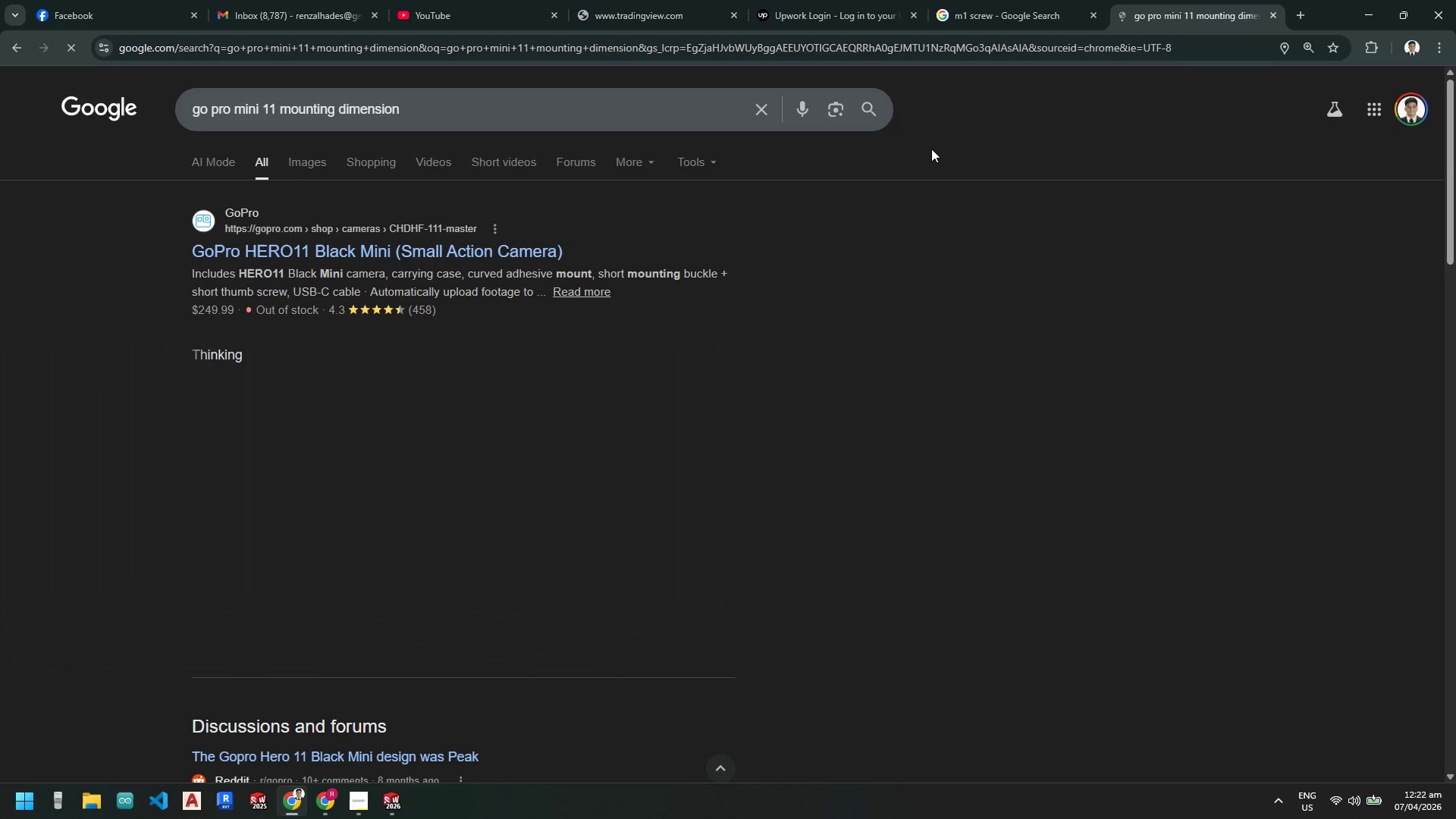 
left_click([437, 644])
 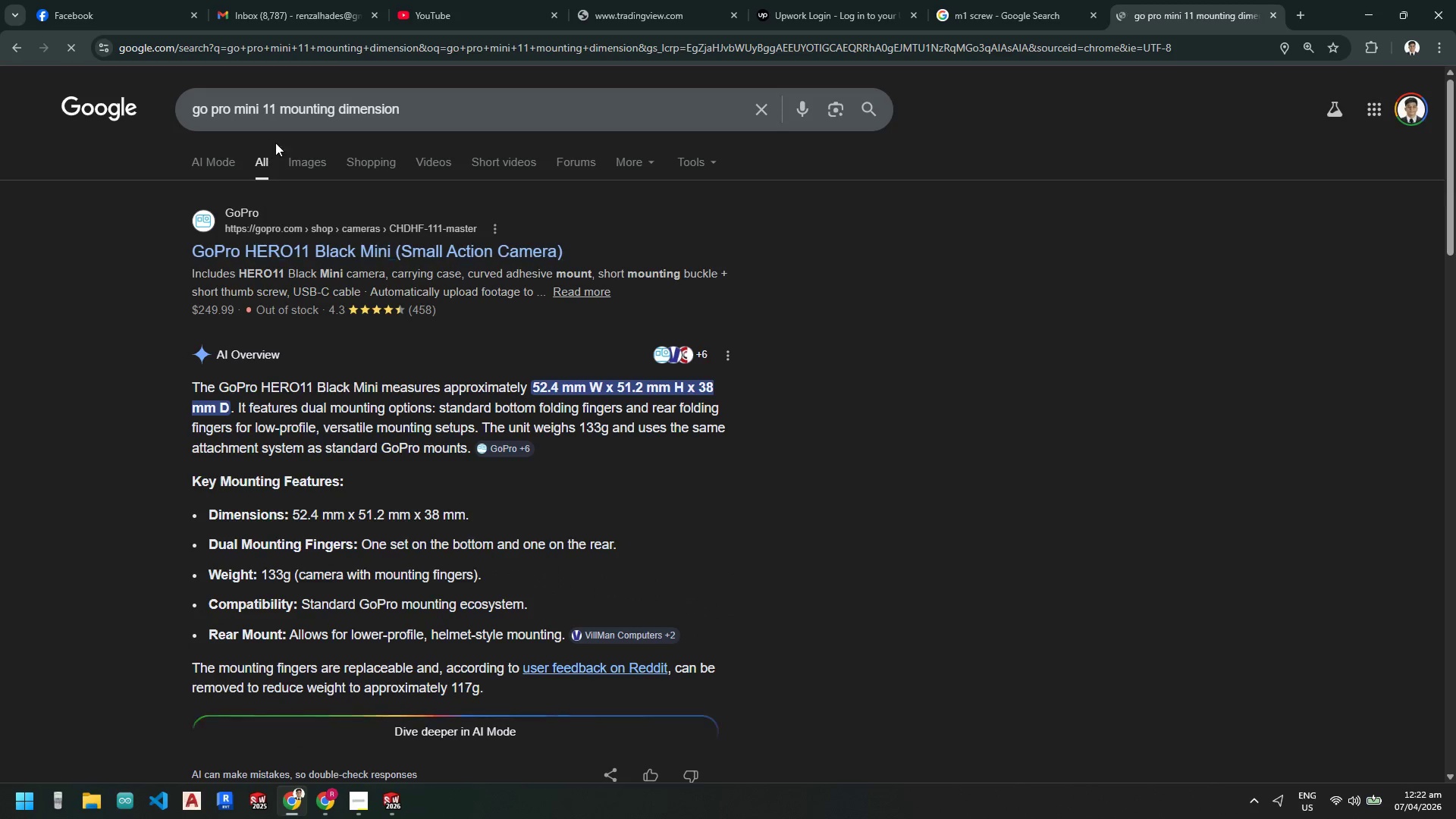 
left_click([315, 158])
 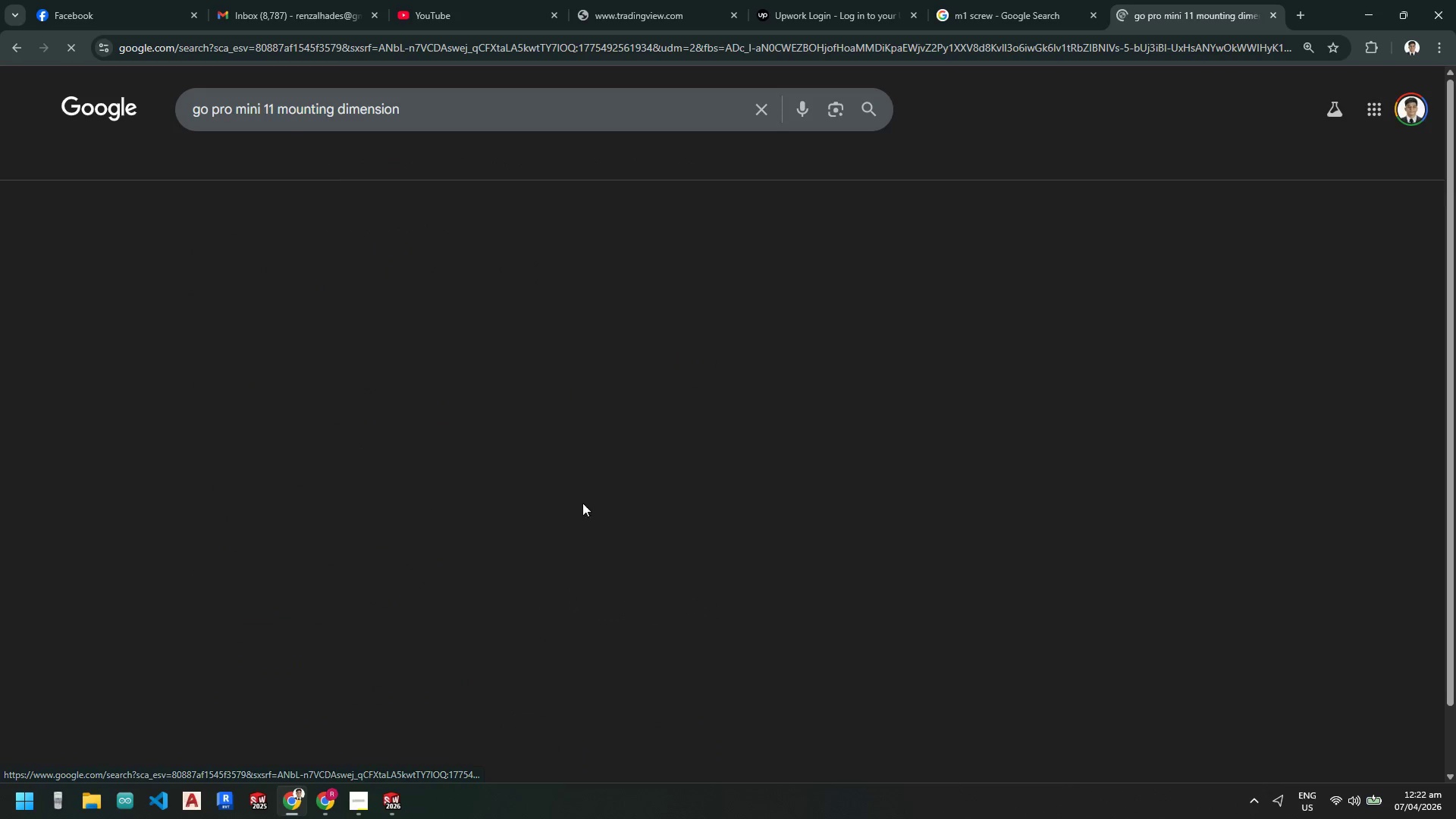 
mouse_move([623, 562])
 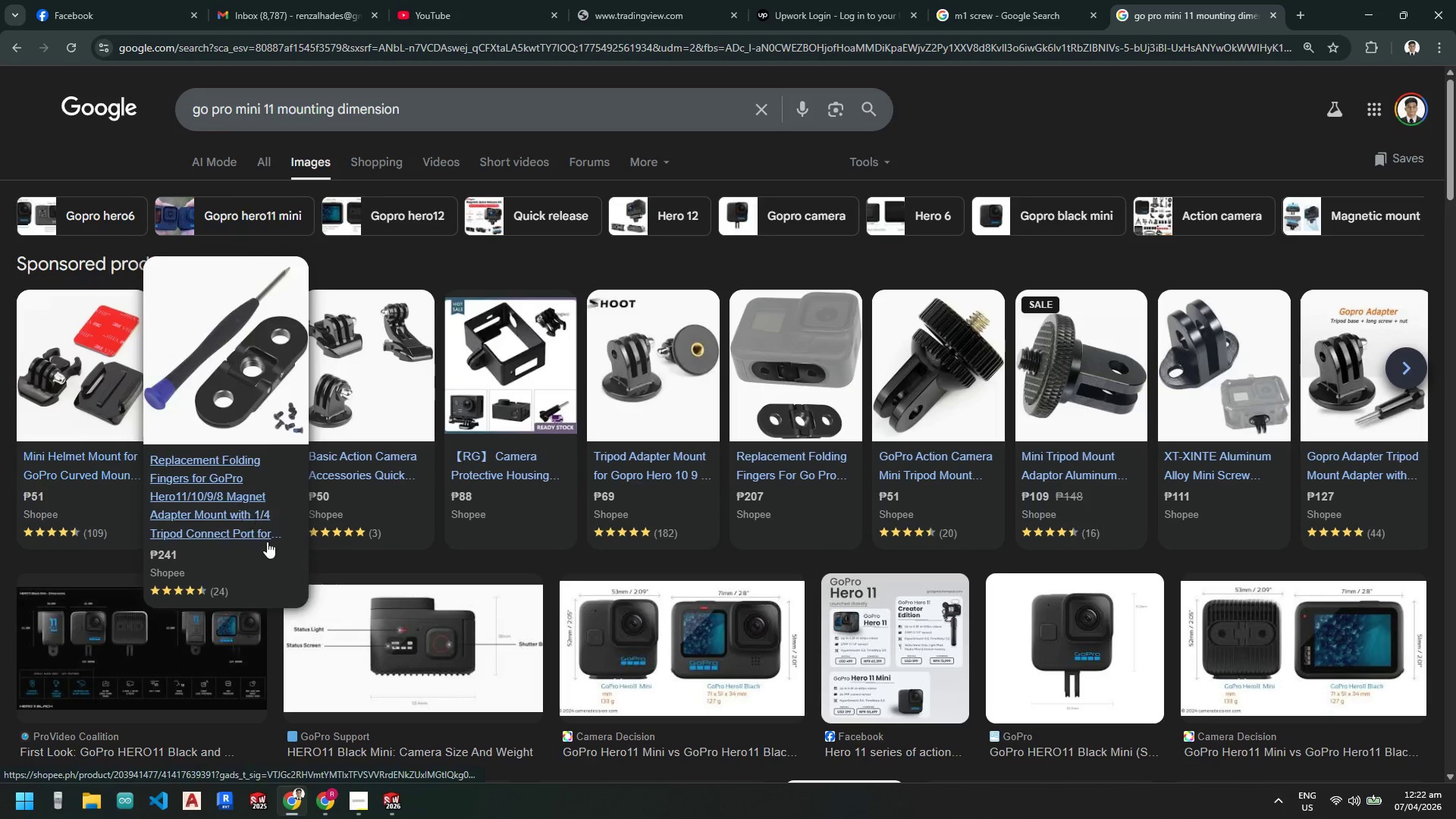 
scroll: coordinate [420, 648], scroll_direction: down, amount: 7.0
 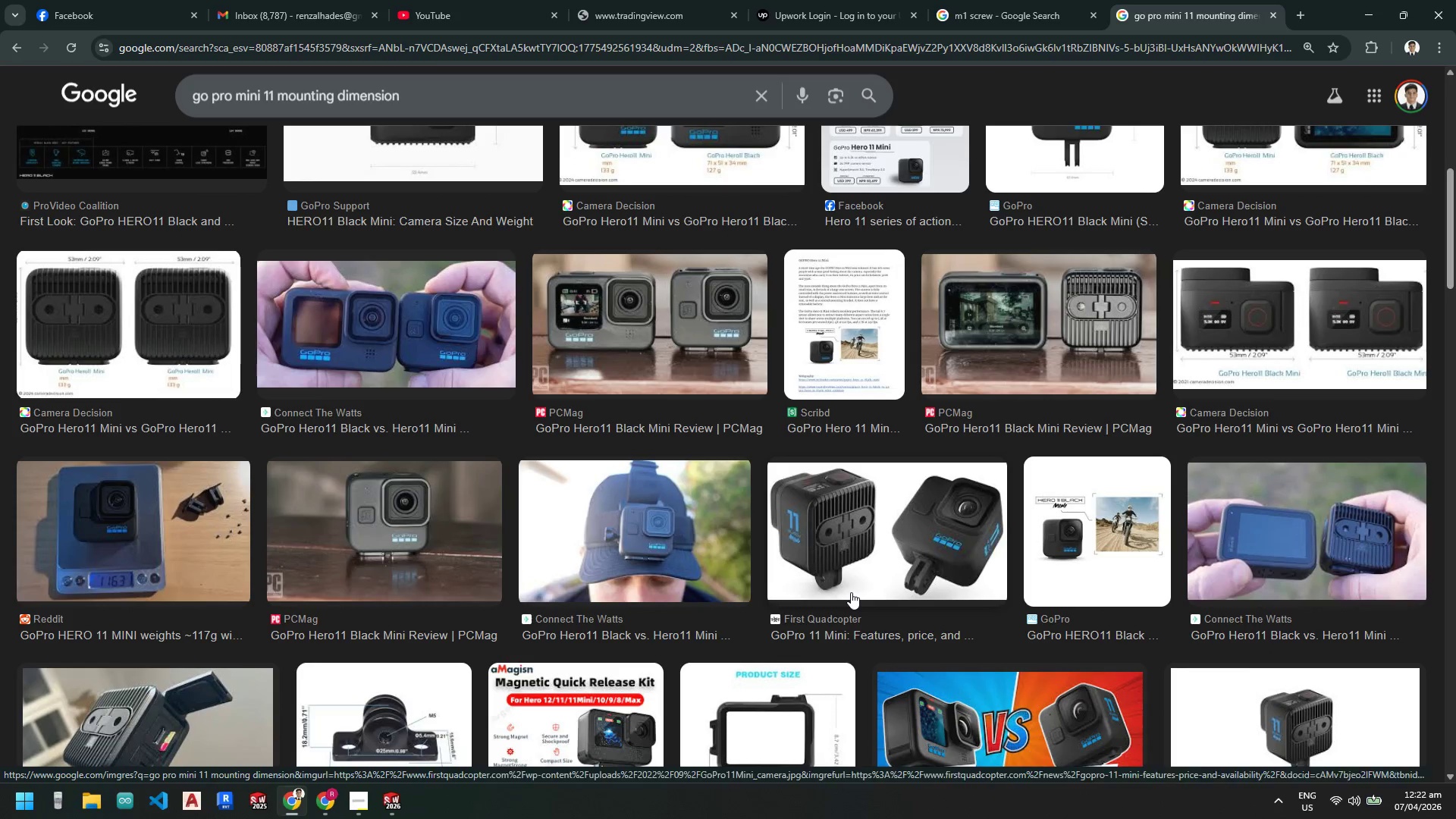 
wait(5.6)
 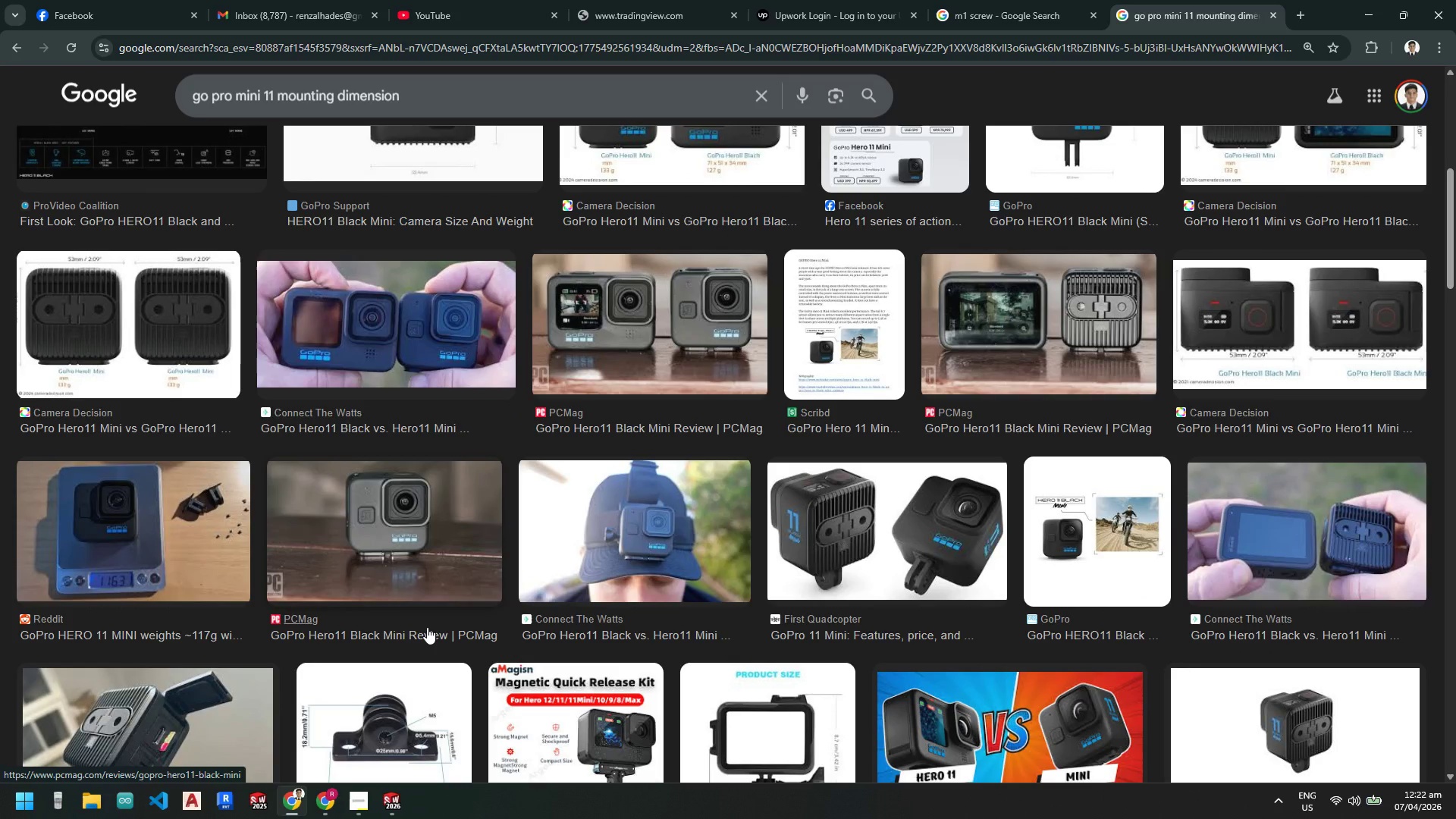 
scroll: coordinate [739, 578], scroll_direction: down, amount: 2.0
 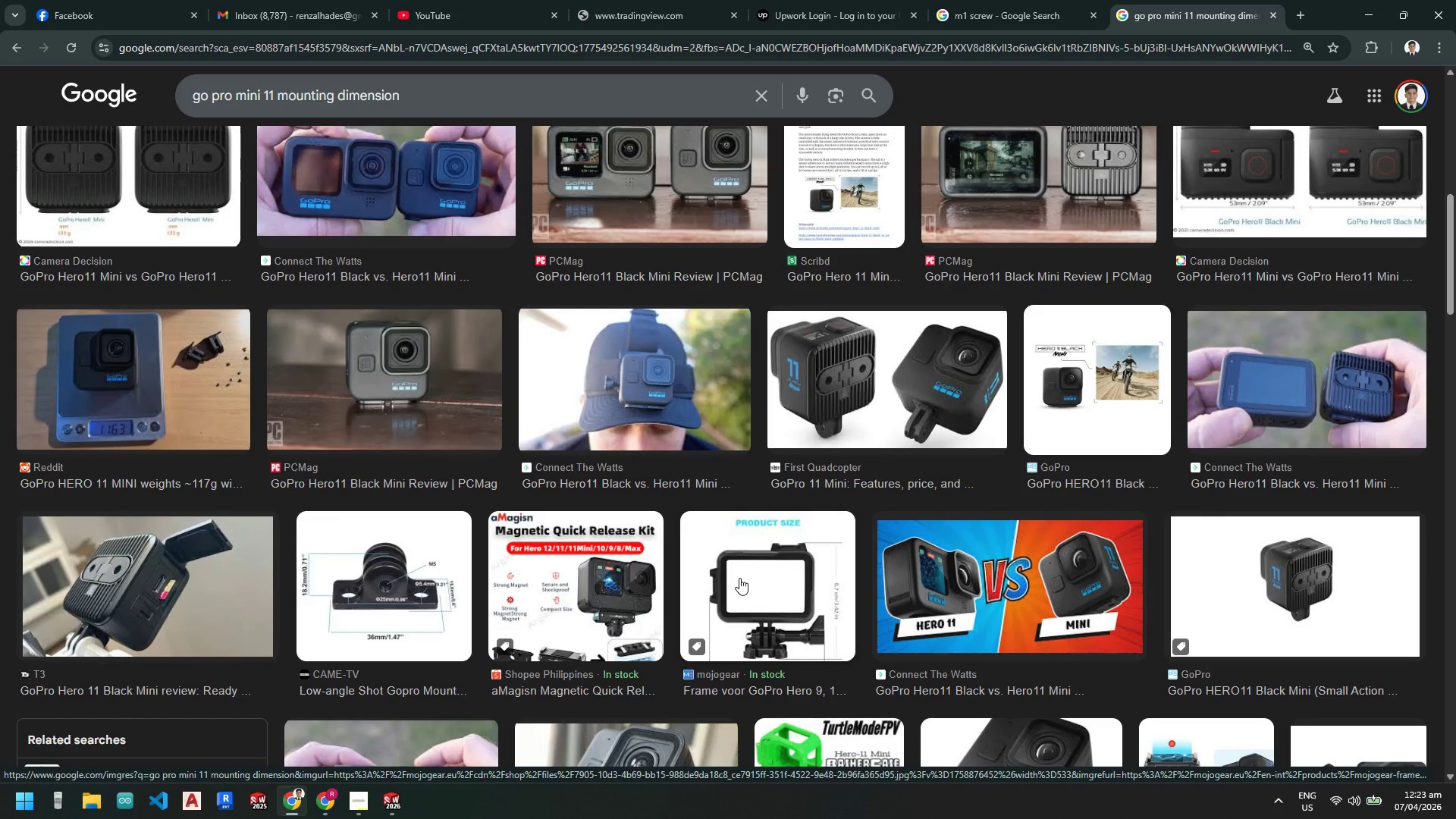 
wait(5.96)
 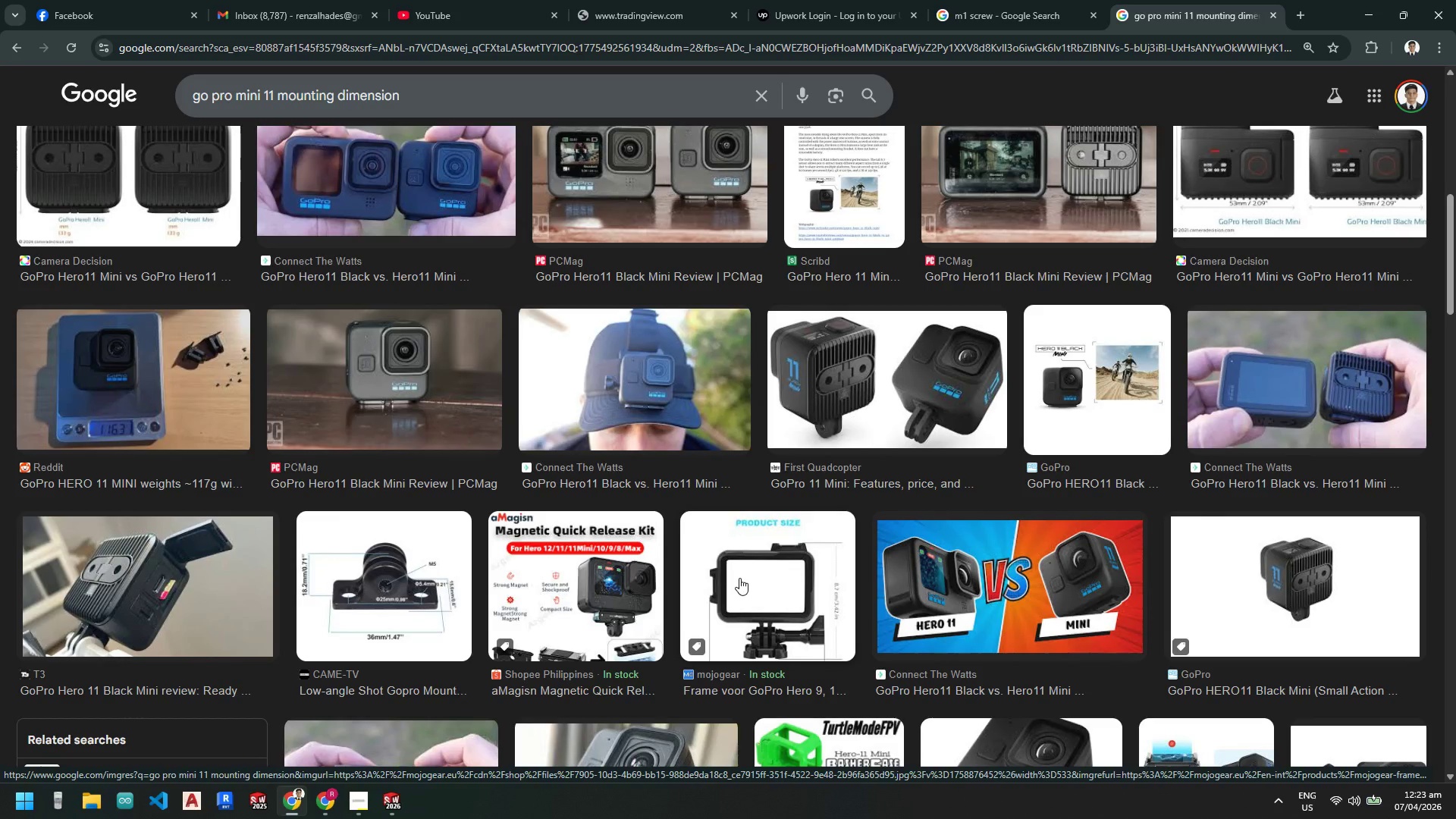 
scroll: coordinate [743, 580], scroll_direction: up, amount: 13.0
 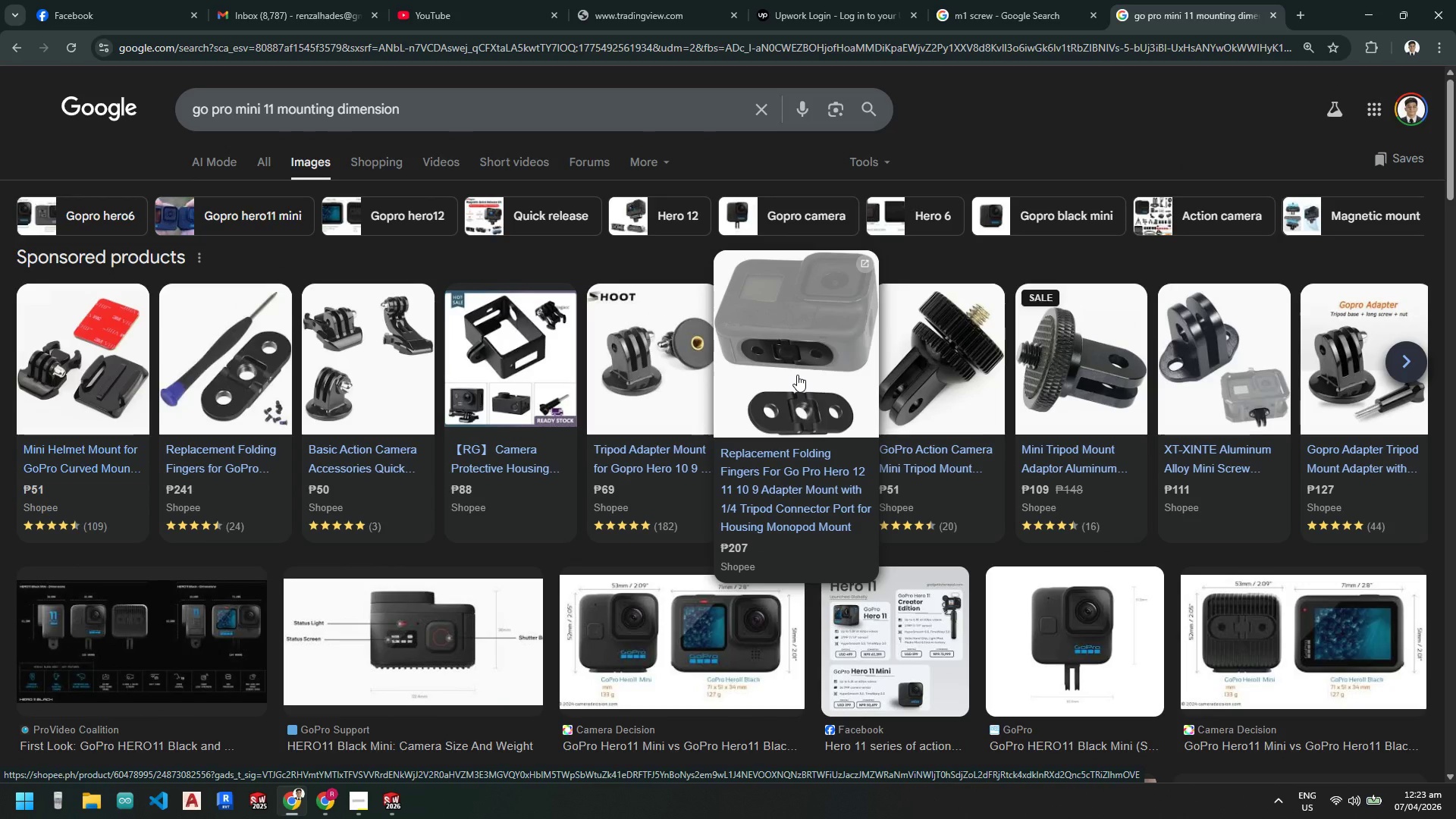 
left_click([797, 375])
 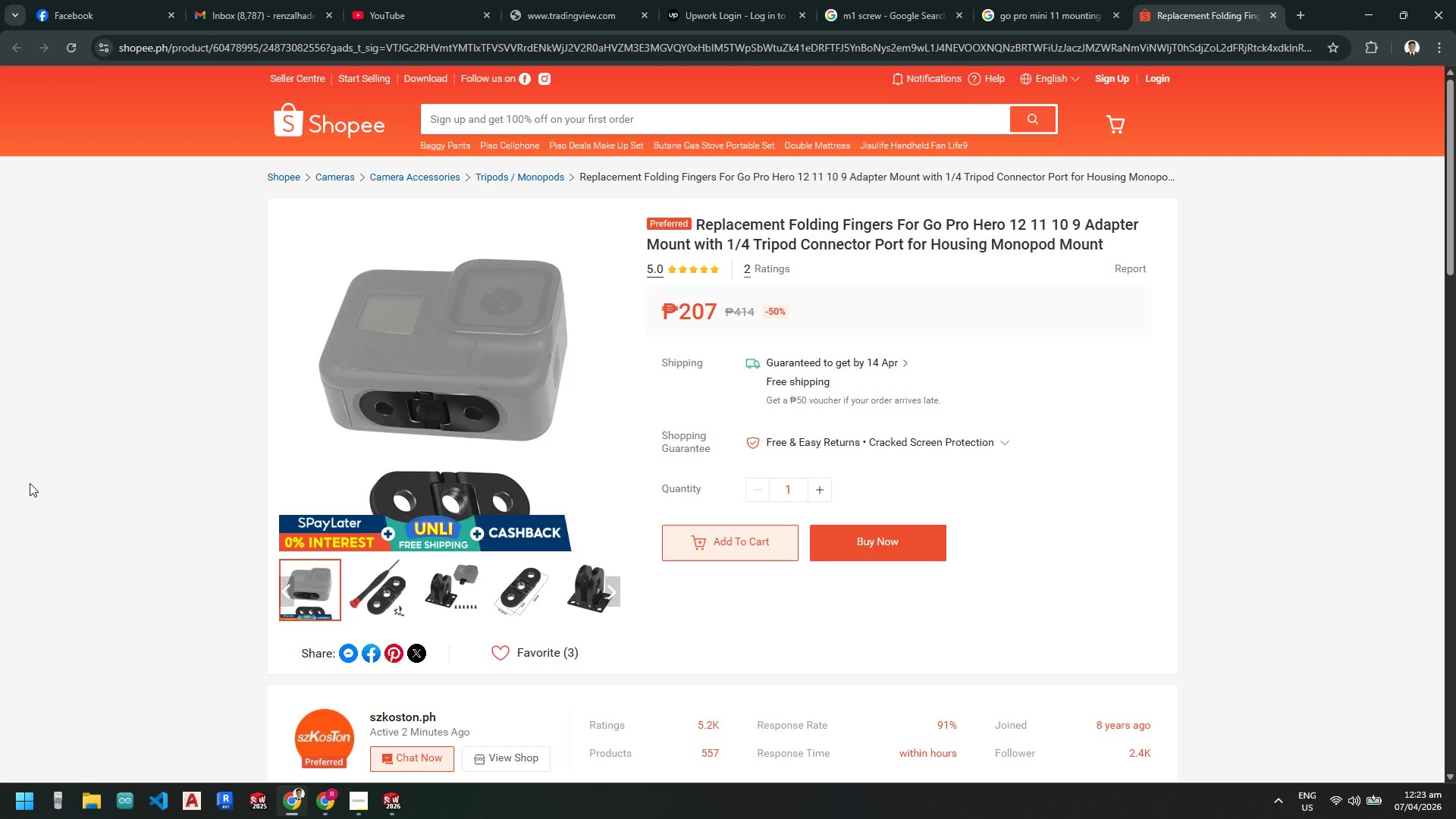 
wait(13.52)
 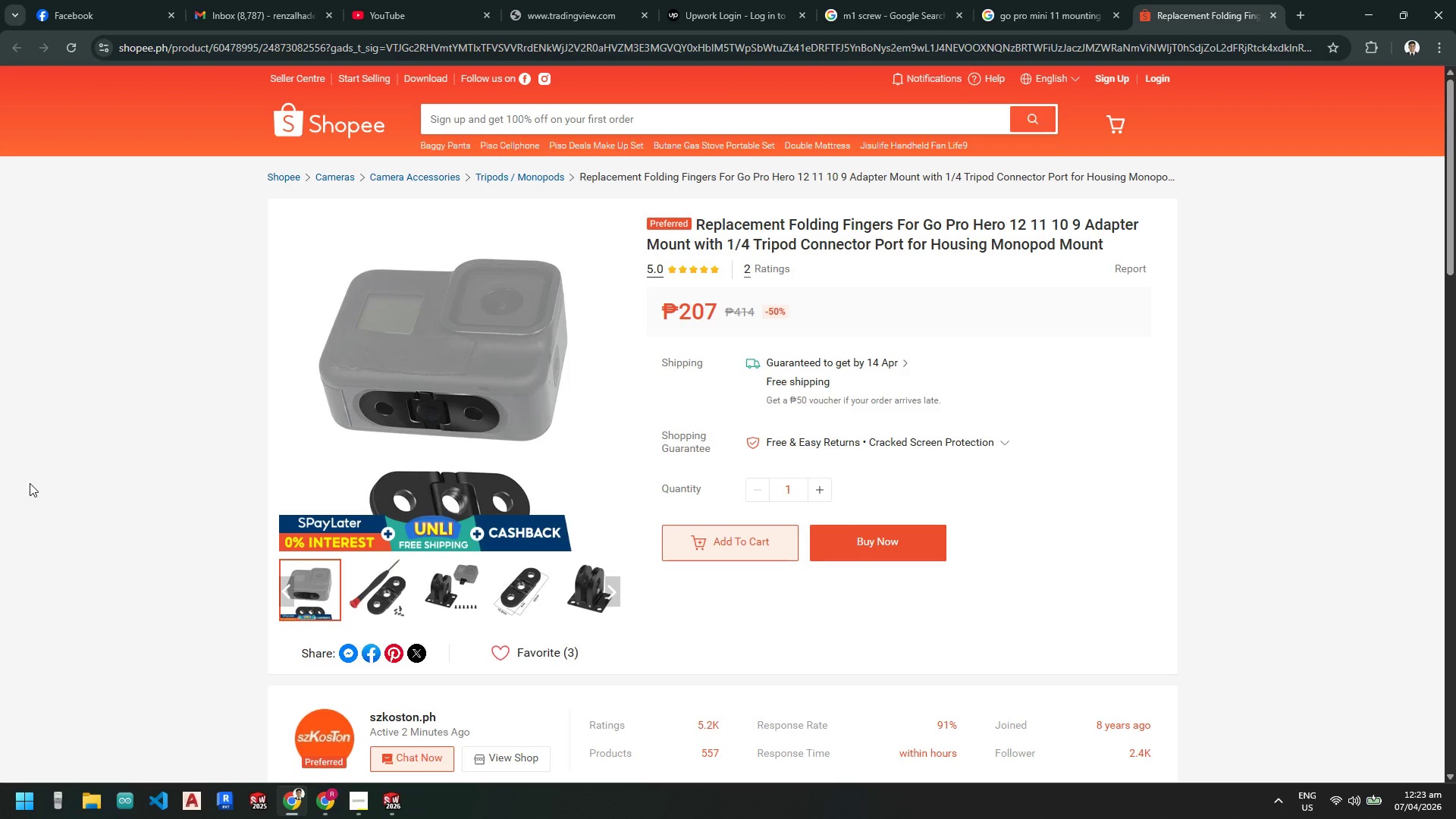 
left_click([1271, 16])
 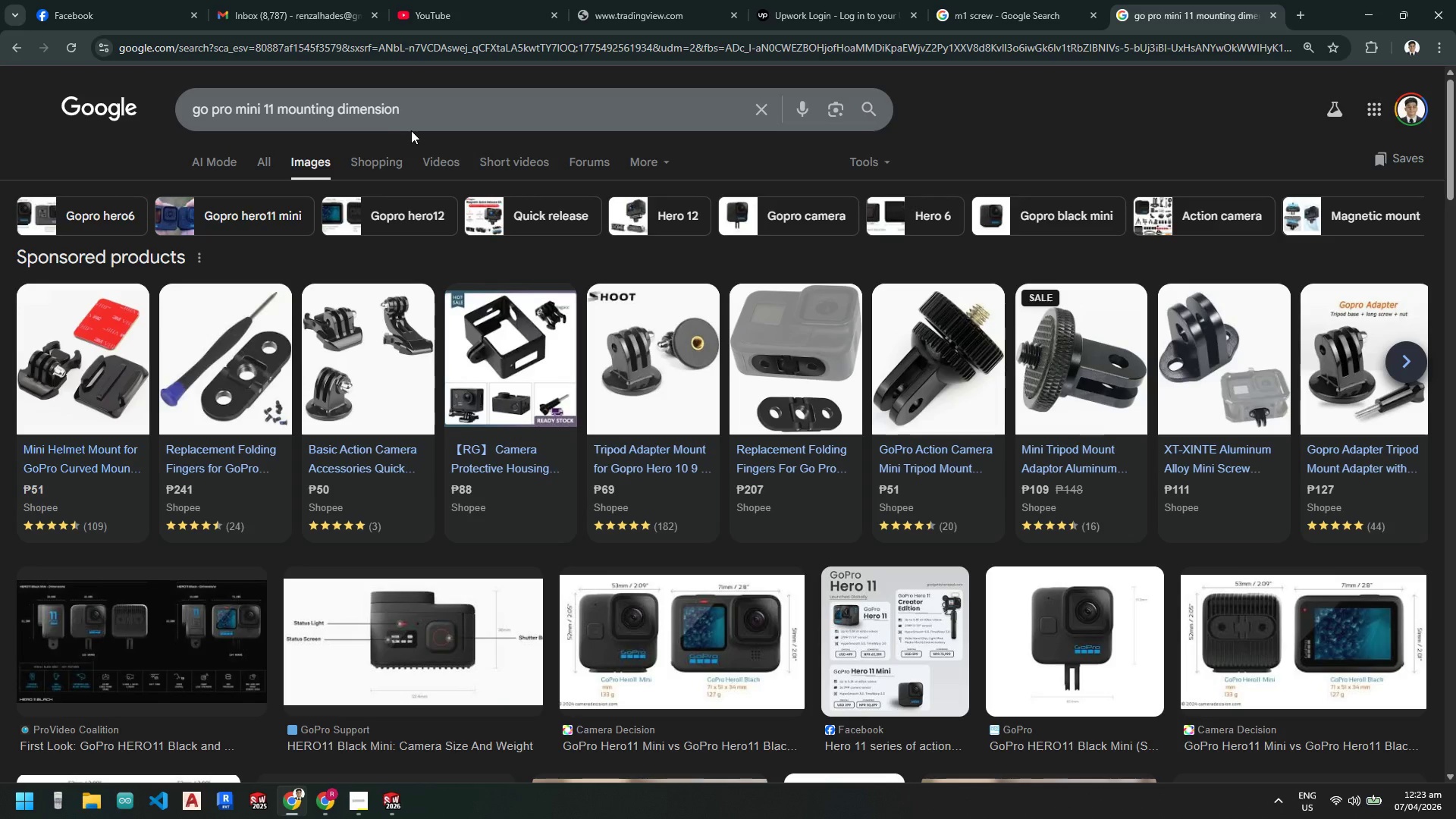 
wait(5.22)
 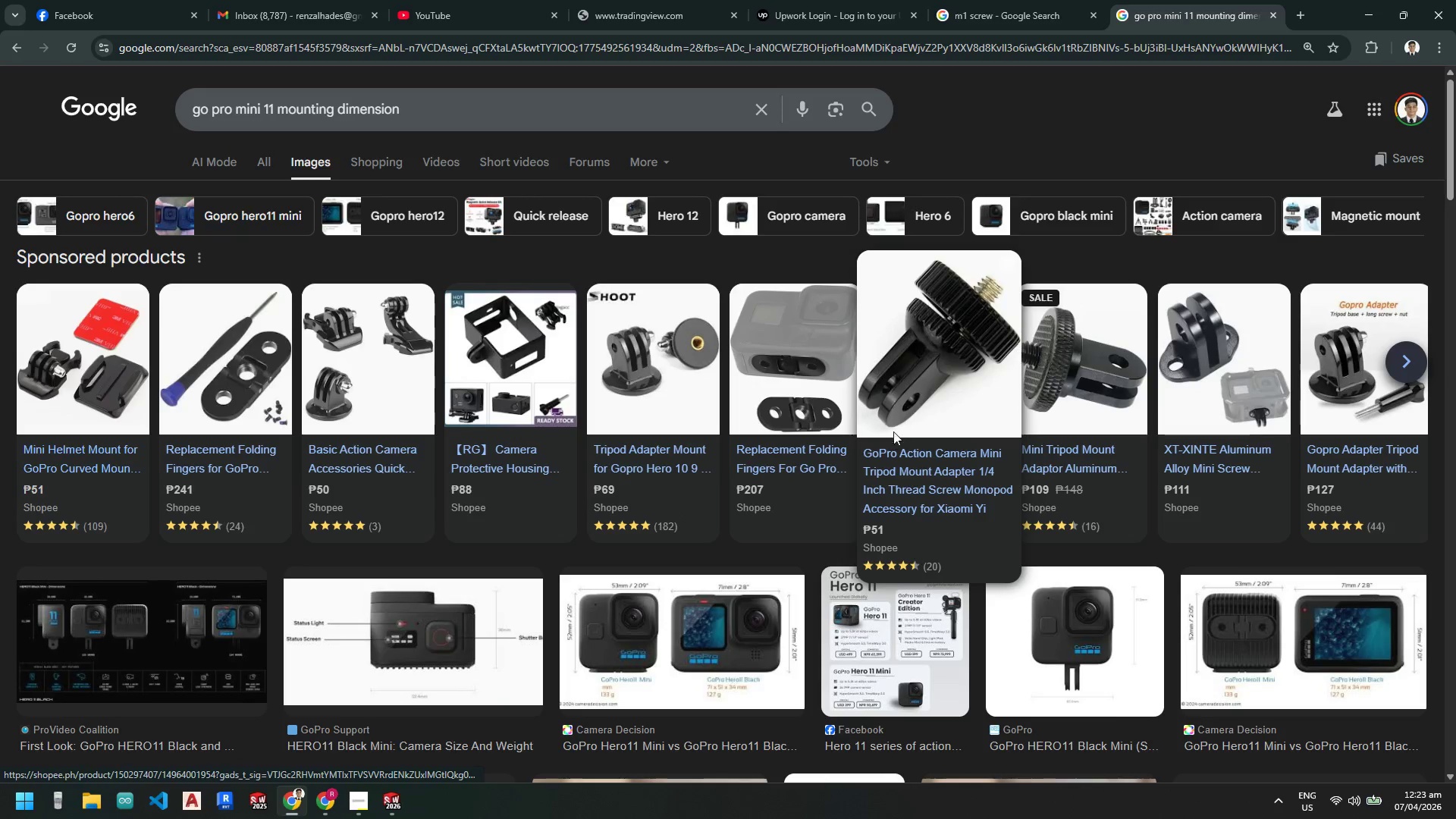 
left_click_drag(start_coordinate=[417, 113], to_coordinate=[336, 112])
 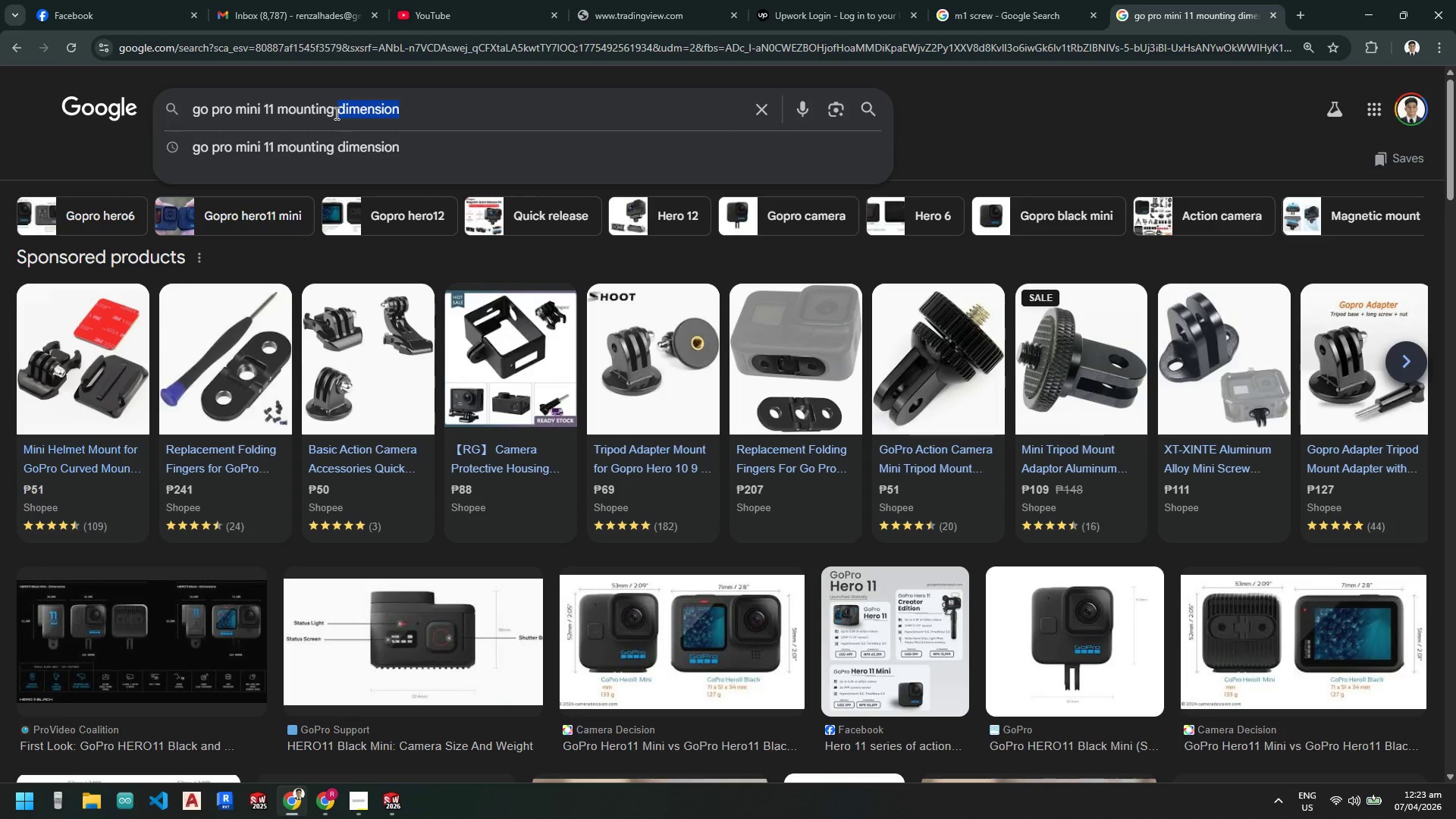 
type(screw)
 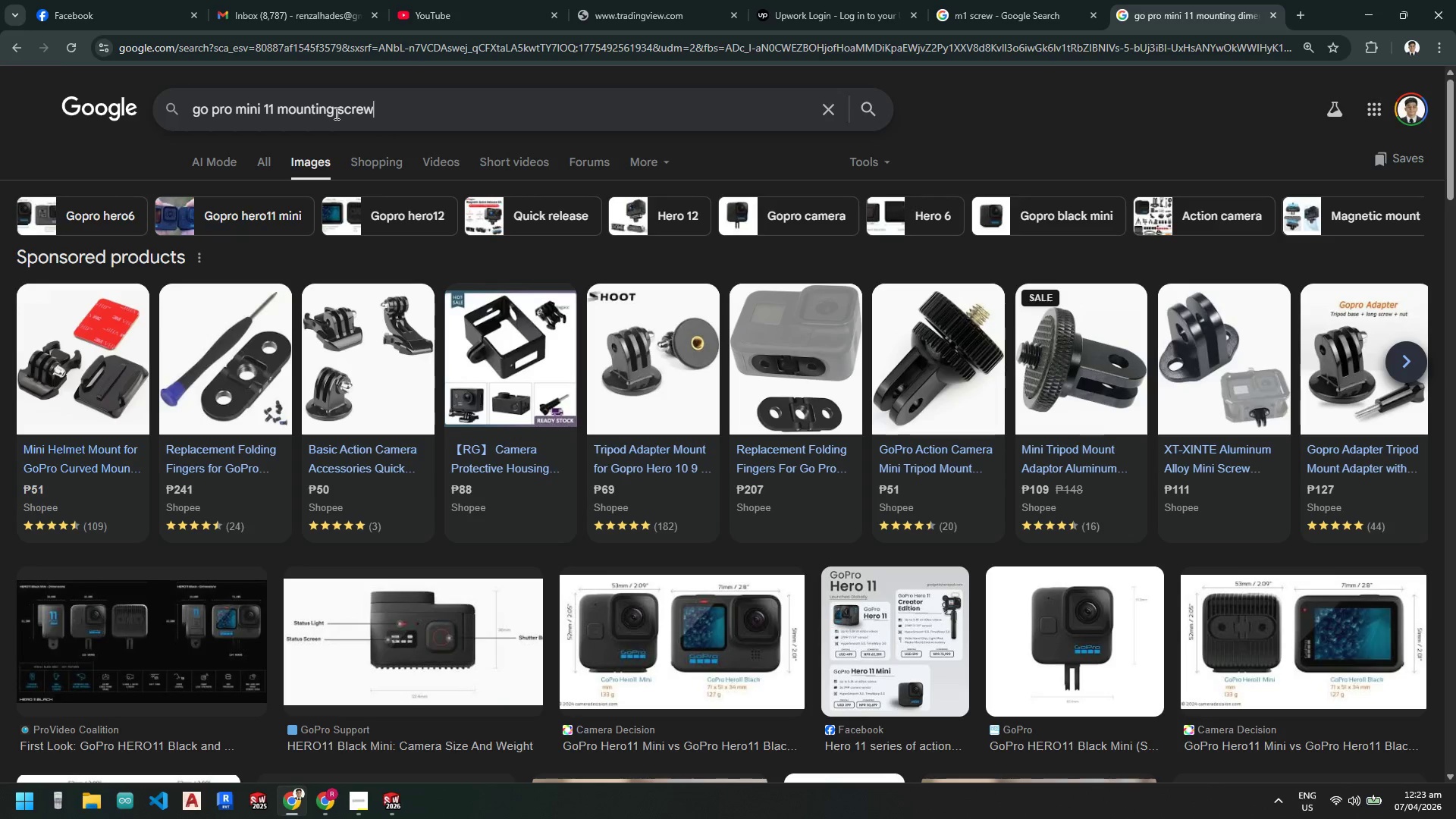 
key(Enter)
 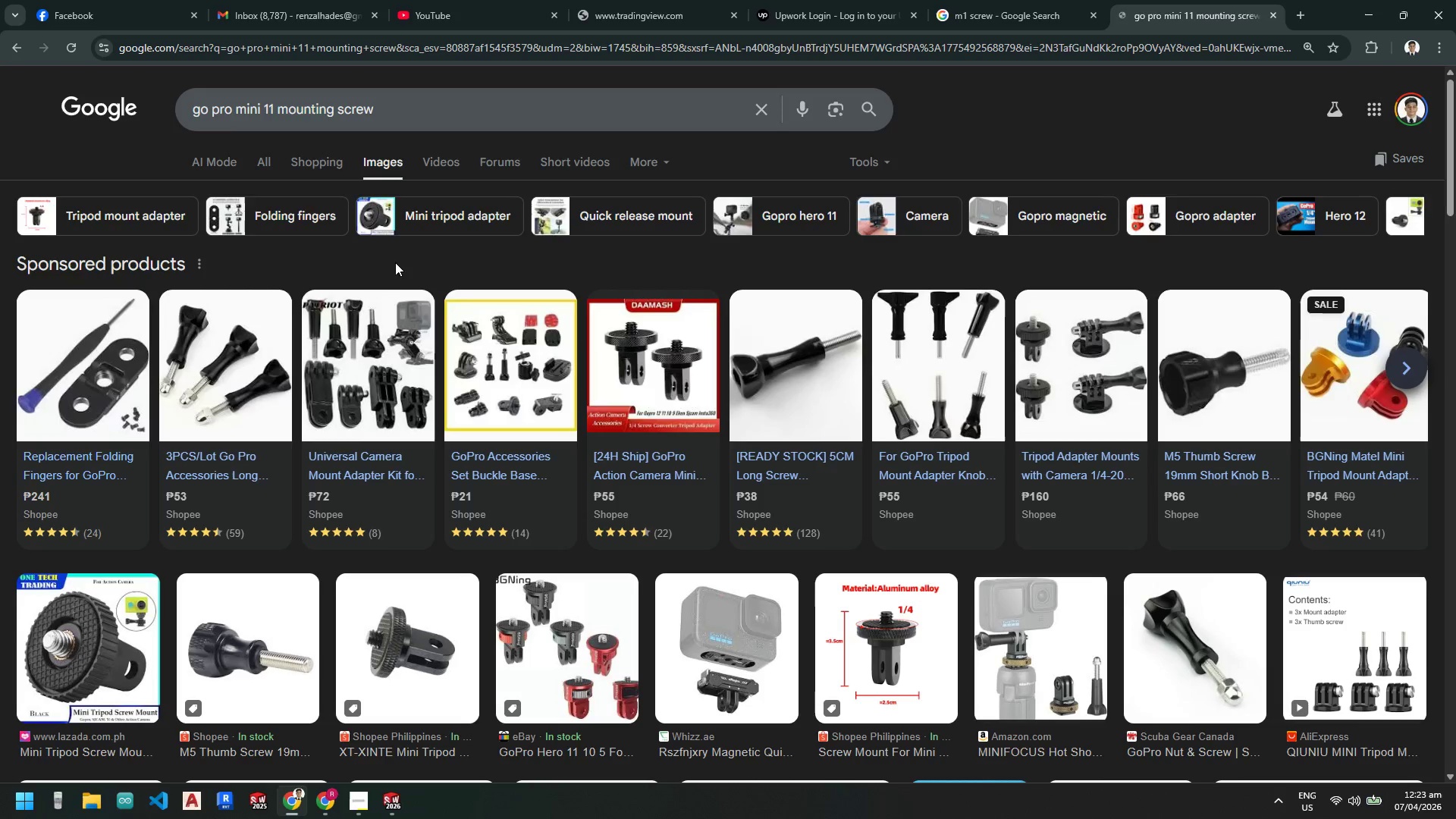 
left_click([474, 111])
 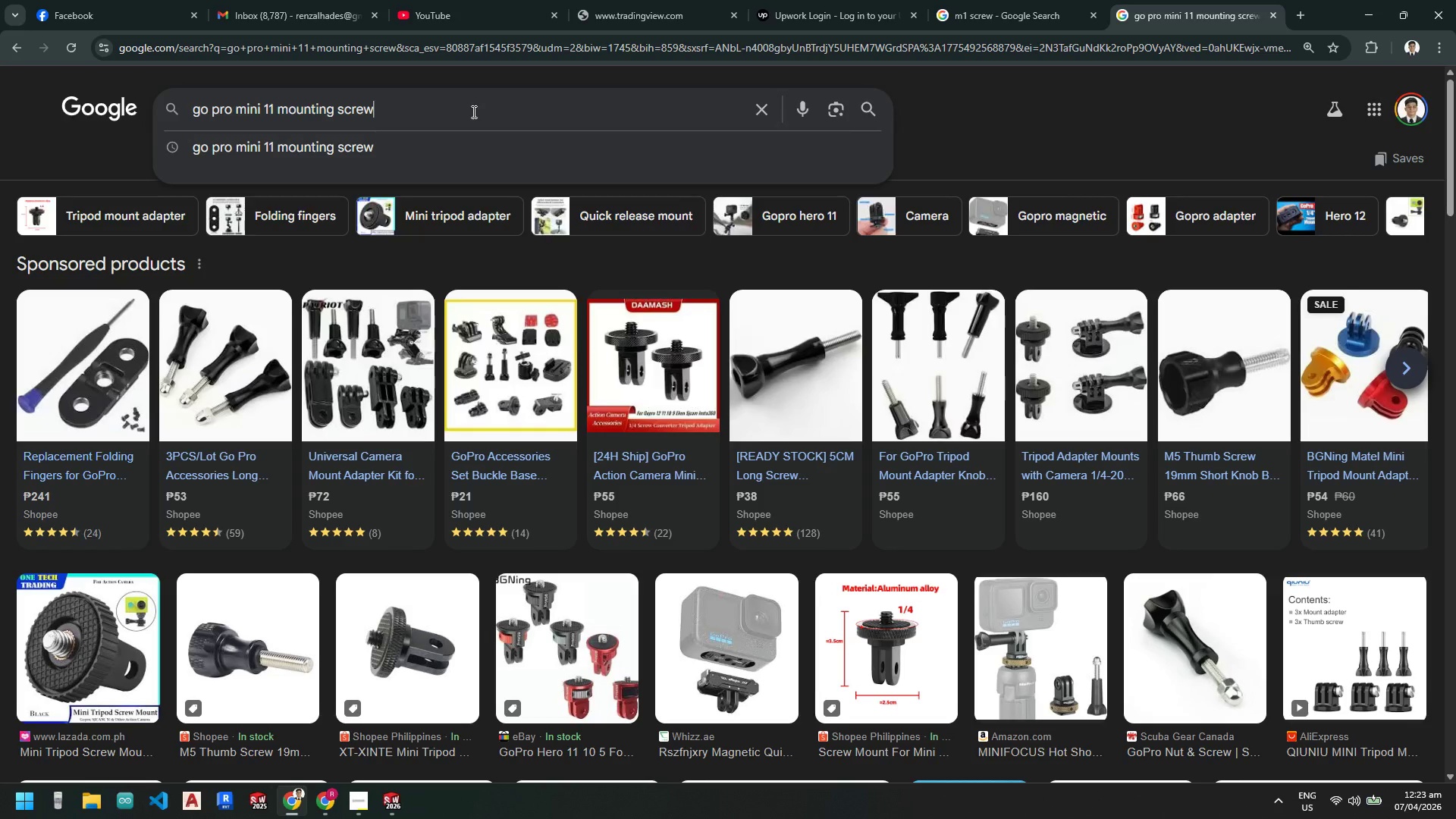 
type( dimension)
 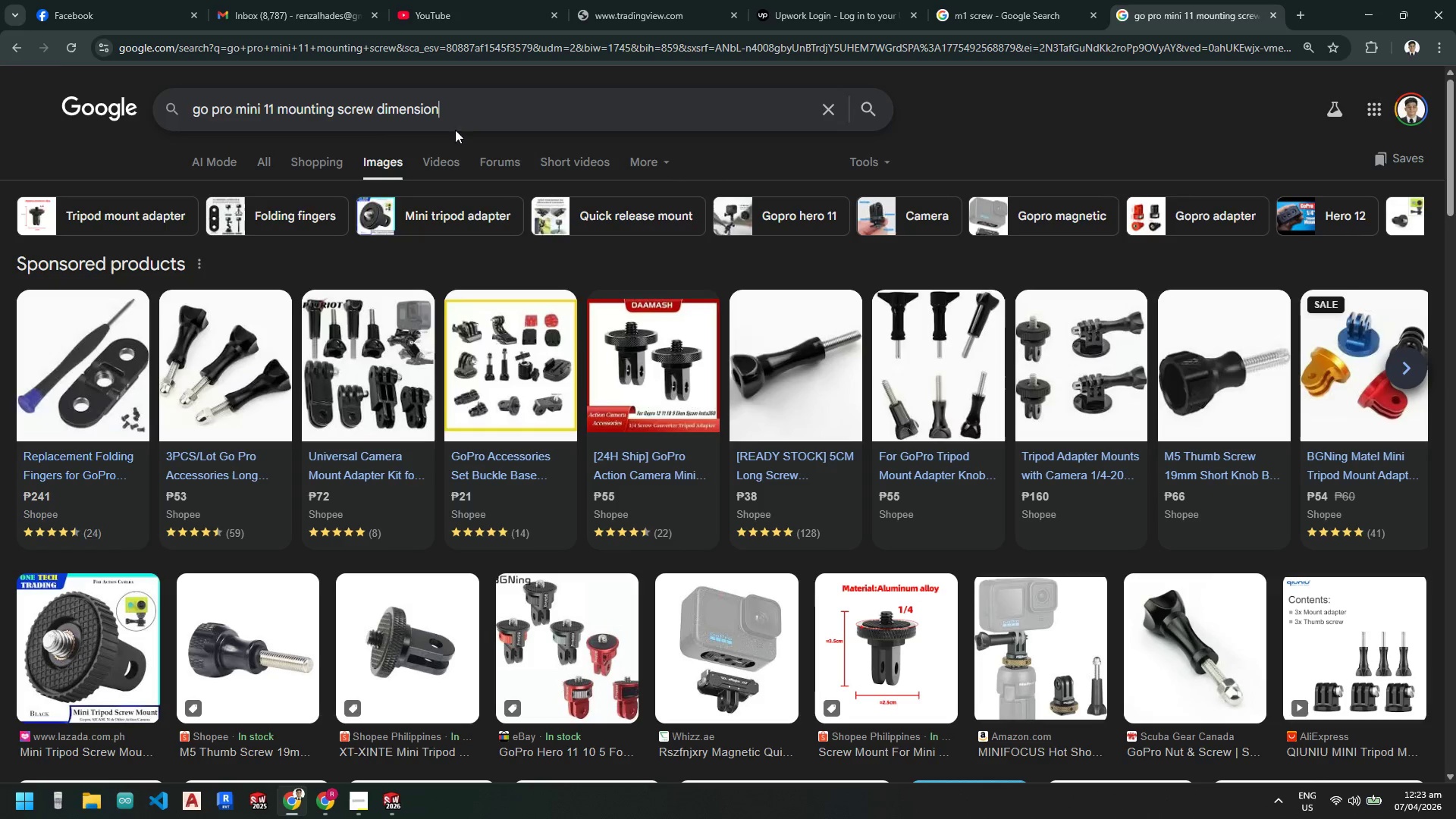 
key(Enter)
 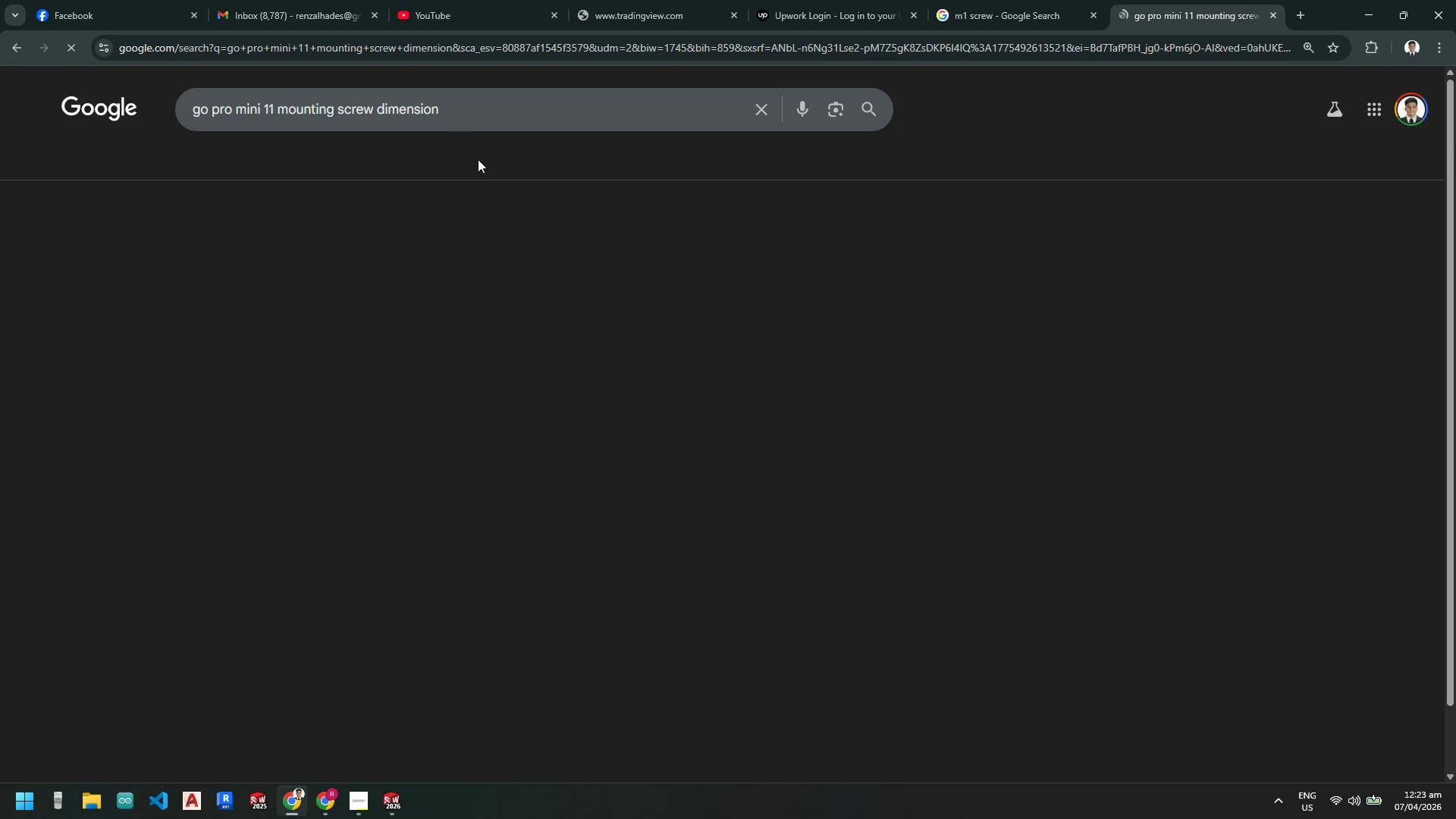 
mouse_move([520, 439])
 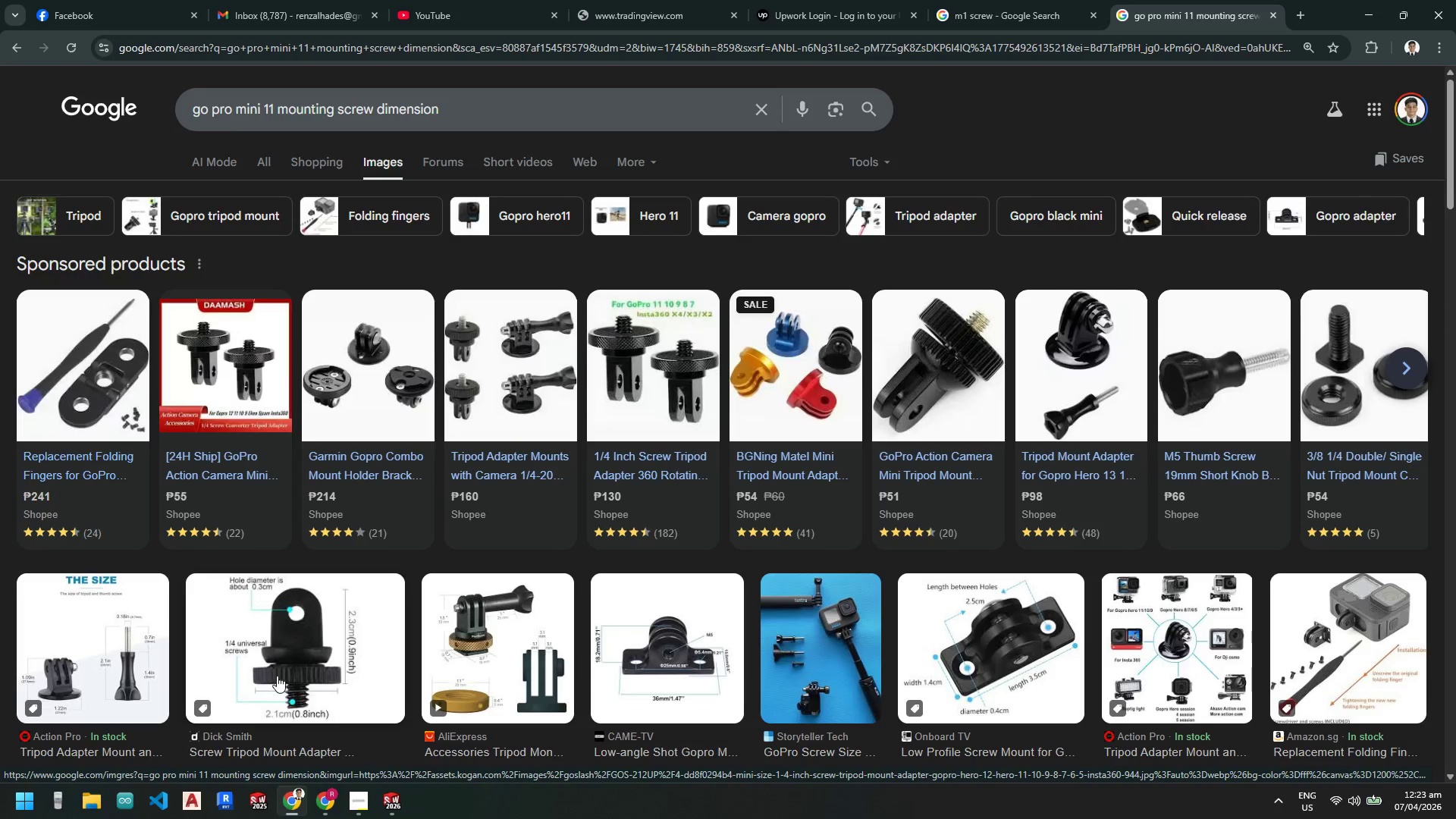 
wait(6.91)
 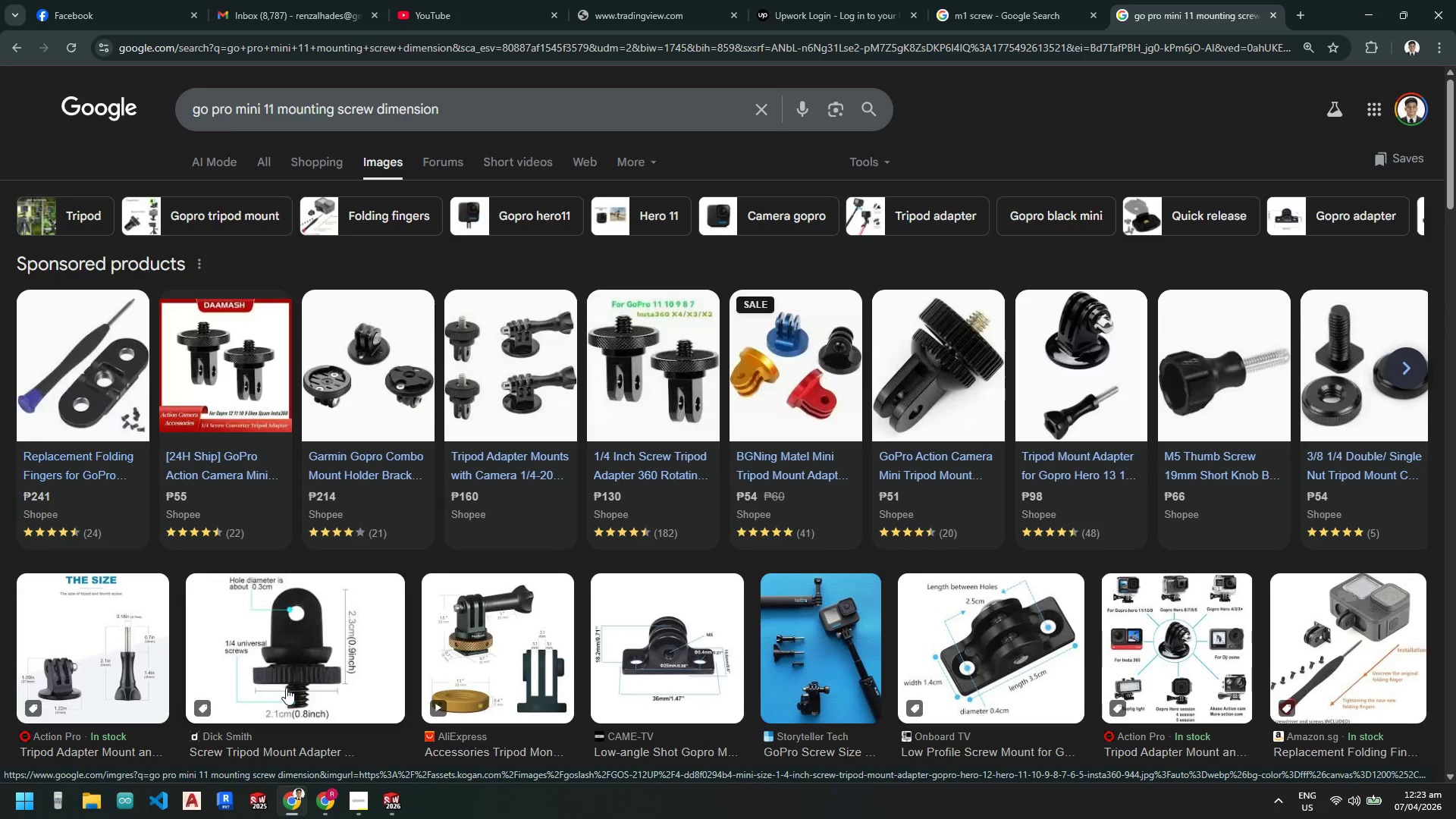 
scroll: coordinate [704, 596], scroll_direction: down, amount: 2.0
 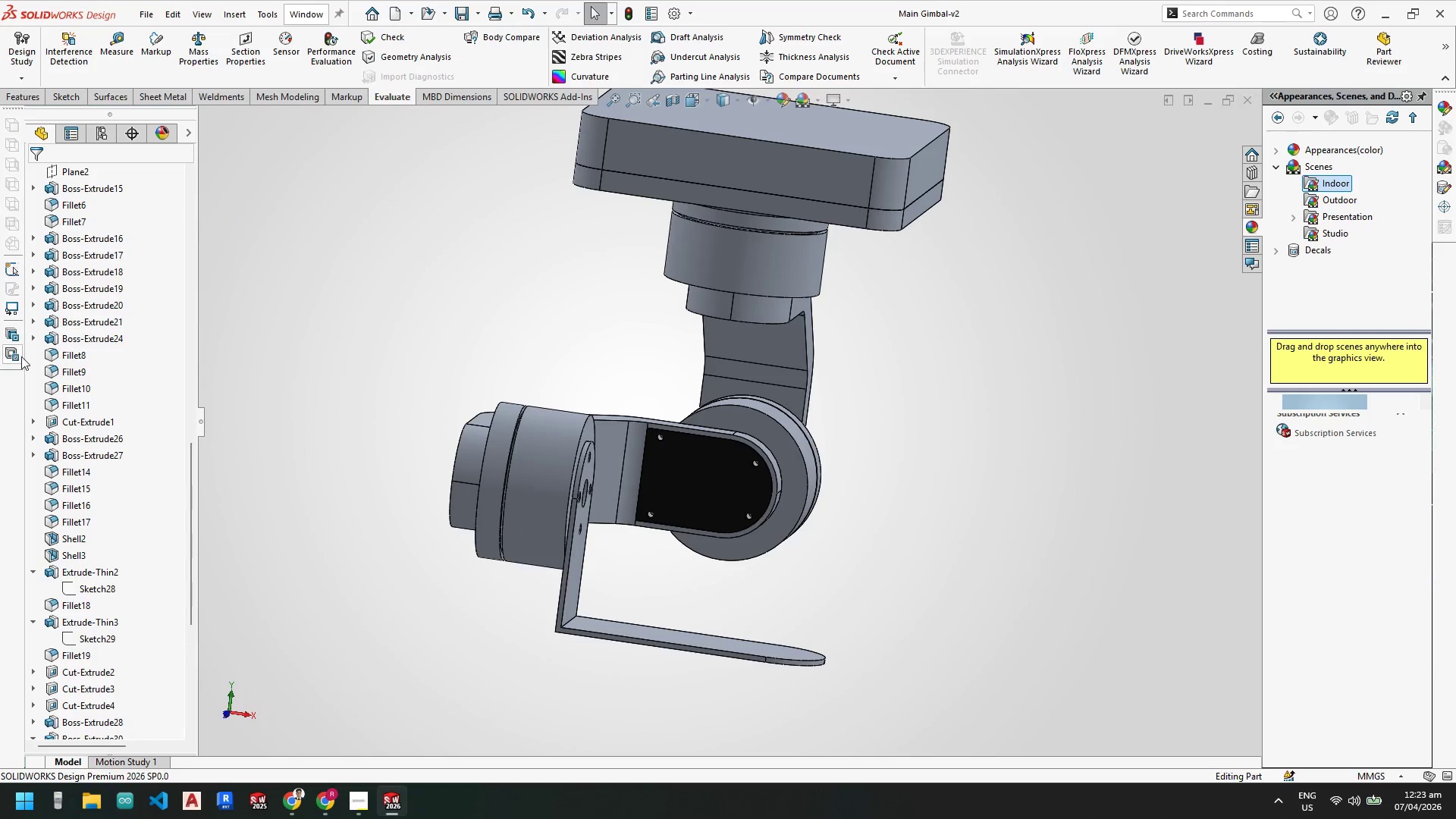 
scroll: coordinate [118, 371], scroll_direction: up, amount: 28.0
 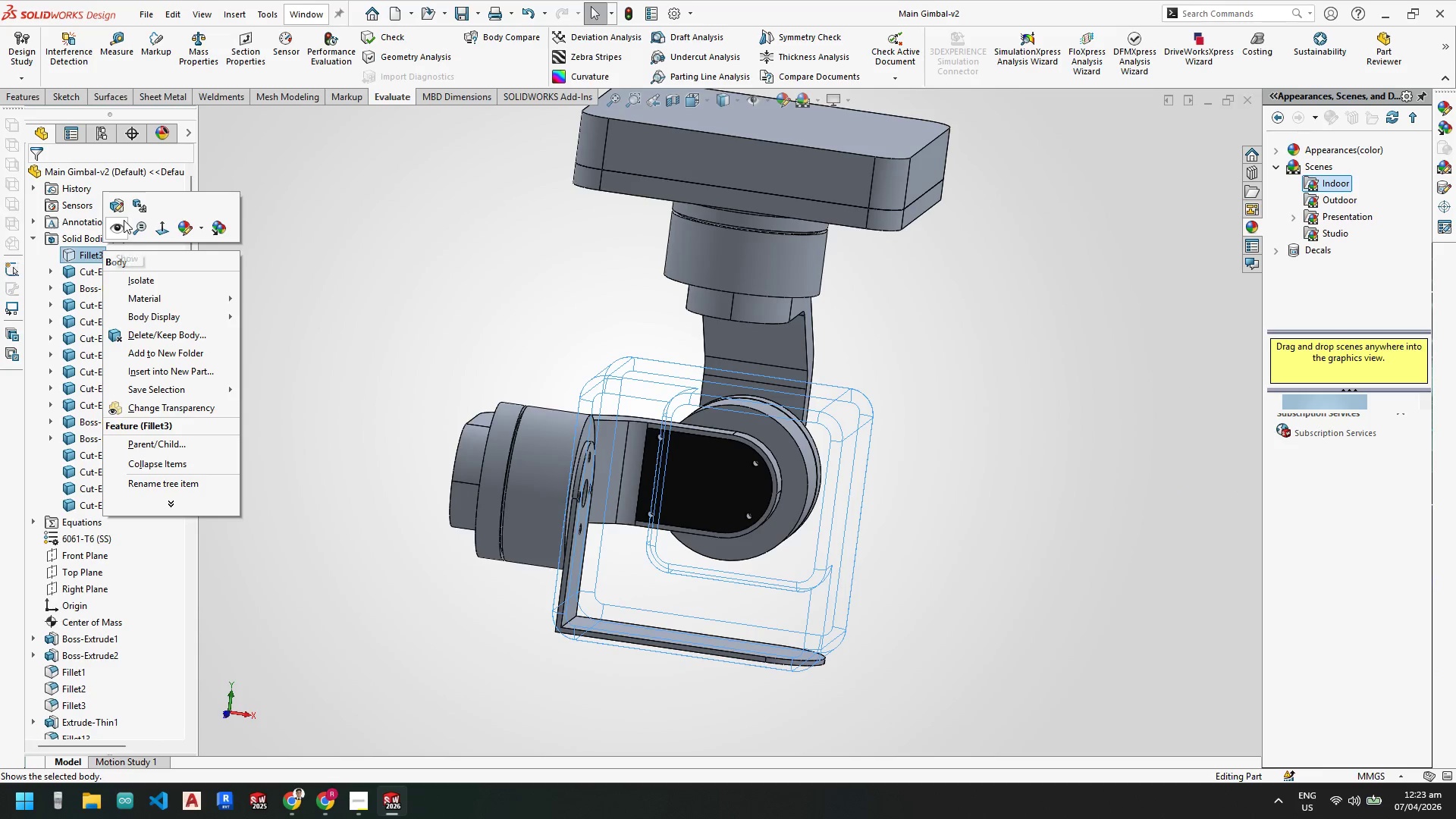 
left_click([113, 229])
 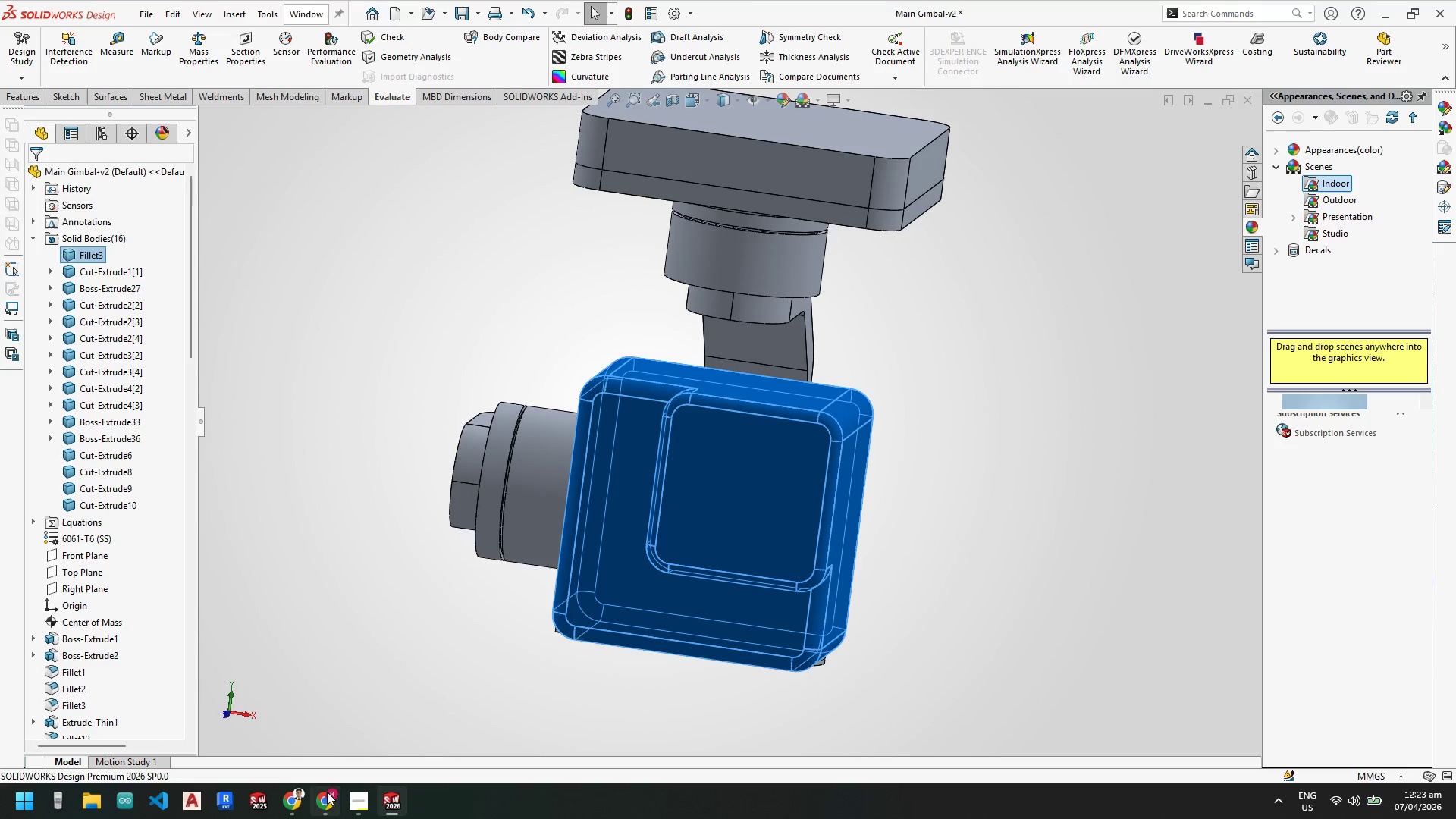 
left_click([327, 794])
 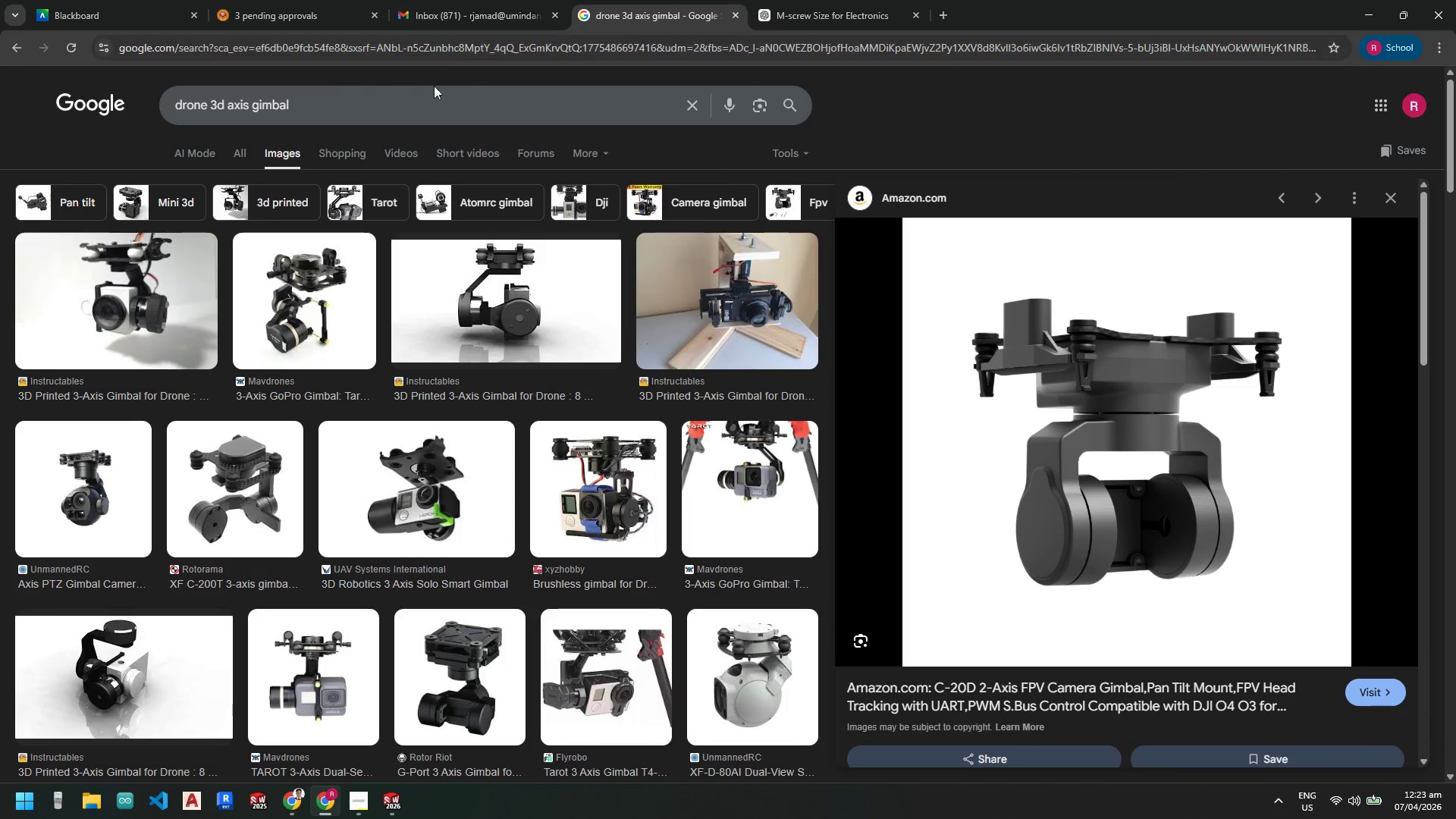 
left_click_drag(start_coordinate=[422, 99], to_coordinate=[0, 71])
 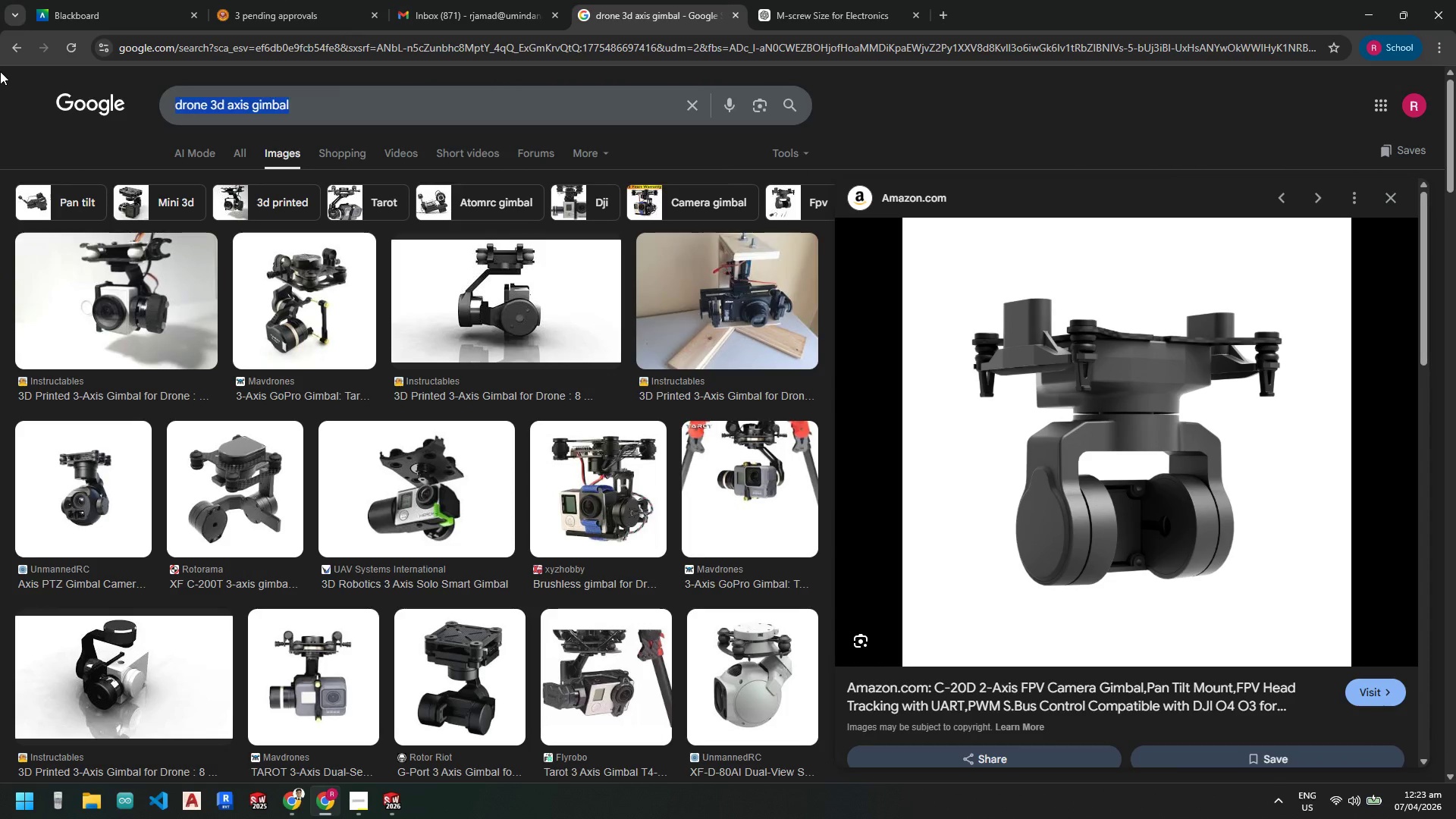 
type(ho )
key(Backspace)
key(Backspace)
key(Backspace)
type(go pro mini 11)
 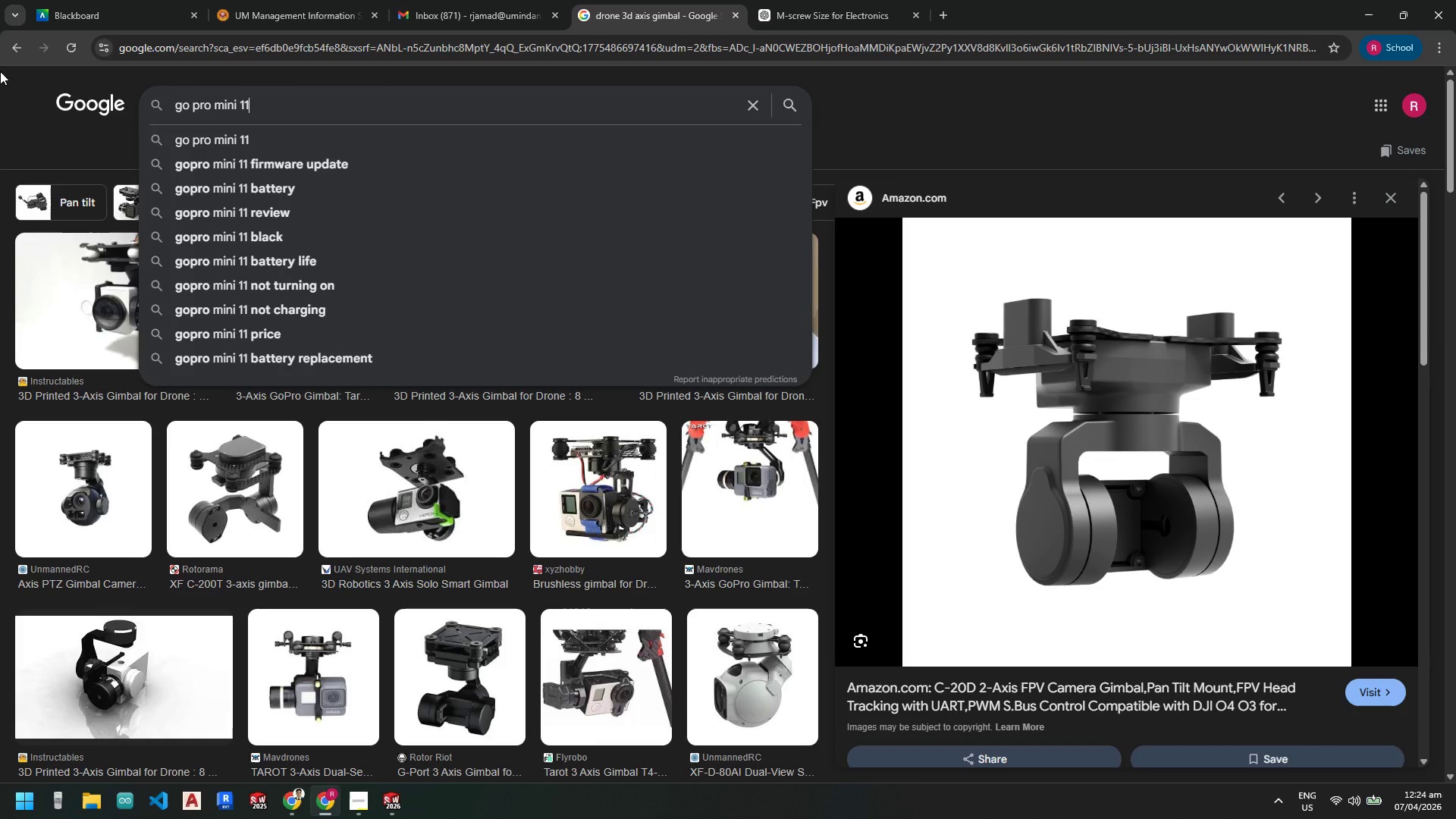 
key(ArrowDown)
 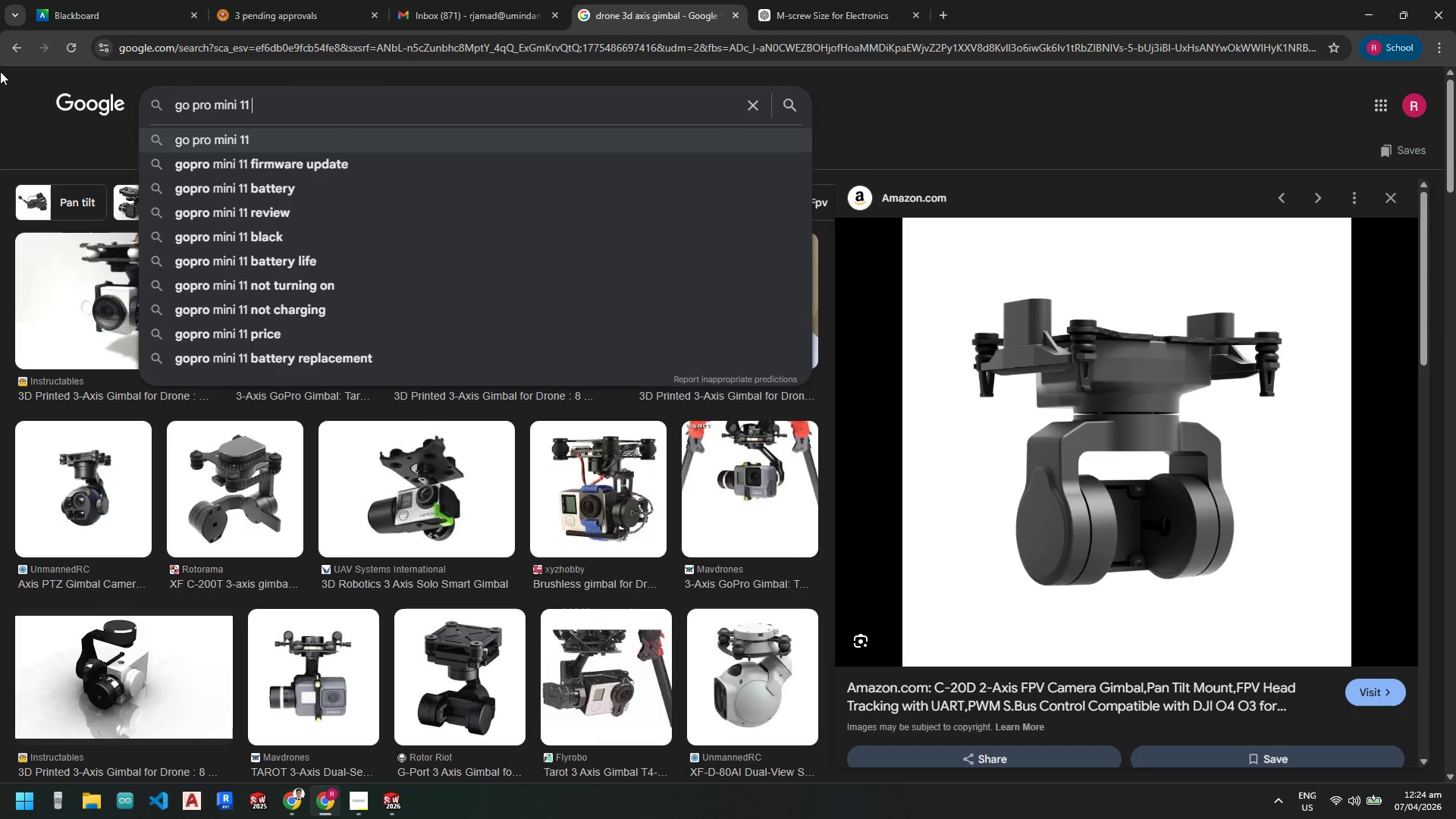 
type( grabcad)
 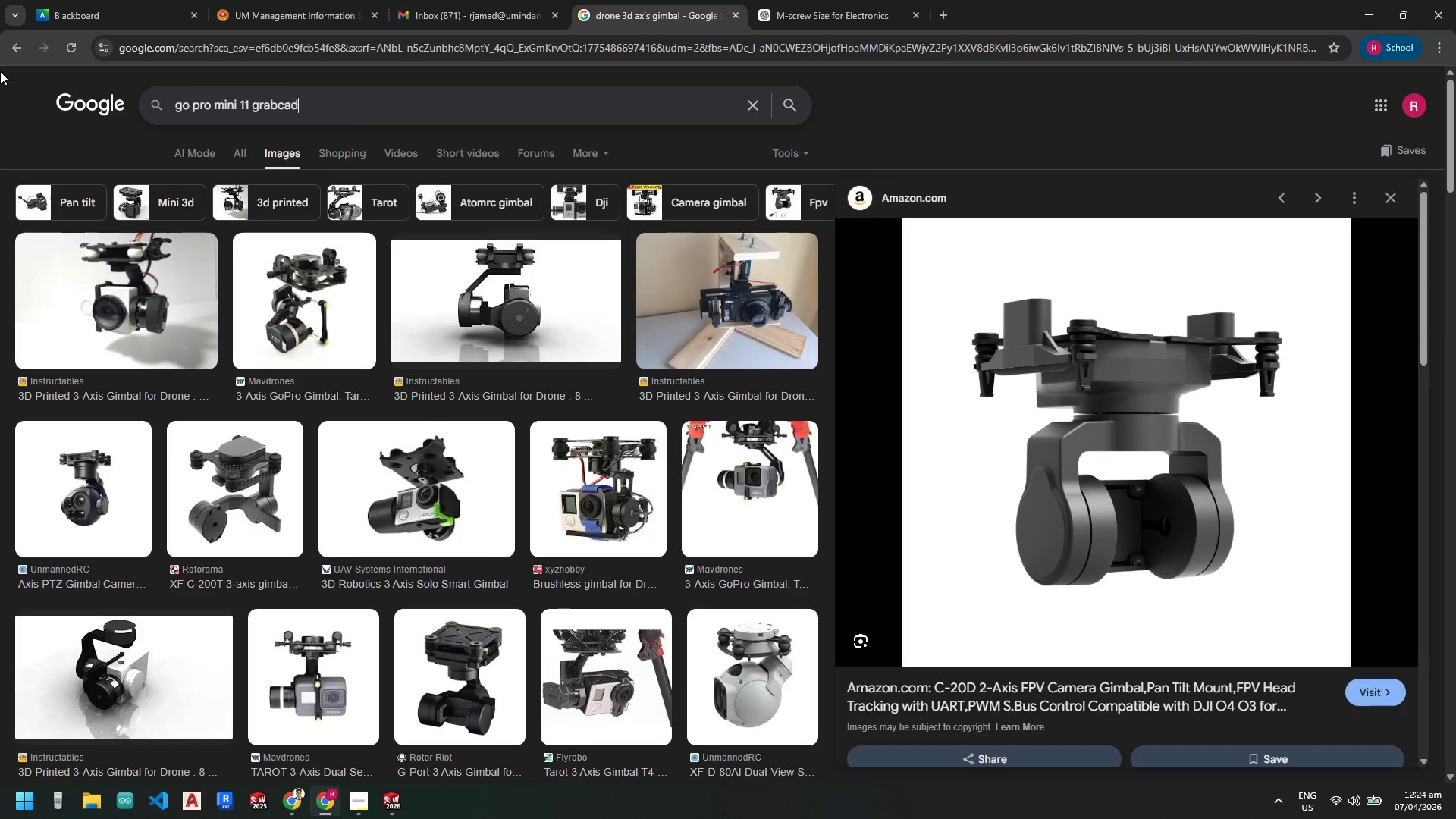 
key(Enter)
 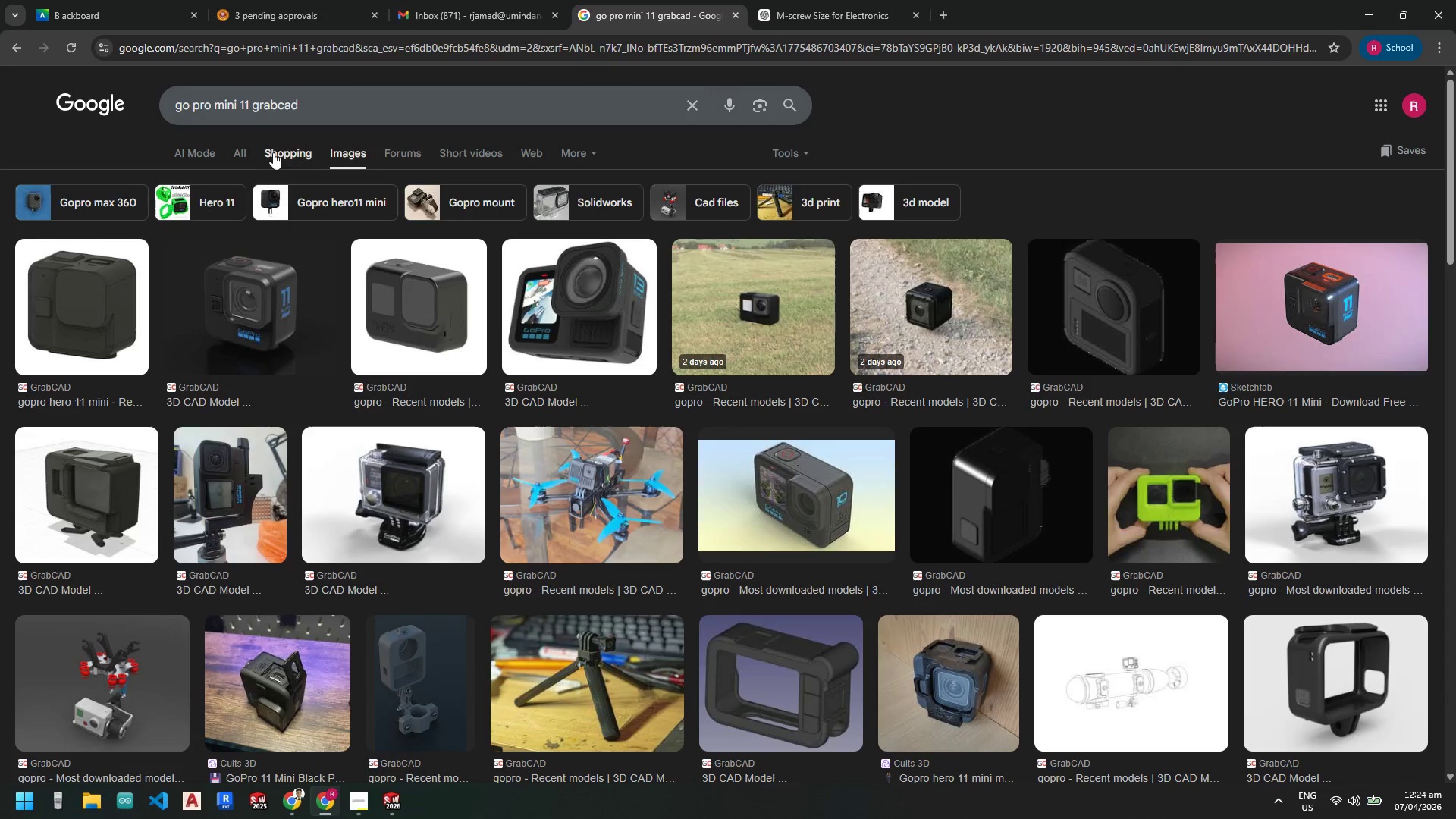 
left_click_drag(start_coordinate=[247, 151], to_coordinate=[298, 237])
 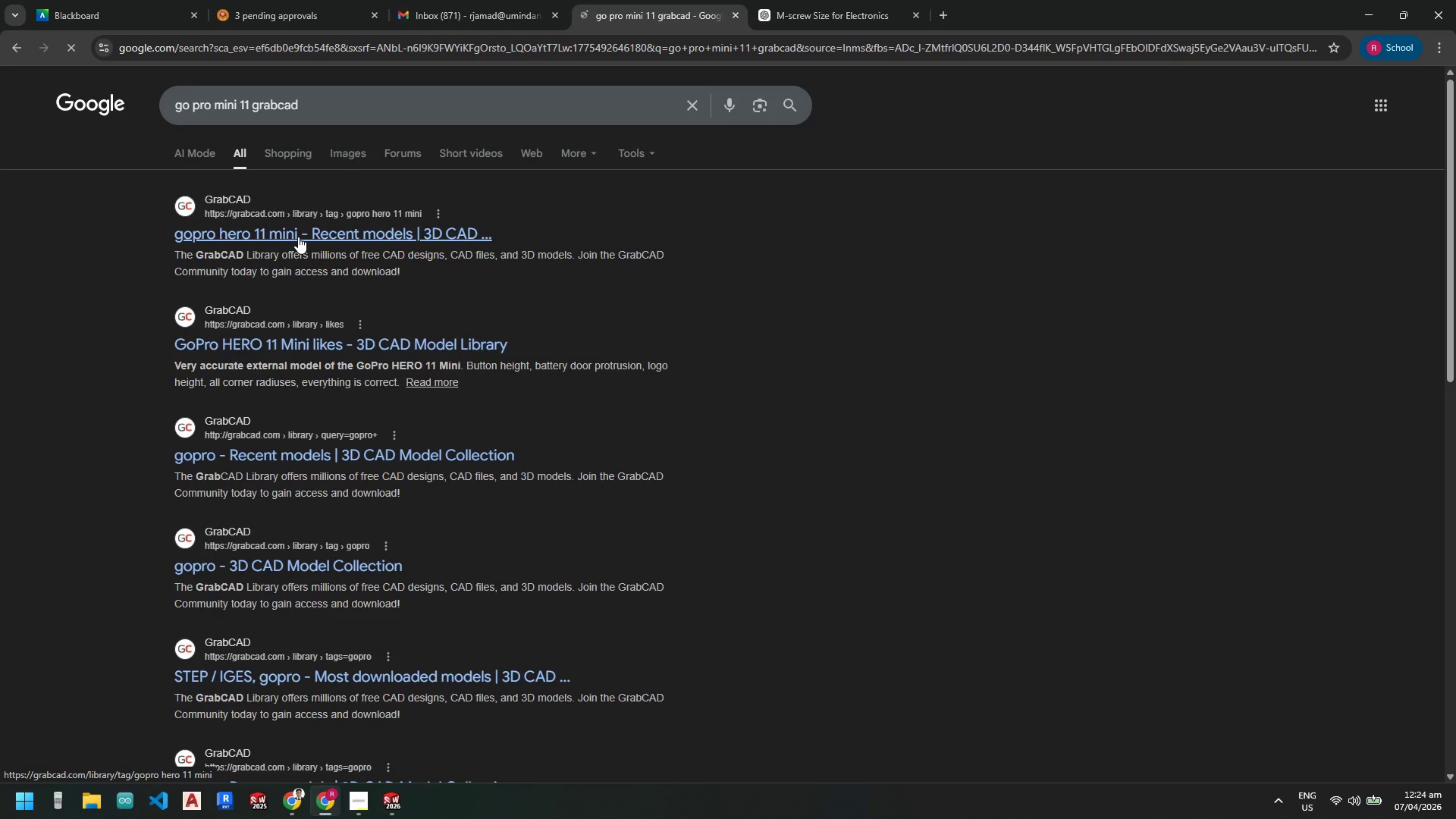 
left_click([298, 237])
 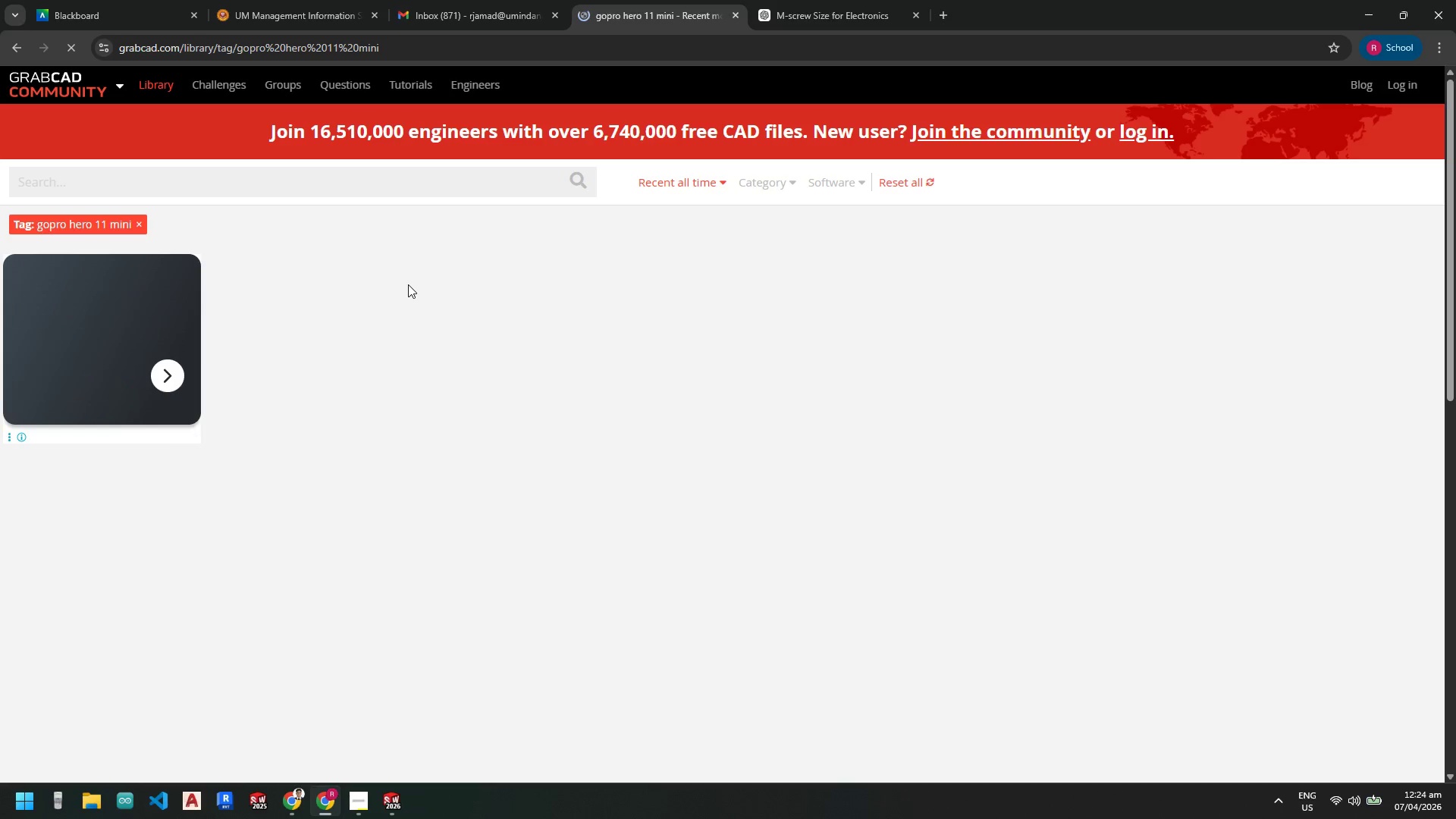 
wait(11.78)
 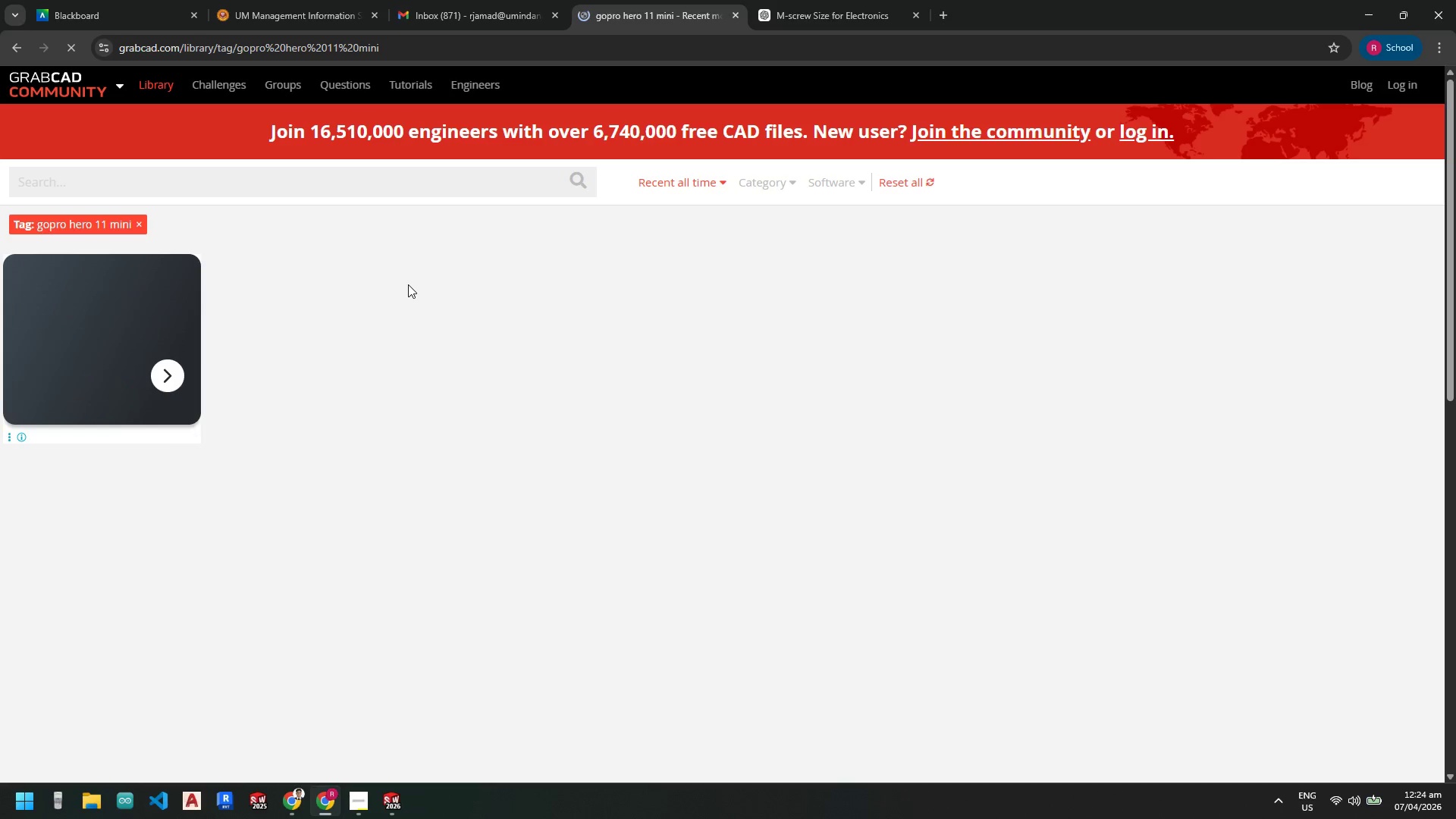 
left_click([861, 358])
 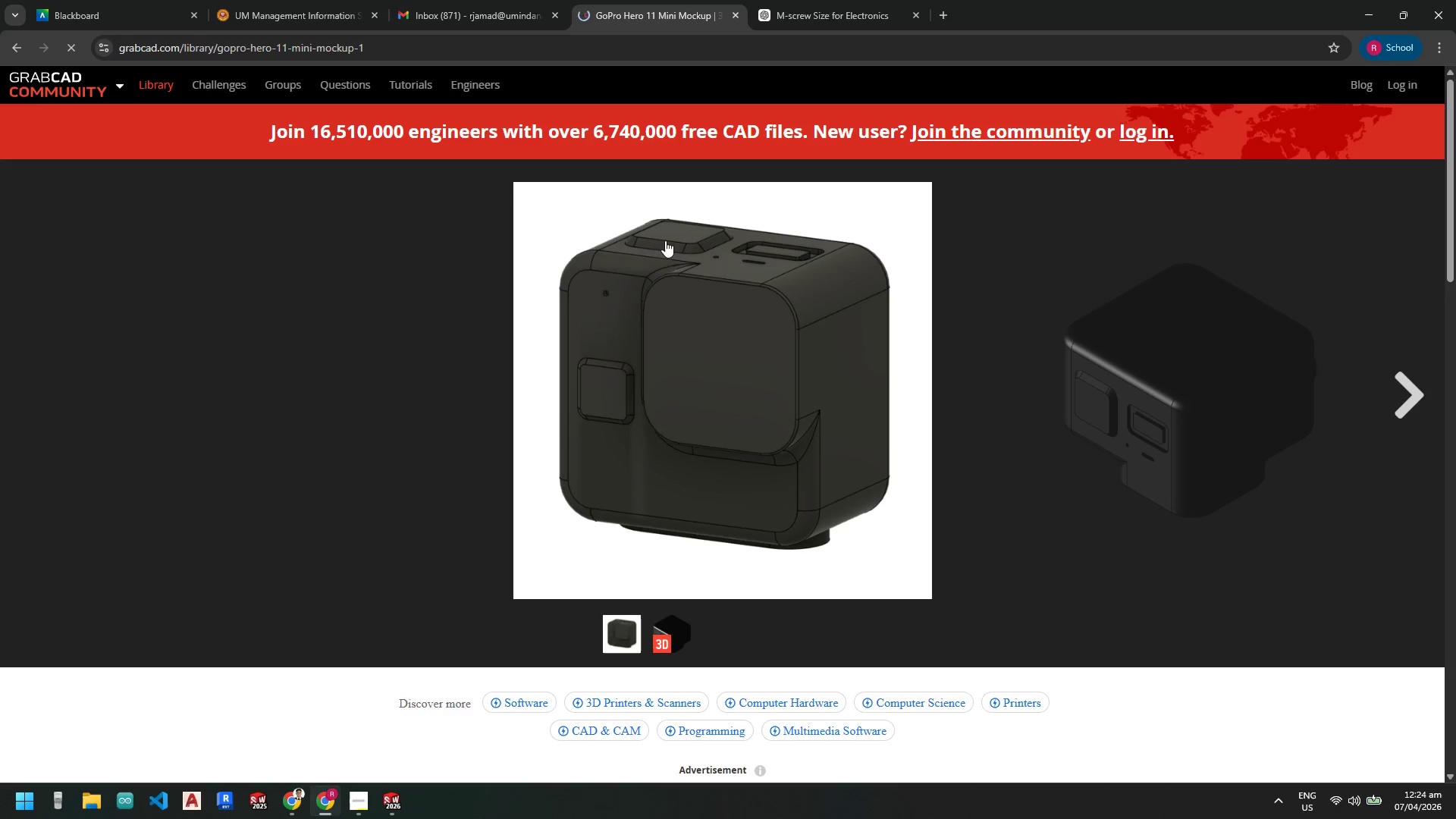 
scroll: coordinate [1109, 609], scroll_direction: down, amount: 1.0
 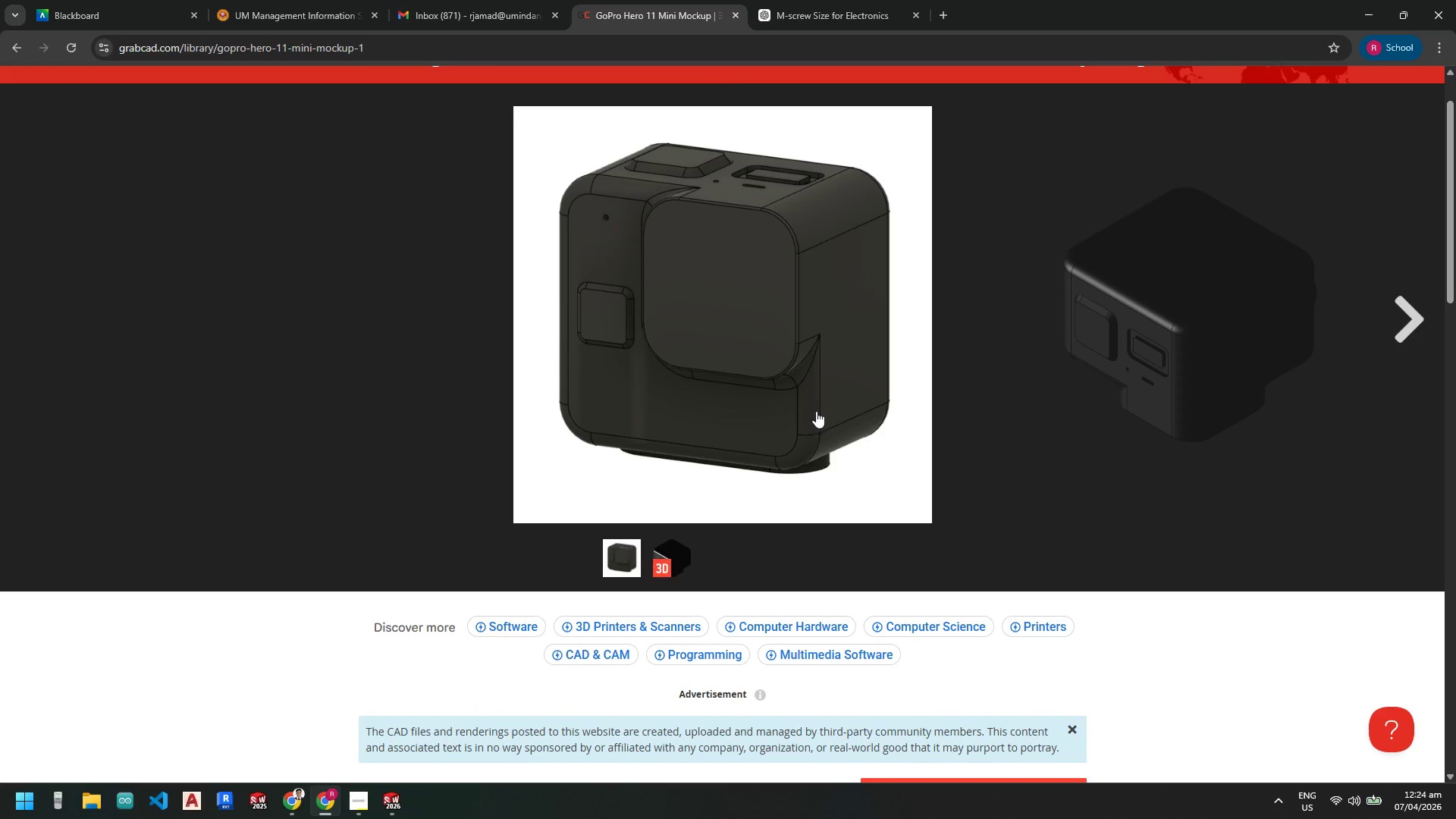 
scroll: coordinate [788, 425], scroll_direction: up, amount: 5.0
 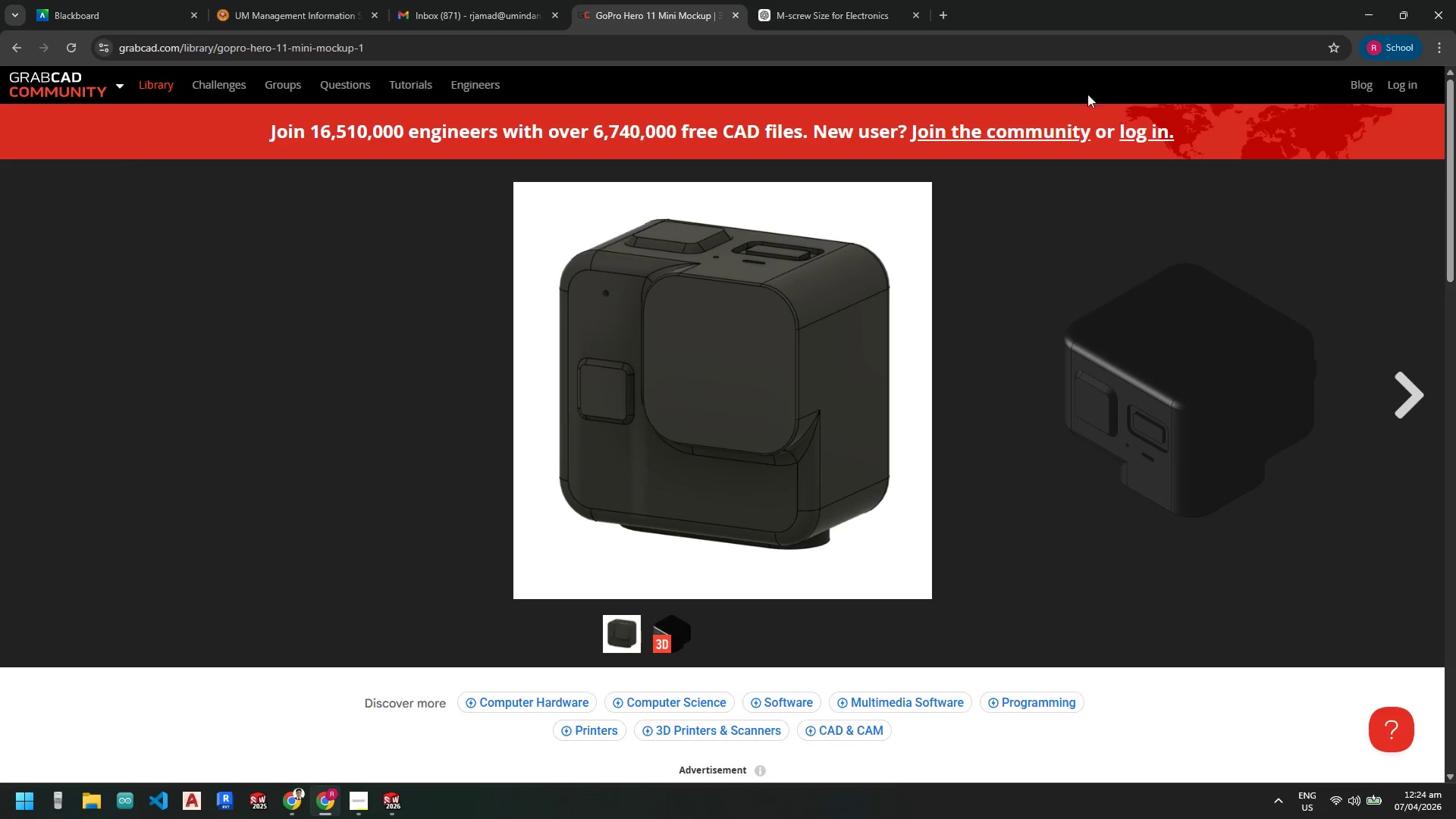 
left_click([17, 52])
 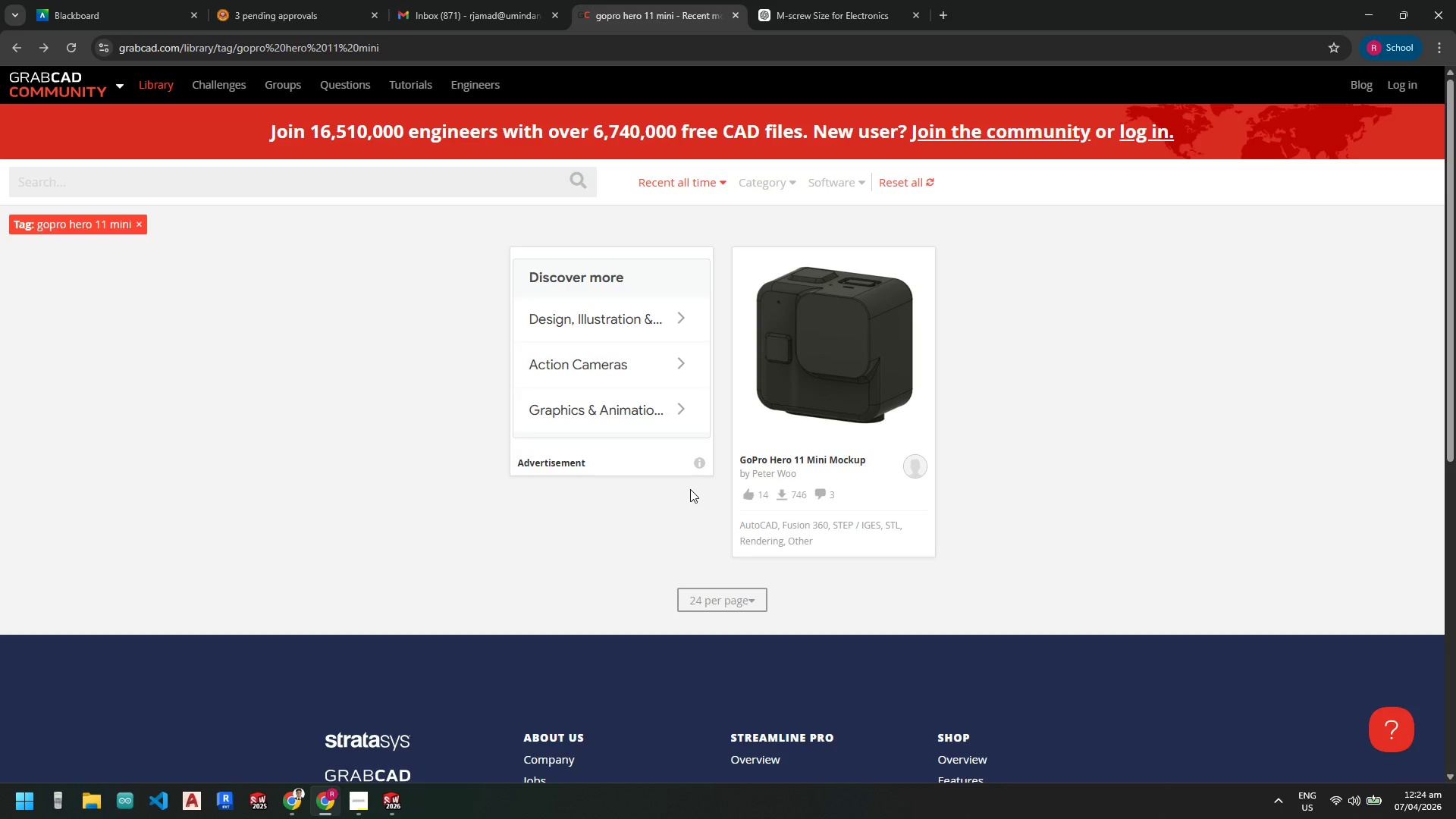 
wait(7.78)
 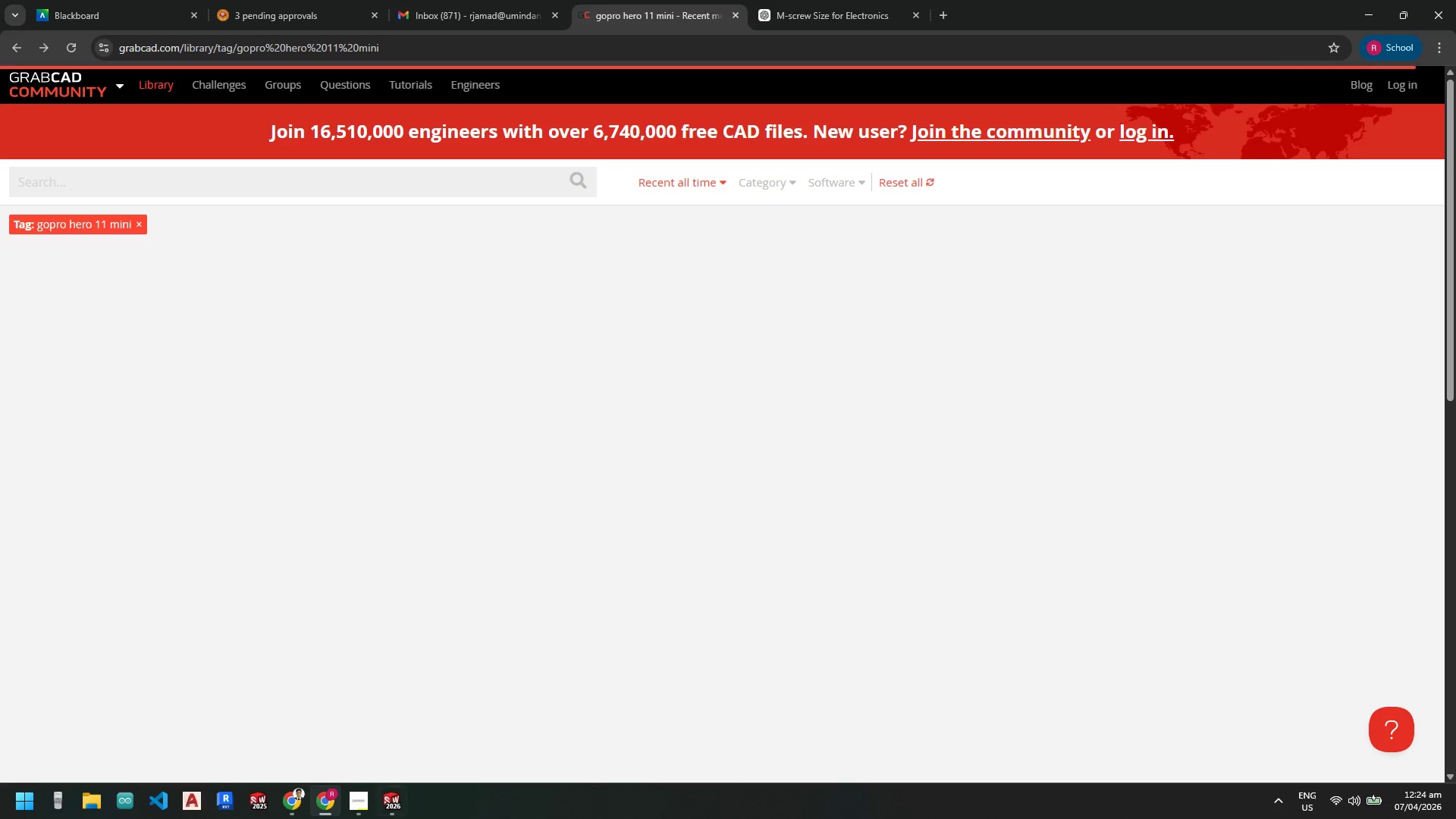 
left_click([779, 492])
 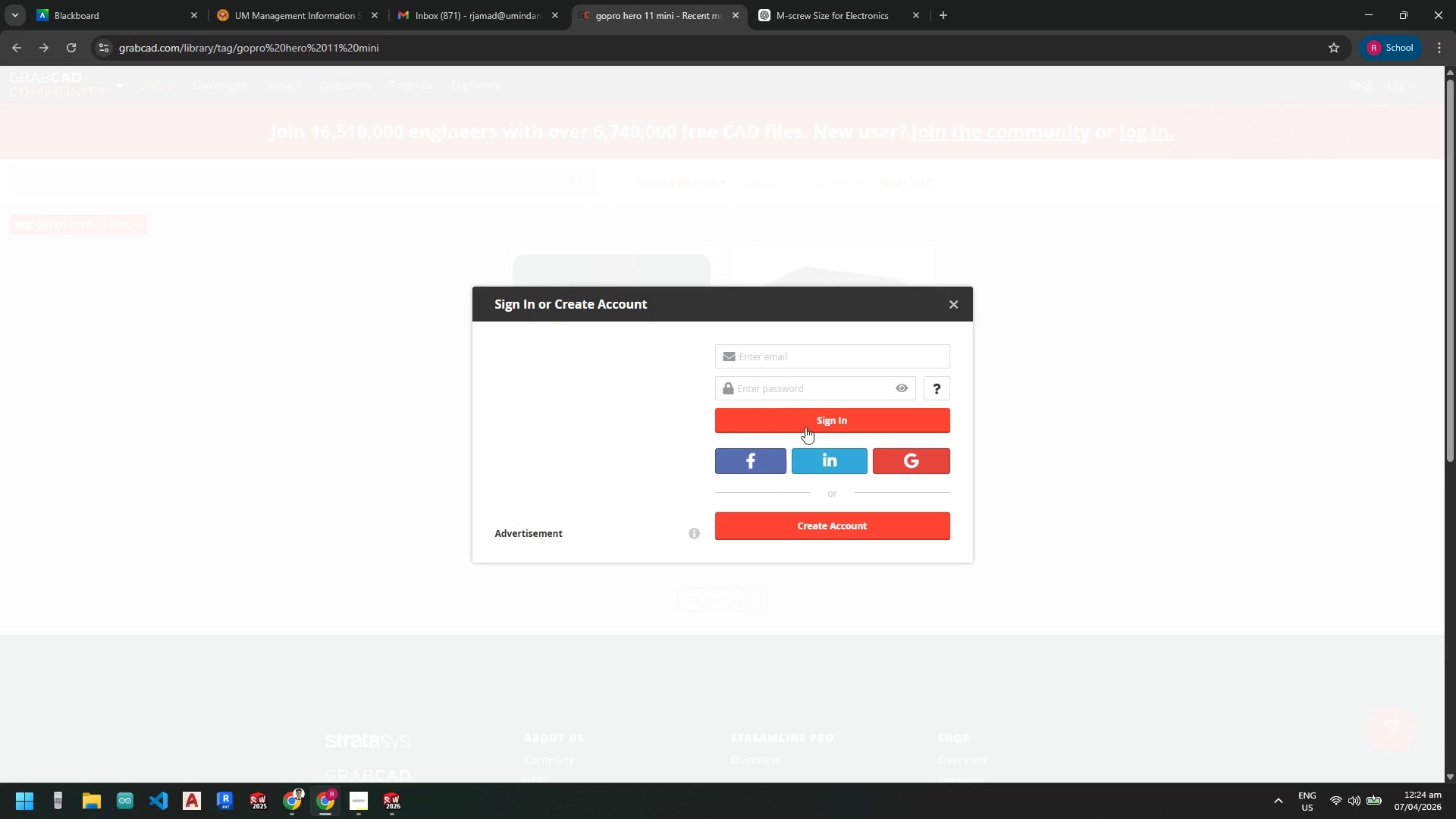 
left_click([907, 460])
 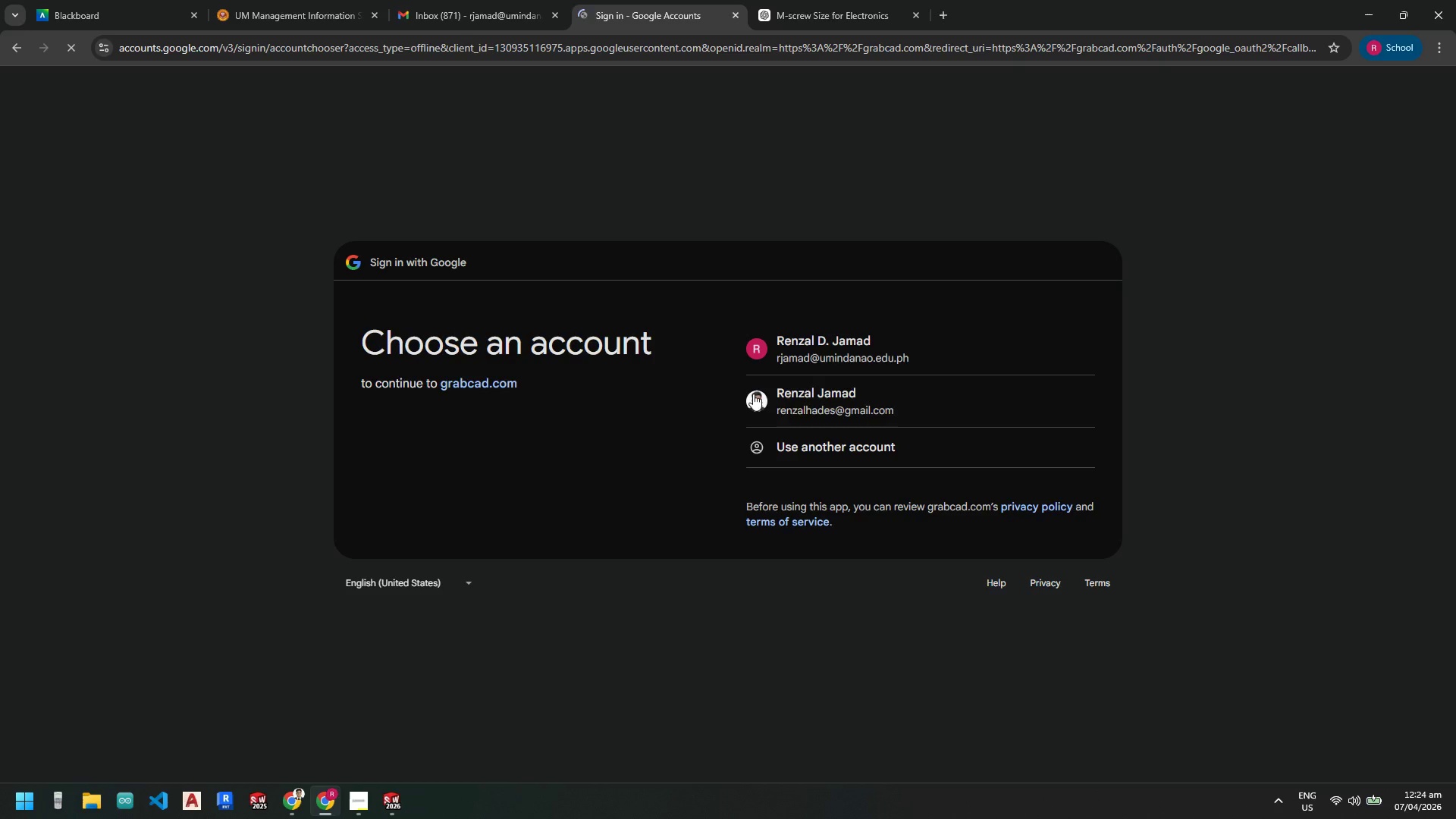 
left_click([812, 398])
 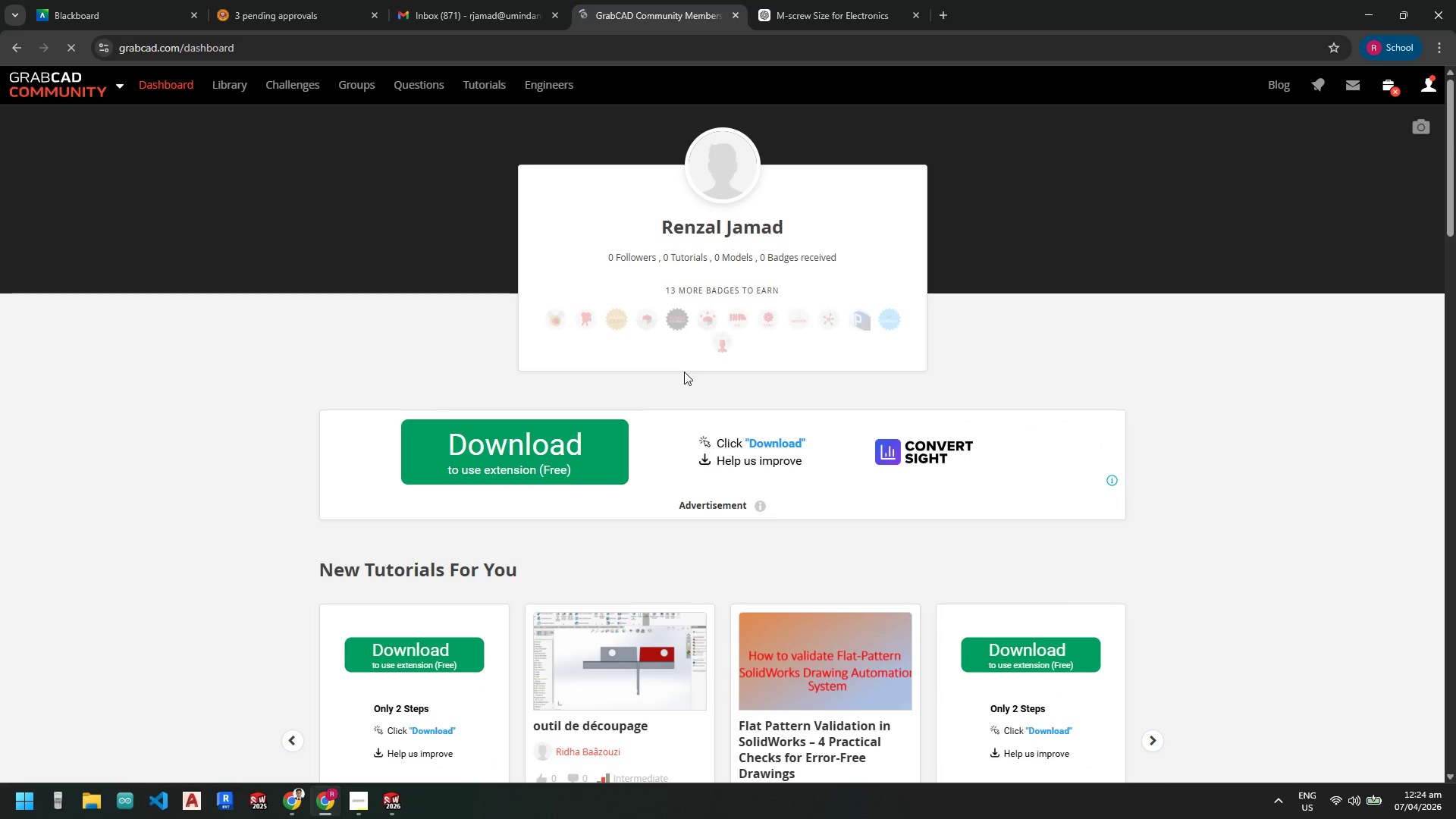 
wait(15.72)
 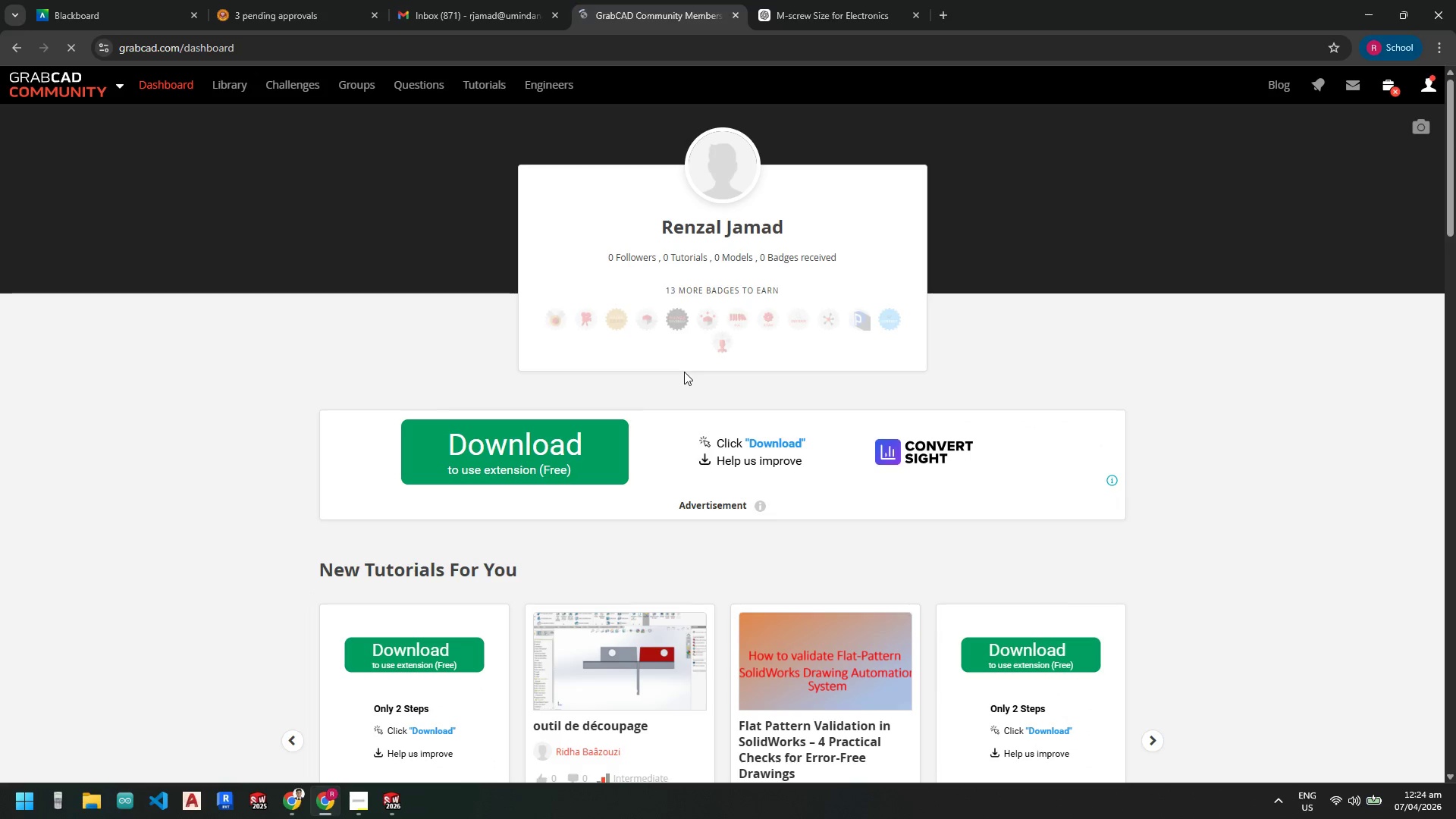 
left_click([16, 46])
 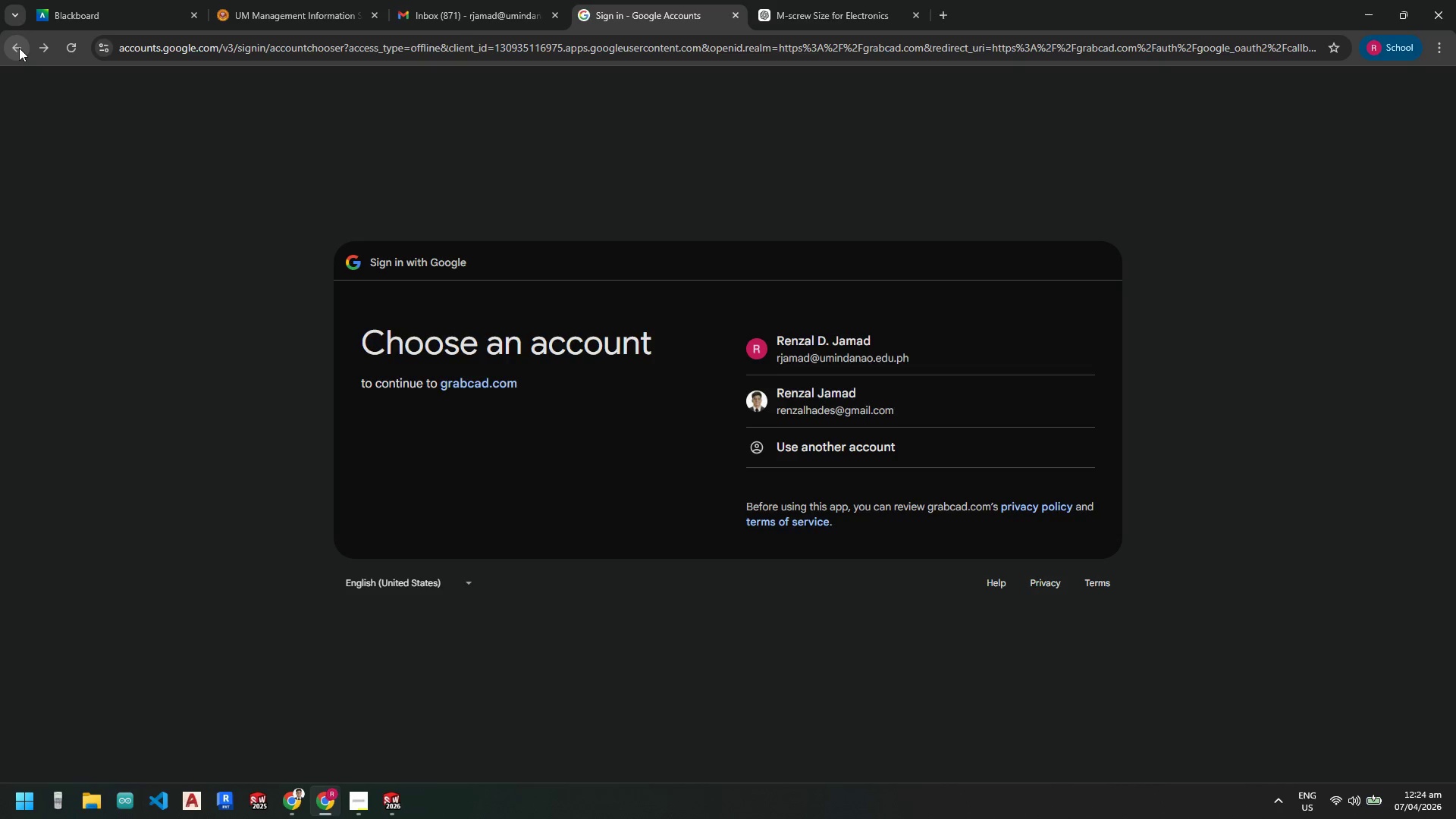 
left_click([19, 48])
 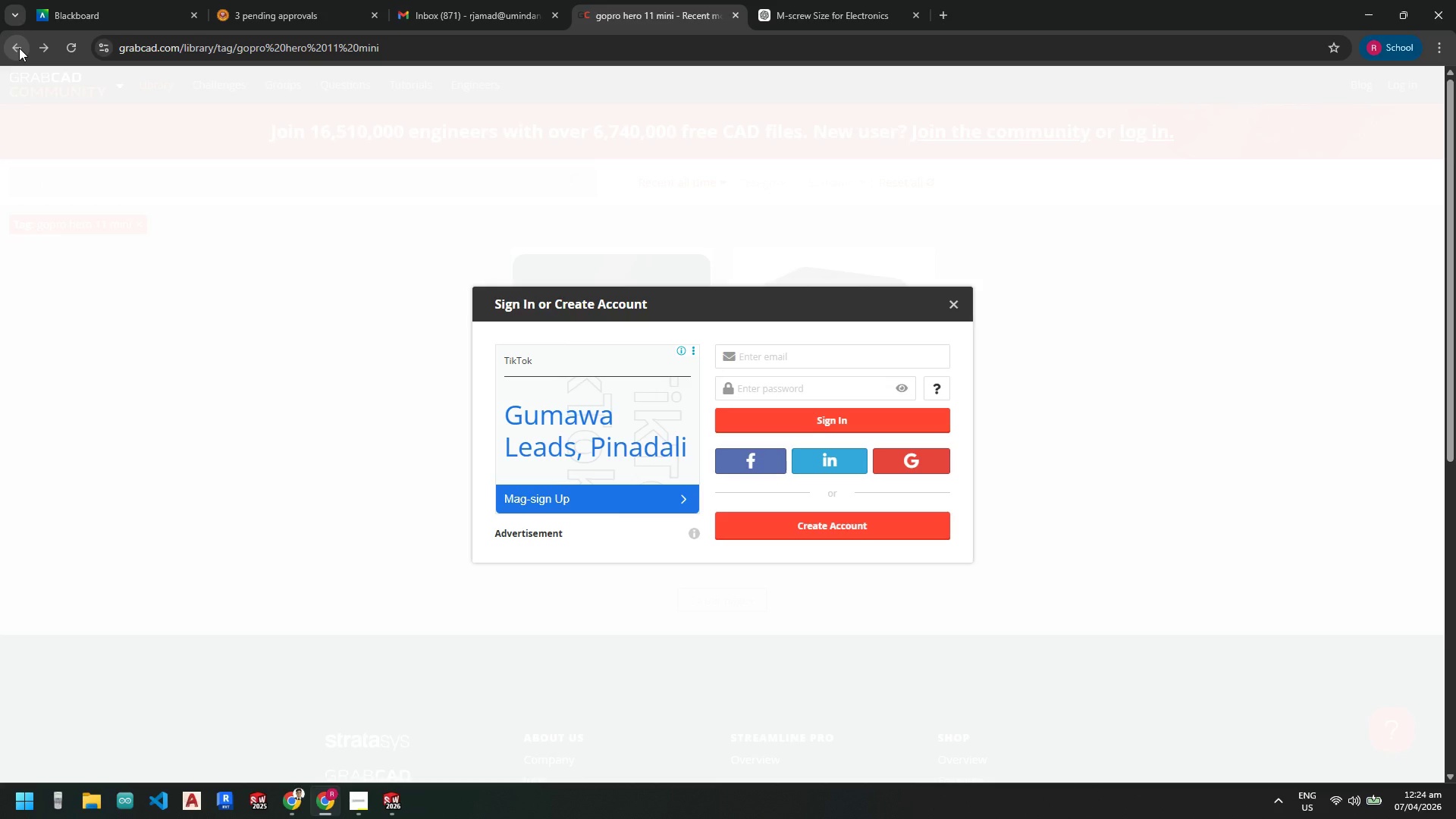 
left_click([20, 48])
 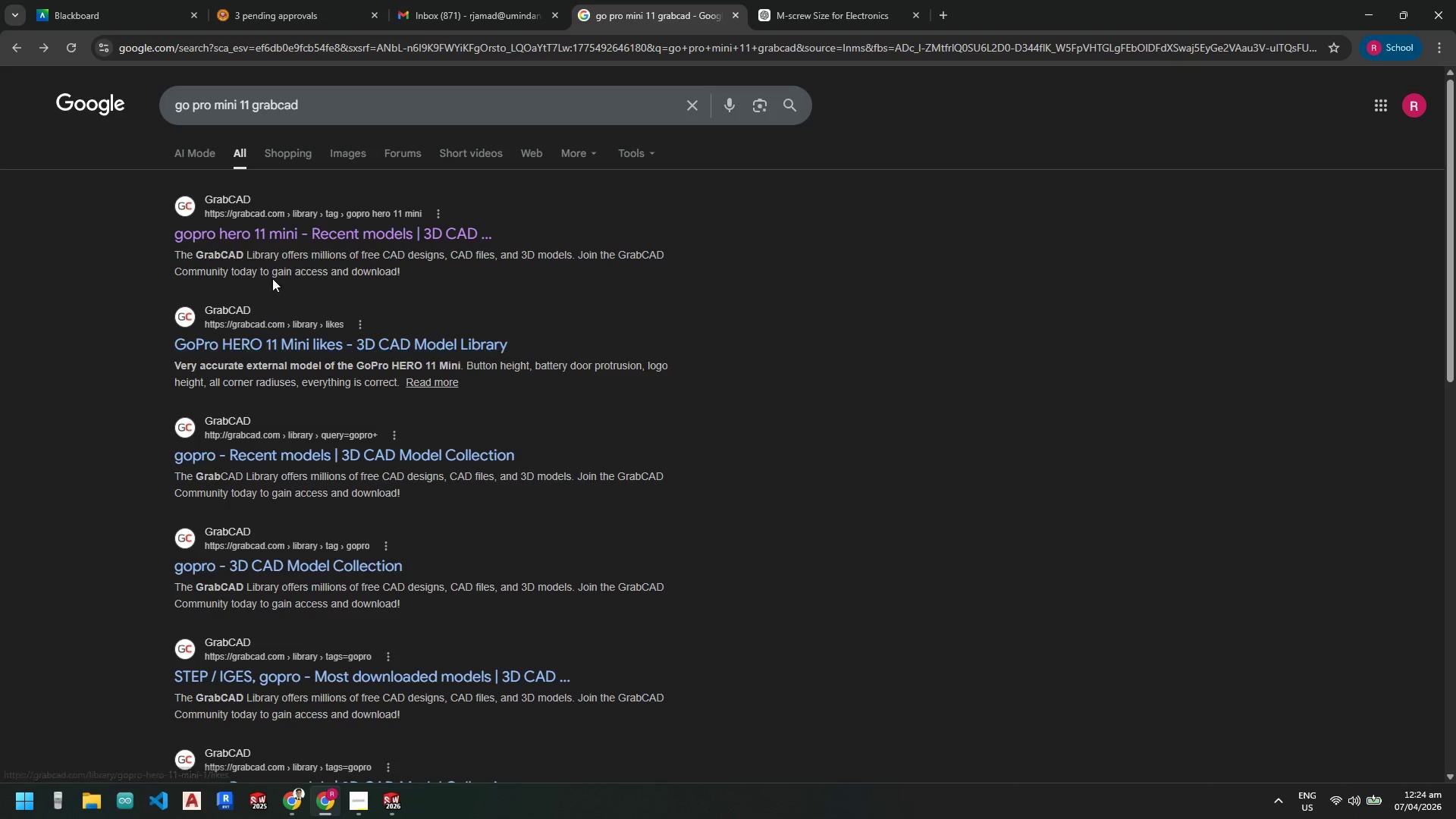 
left_click([290, 231])
 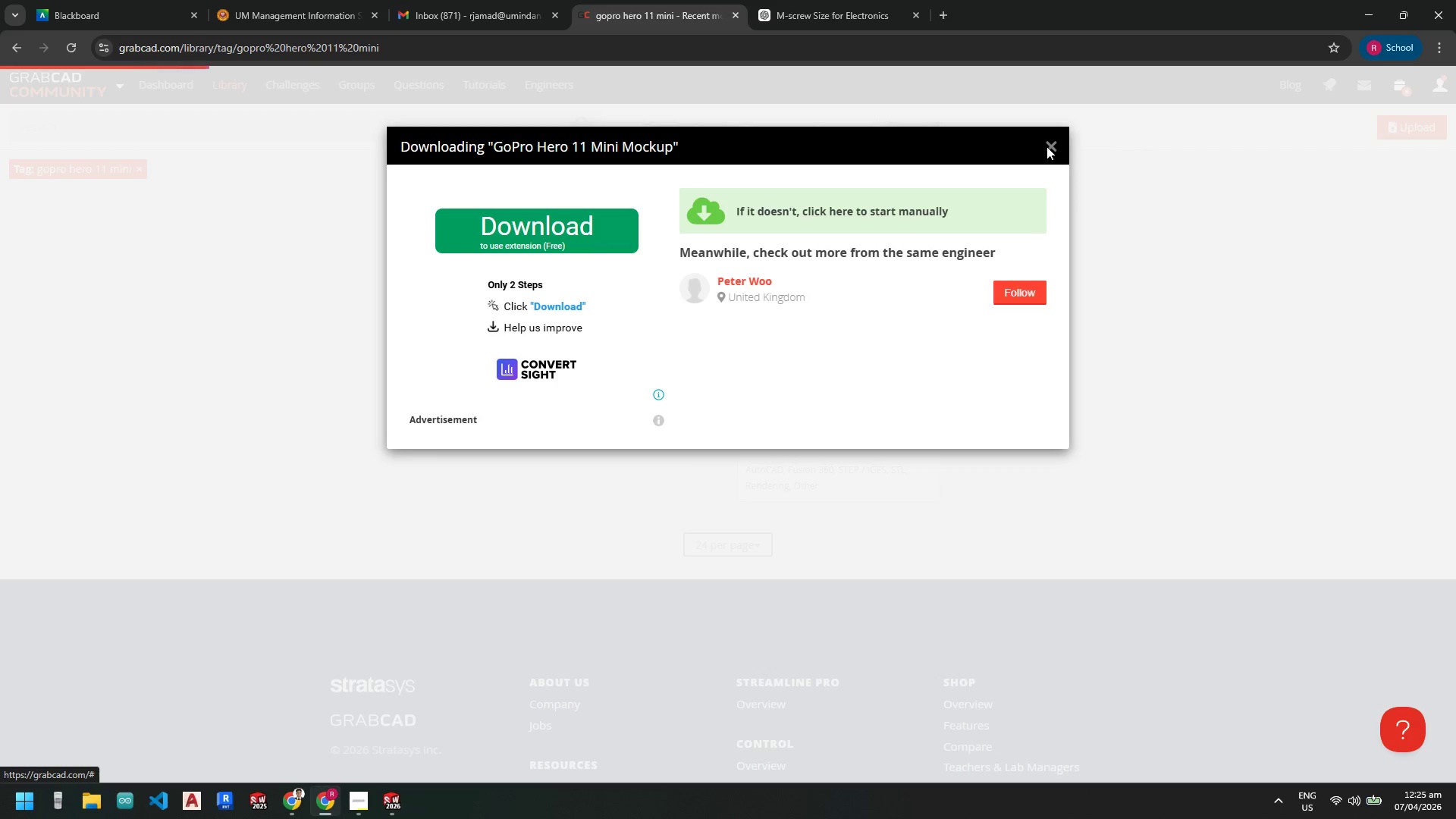 
wait(17.14)
 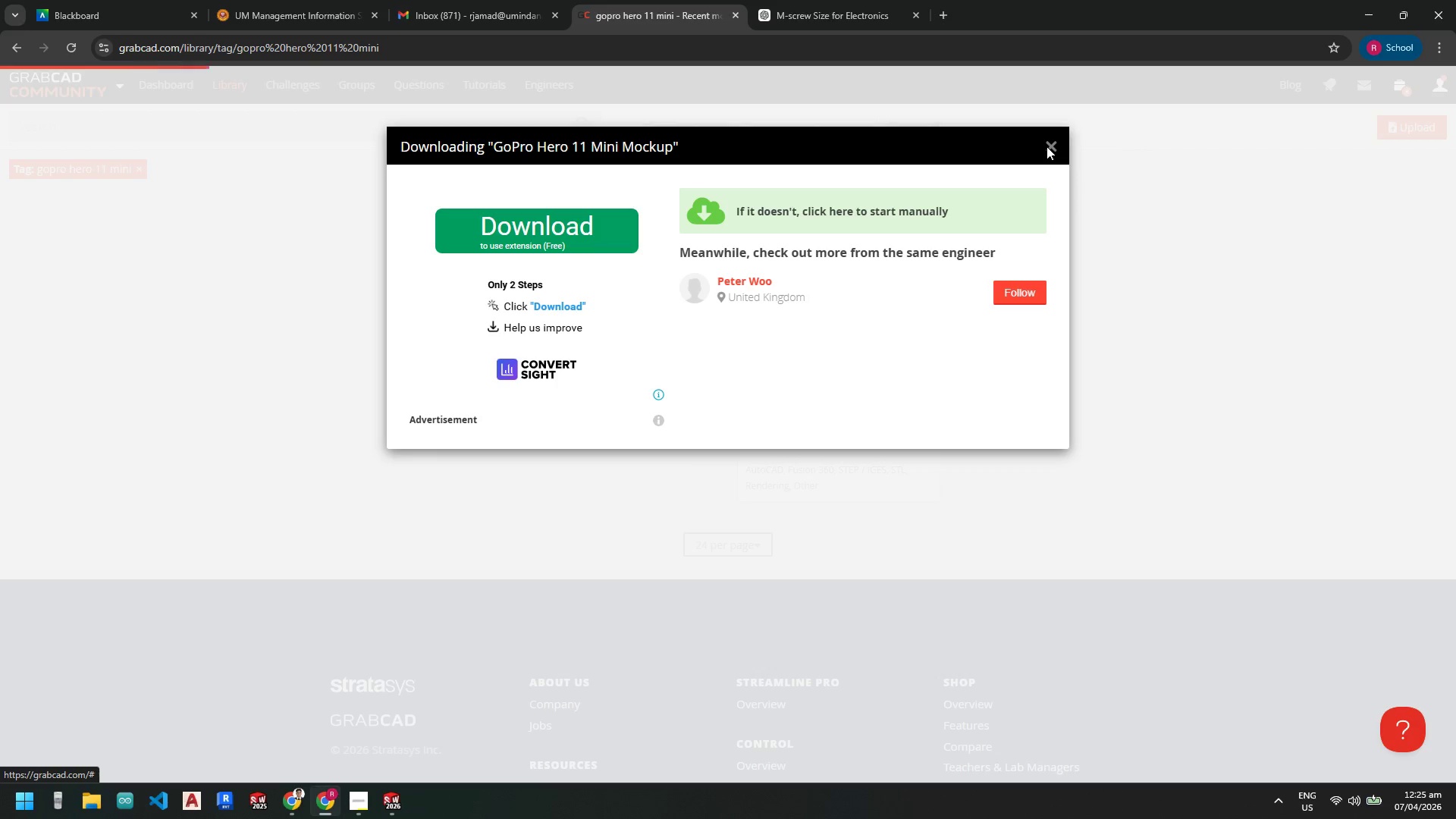 
left_click([1301, 82])
 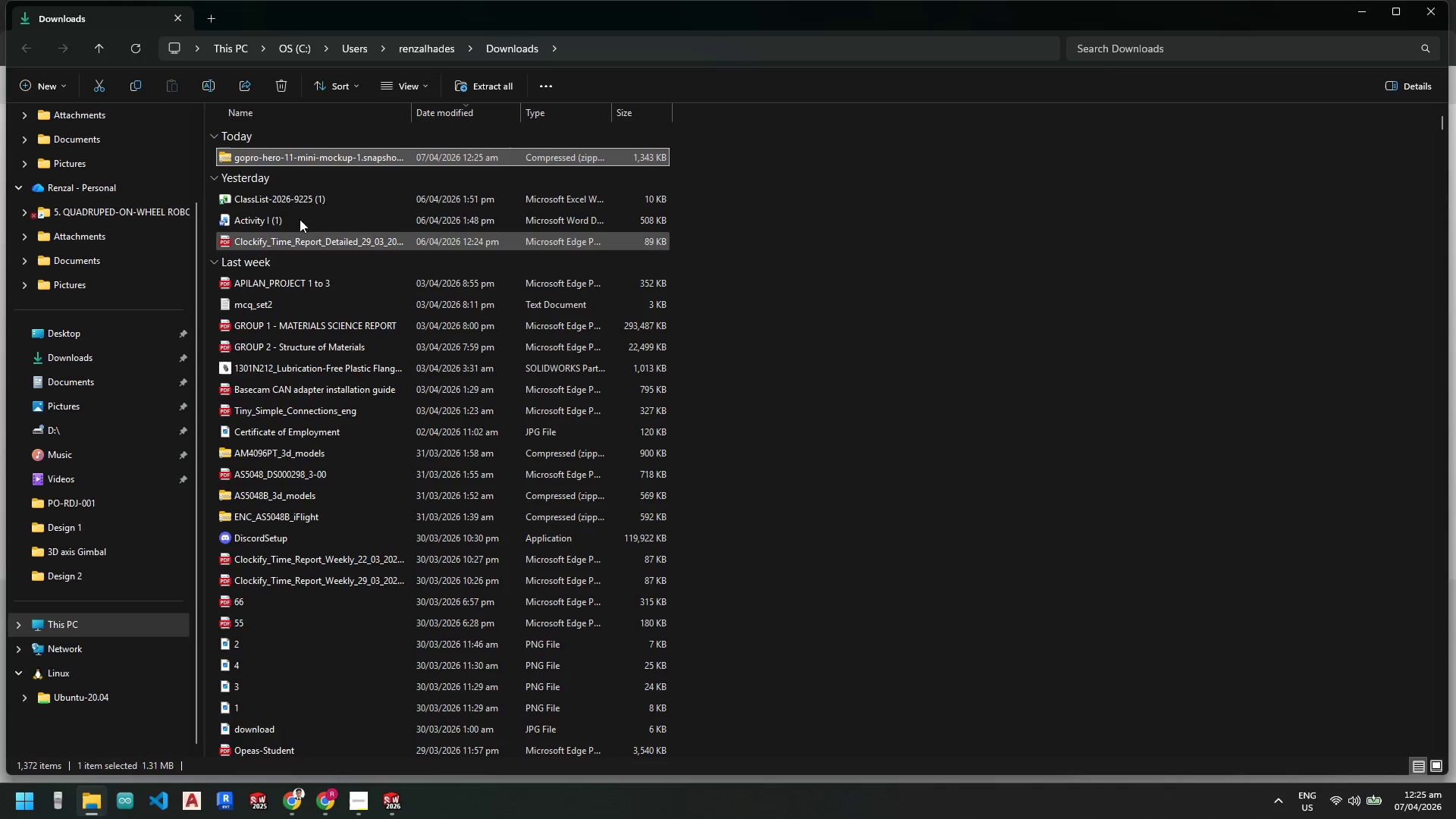 
right_click([300, 157])
 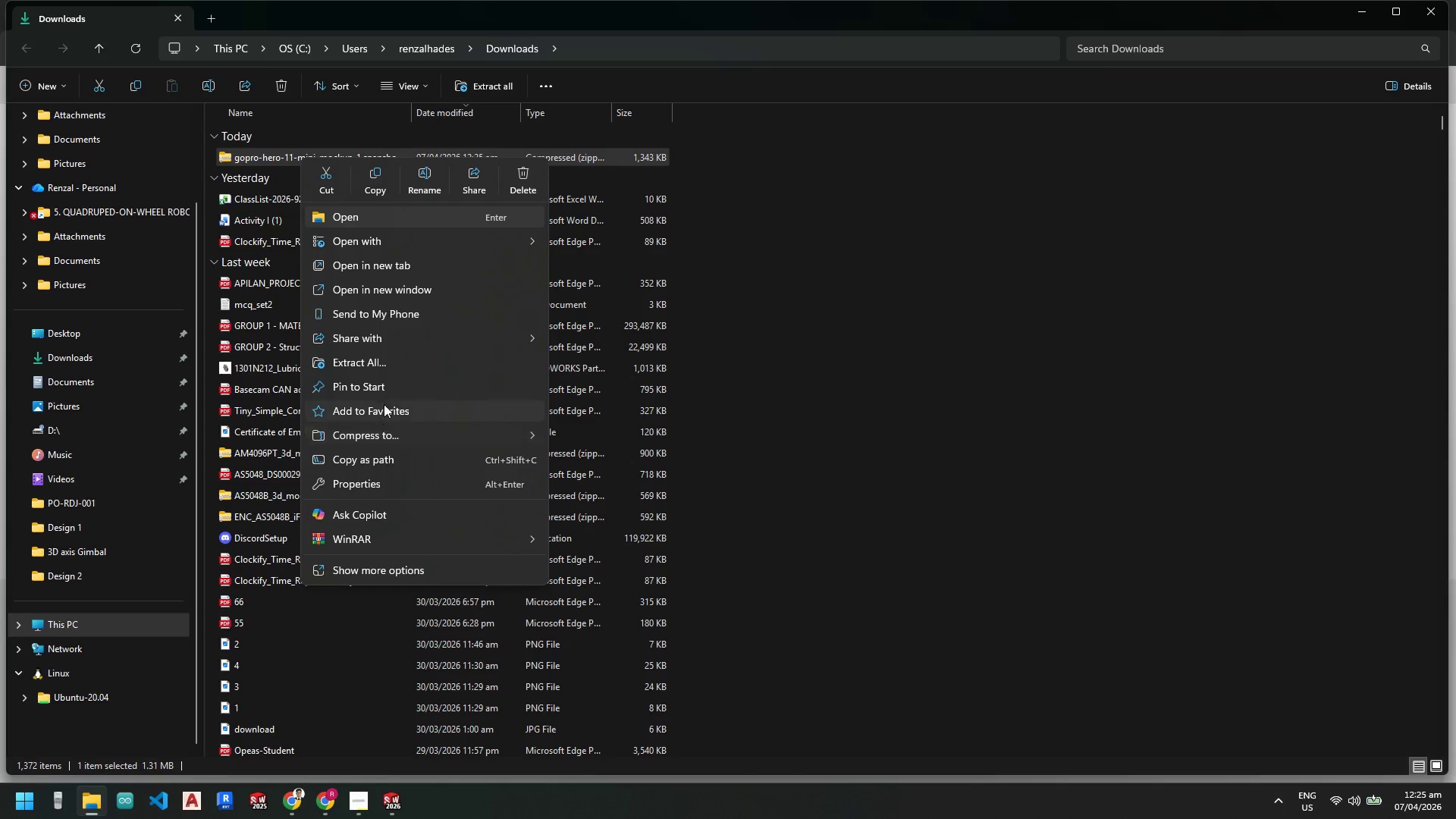 
left_click([379, 359])
 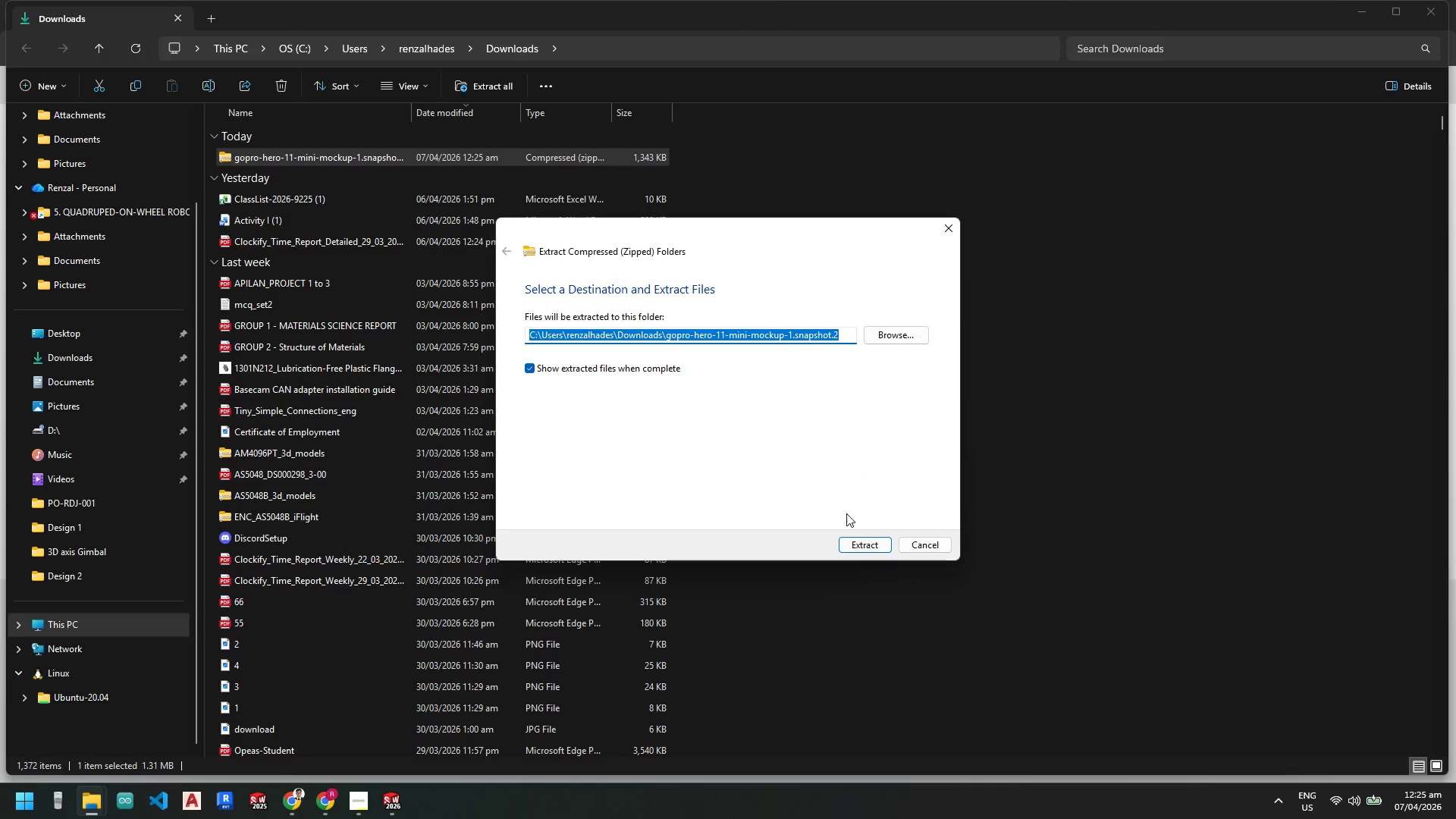 
left_click([864, 548])
 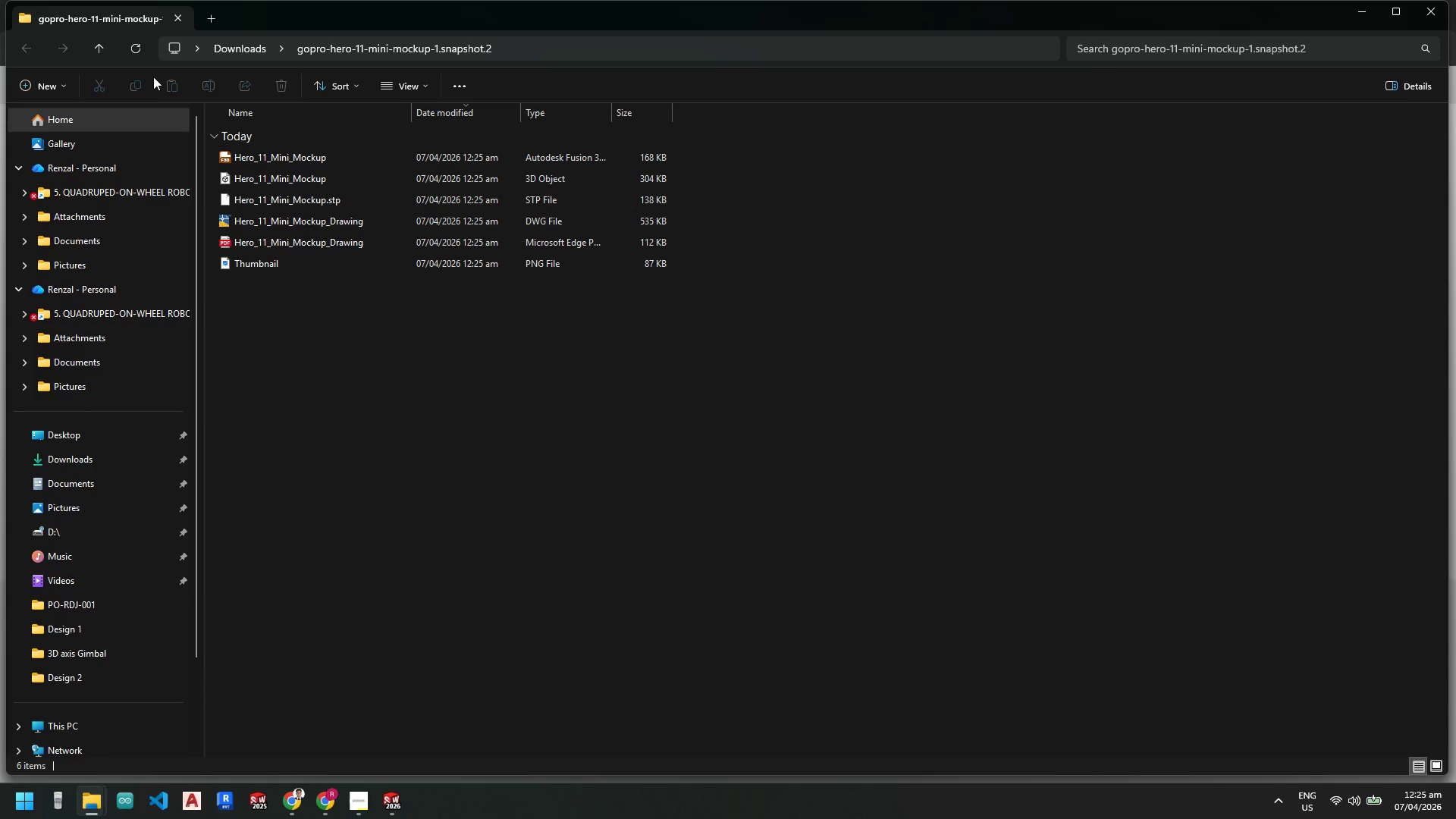 
left_click([98, 48])
 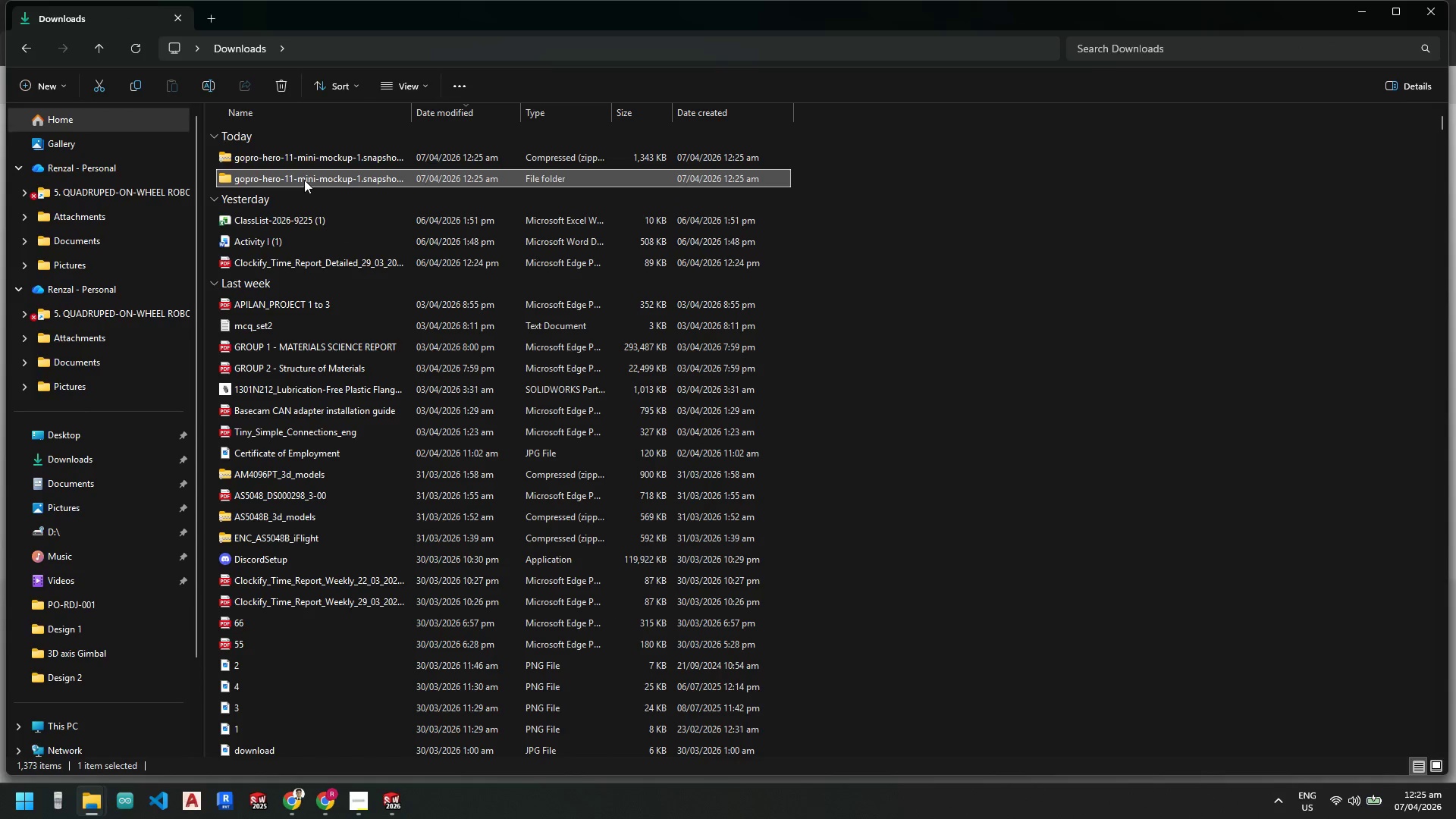 
left_click_drag(start_coordinate=[980, 319], to_coordinate=[957, 314])
 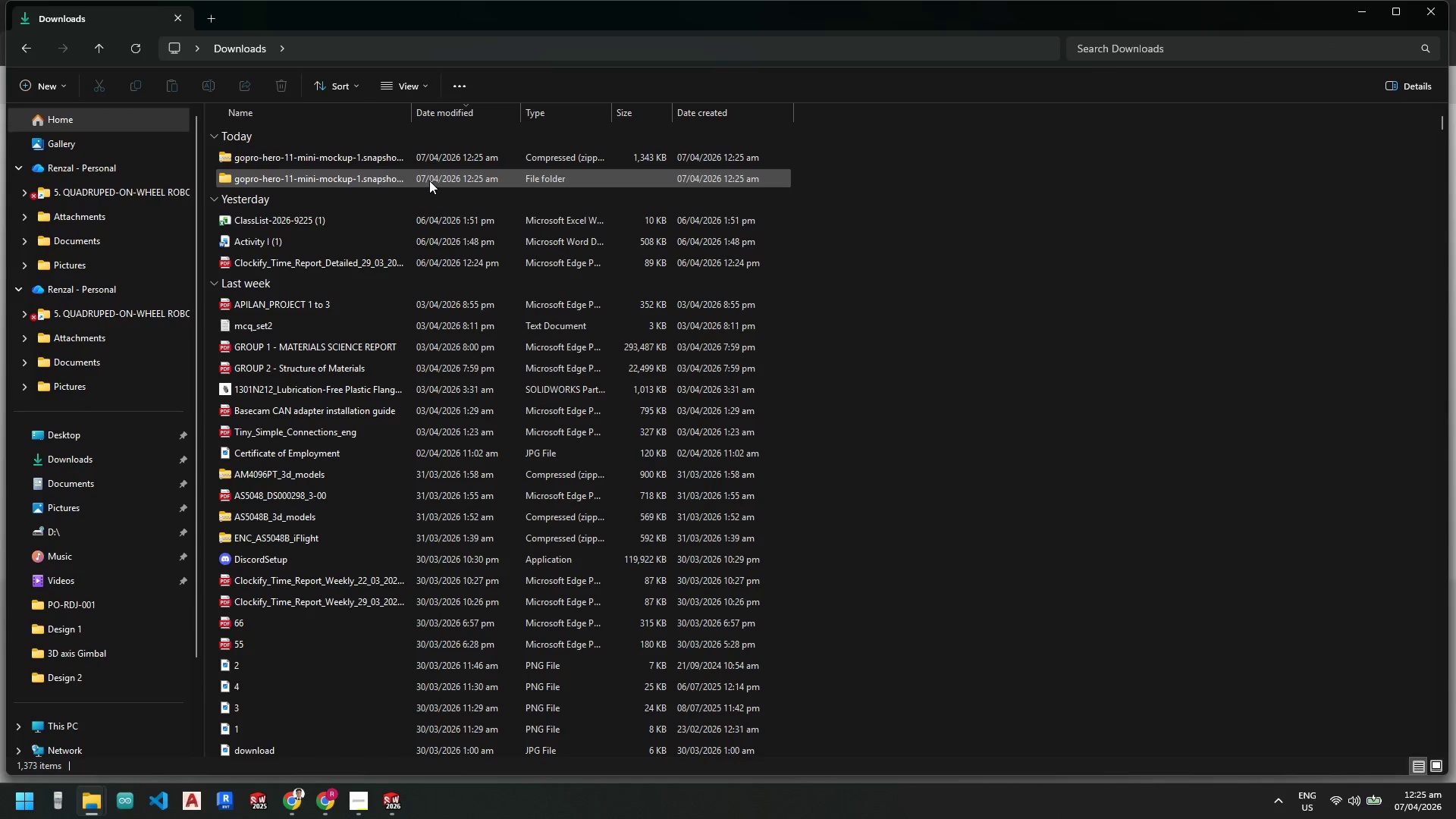 
left_click([429, 180])
 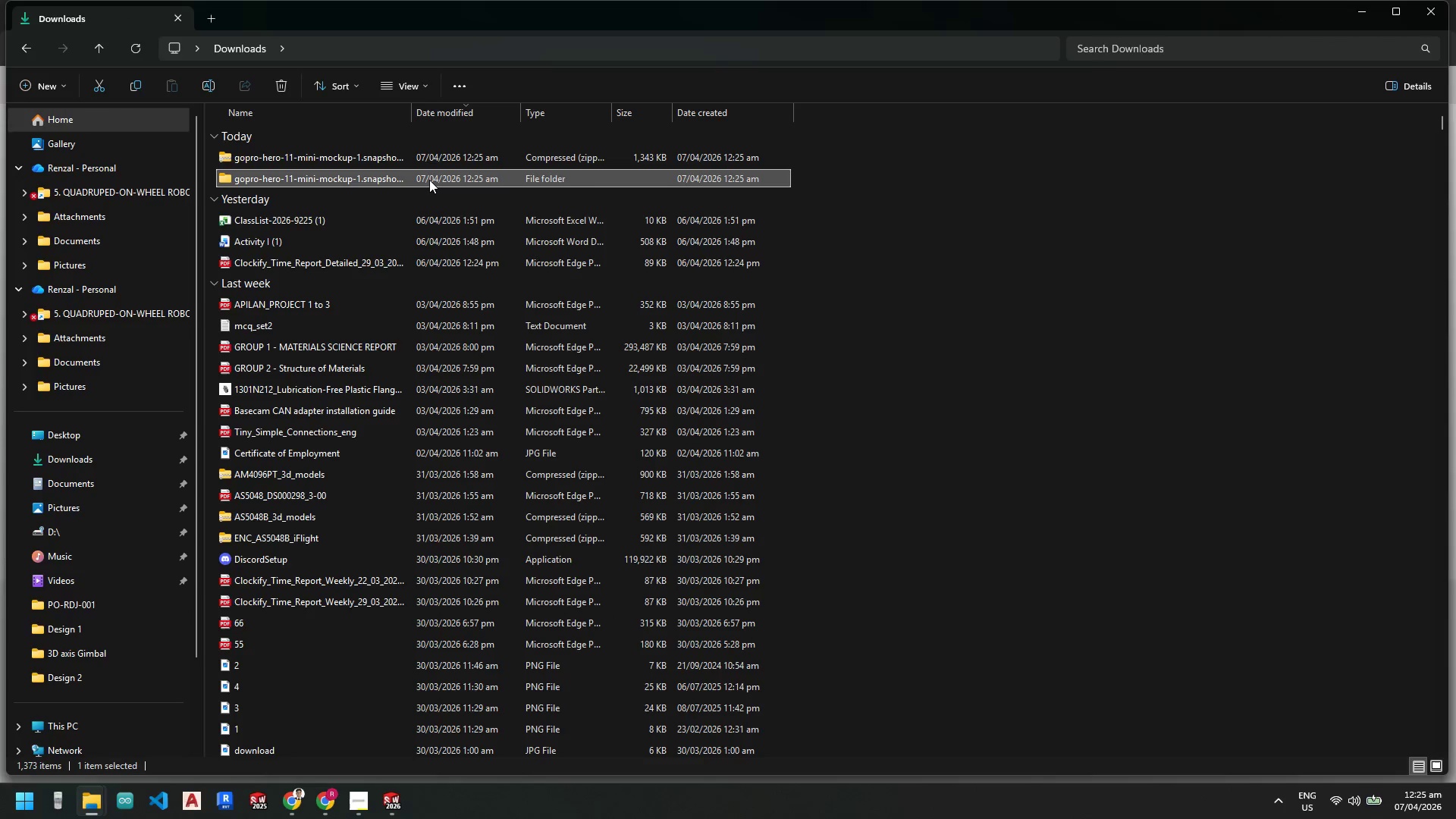 
hold_key(key=ControlLeft, duration=0.47)
 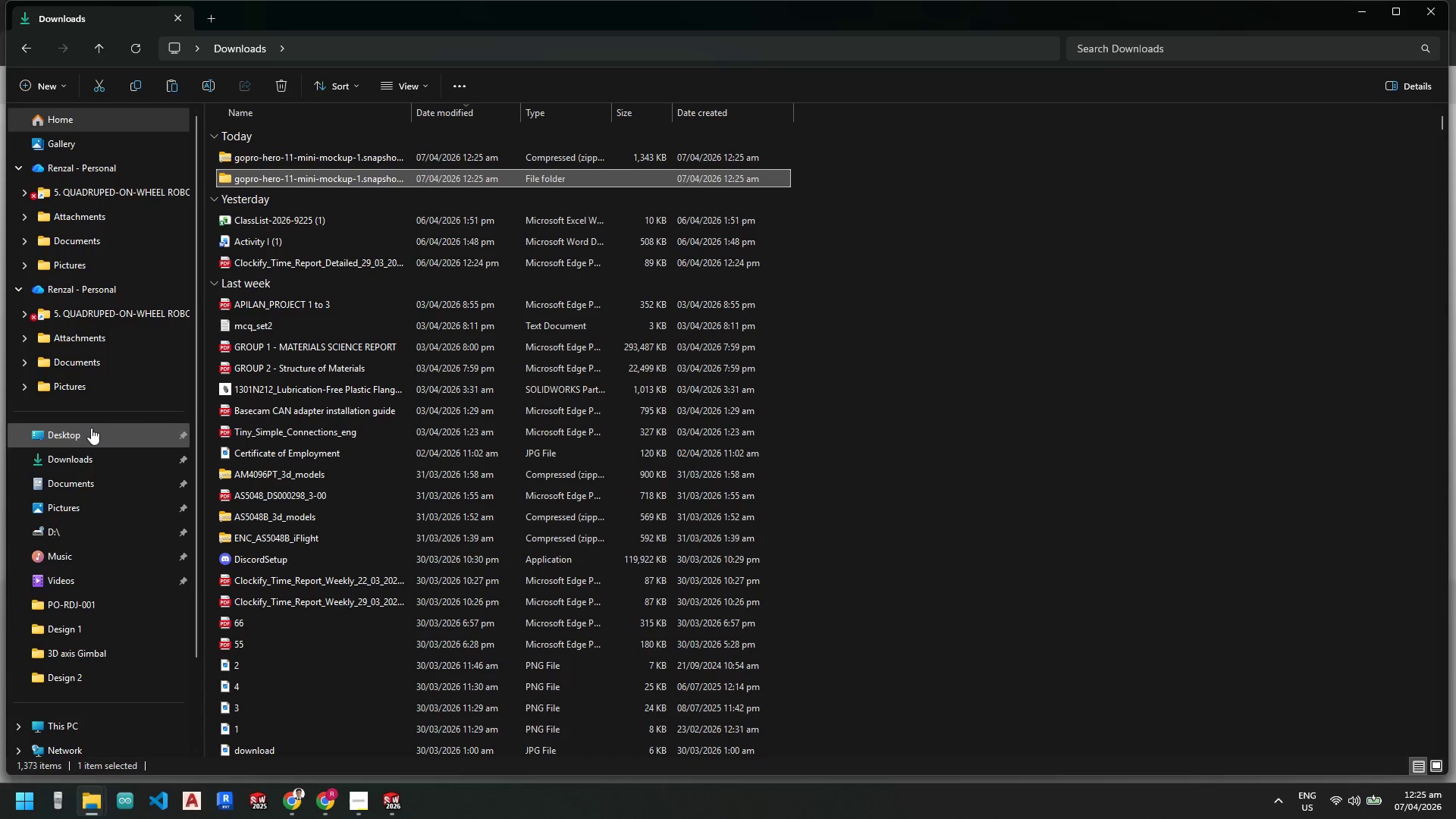 
key(C)
 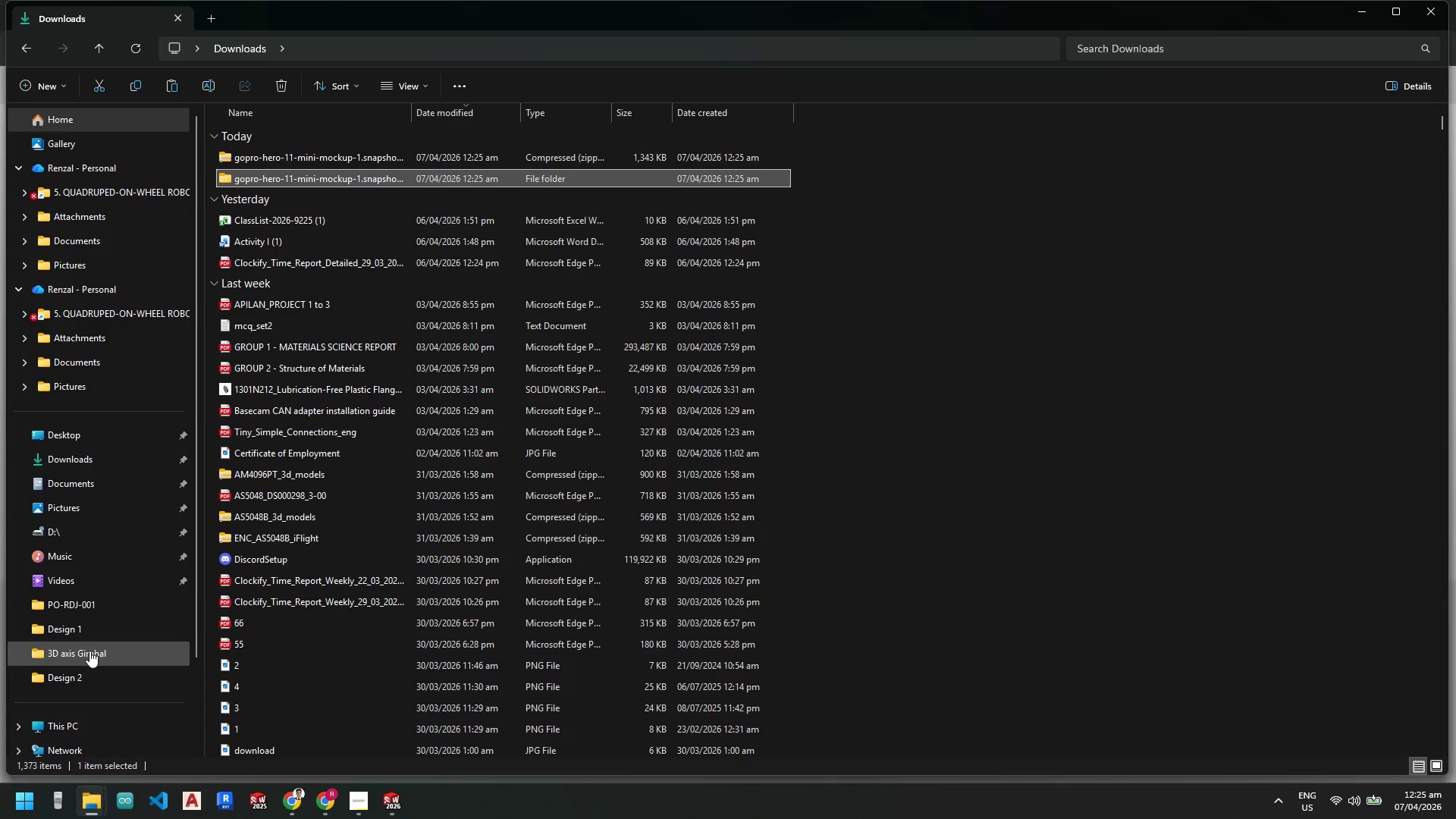 
left_click([91, 652])
 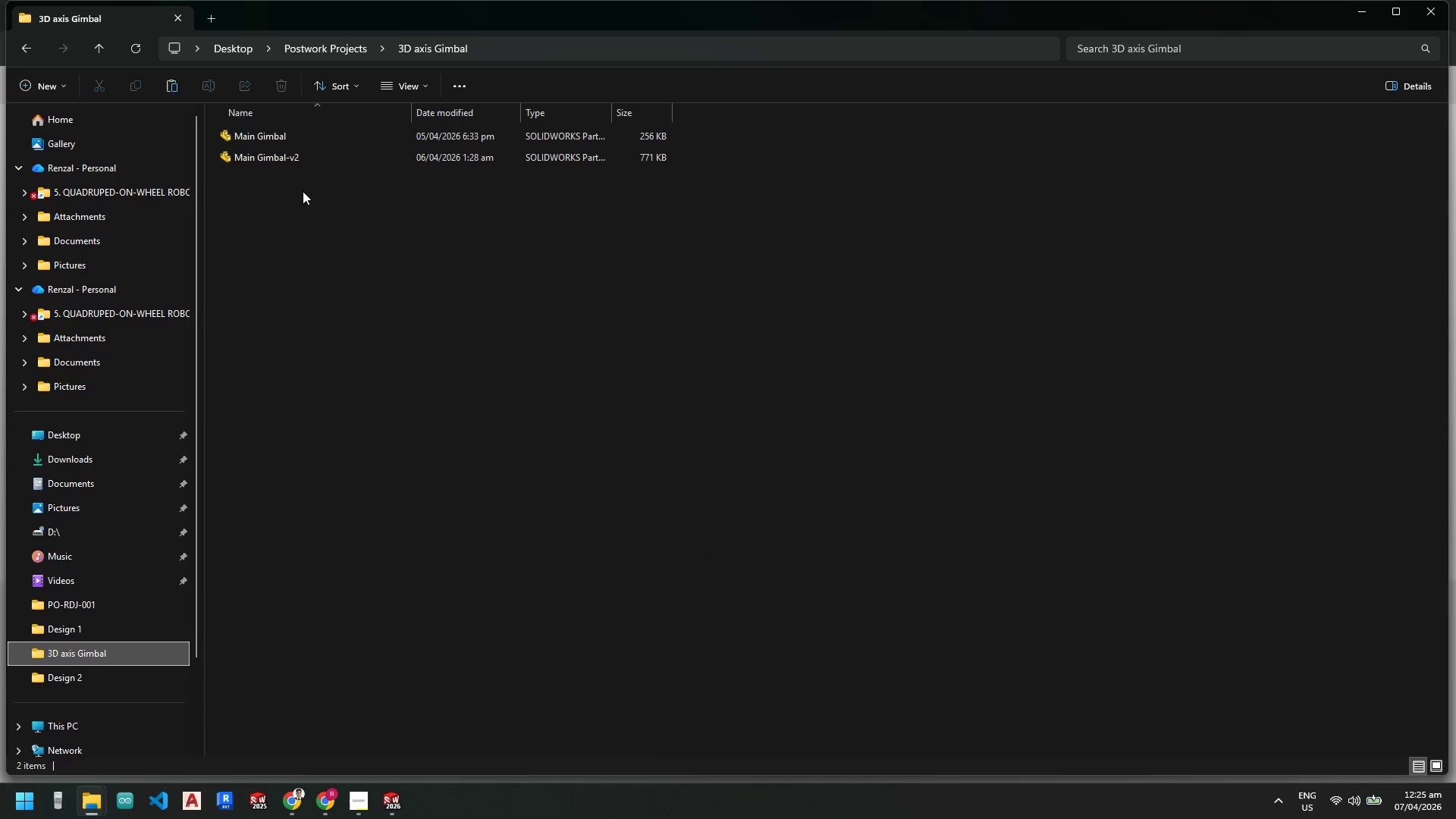 
left_click([295, 226])
 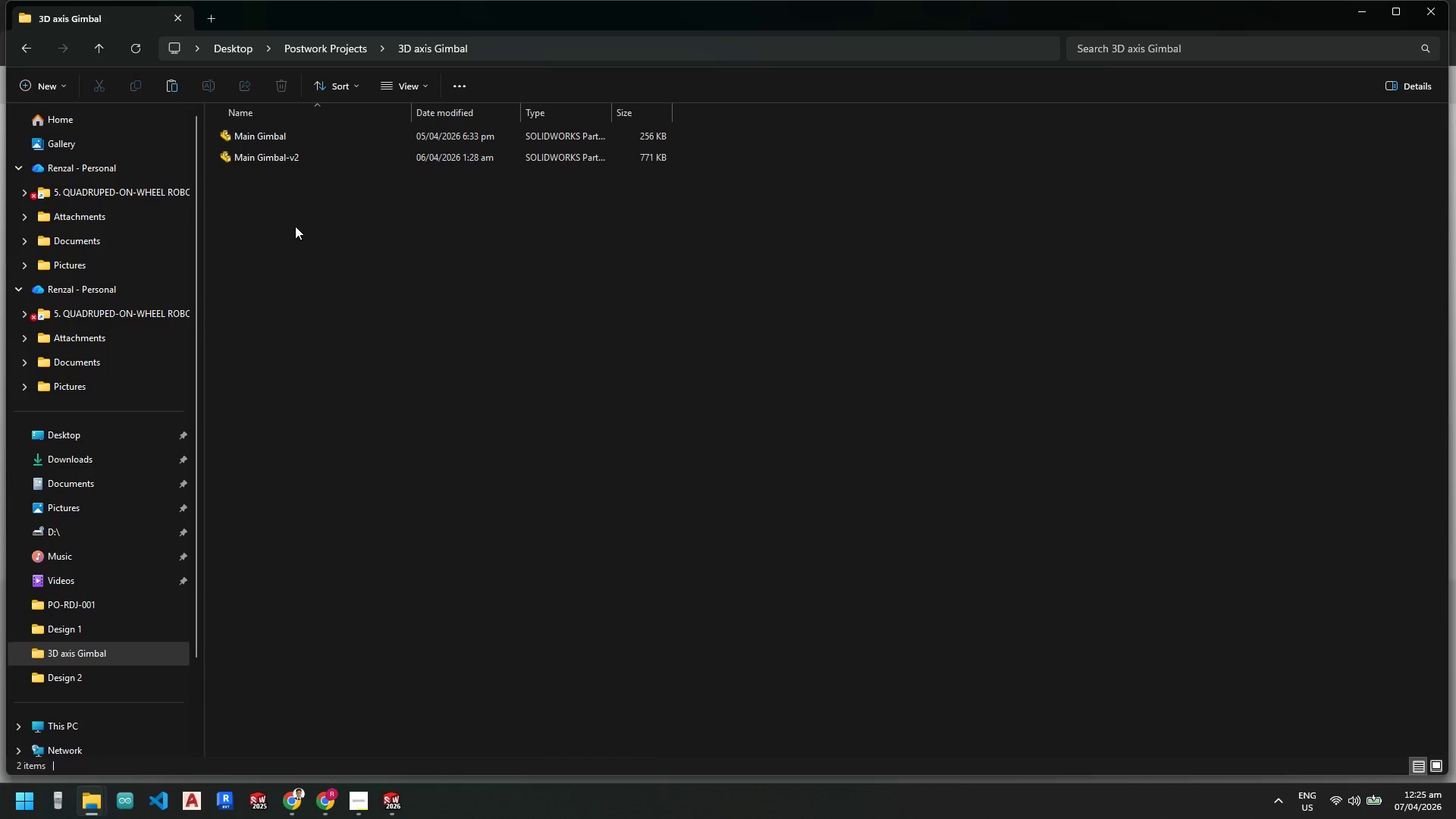 
key(Control+V)
 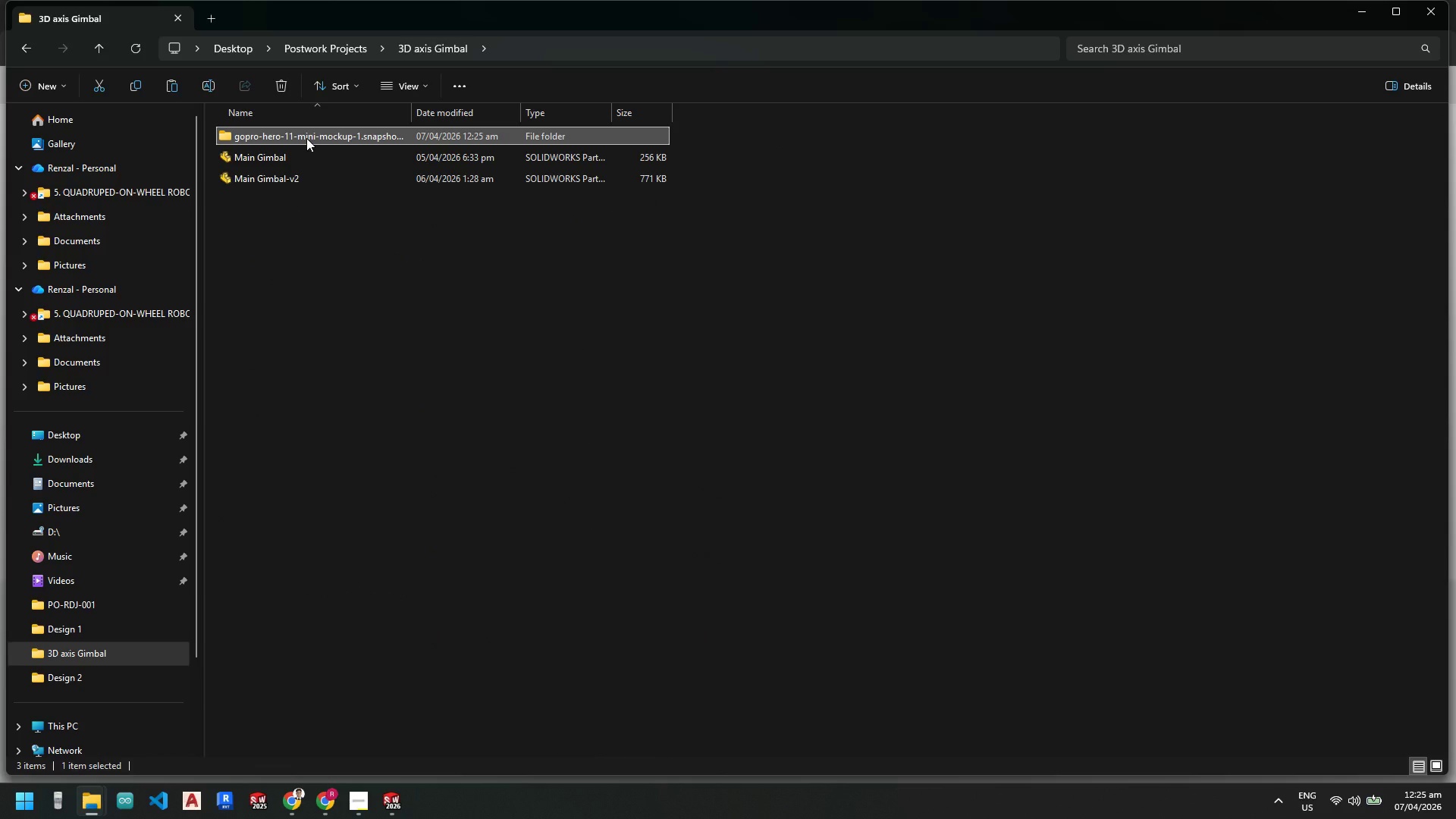 
double_click([307, 136])
 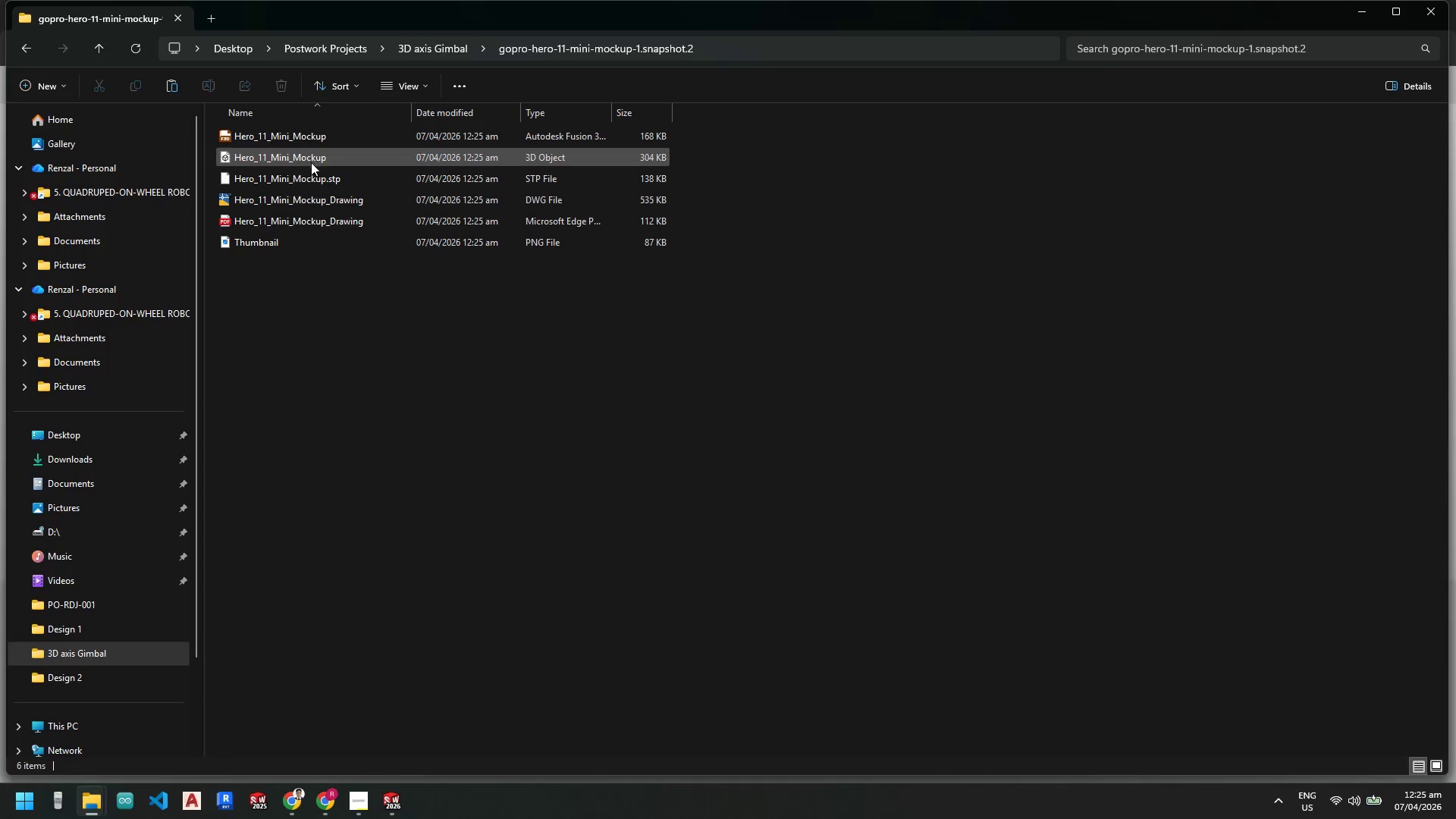 
wait(5.11)
 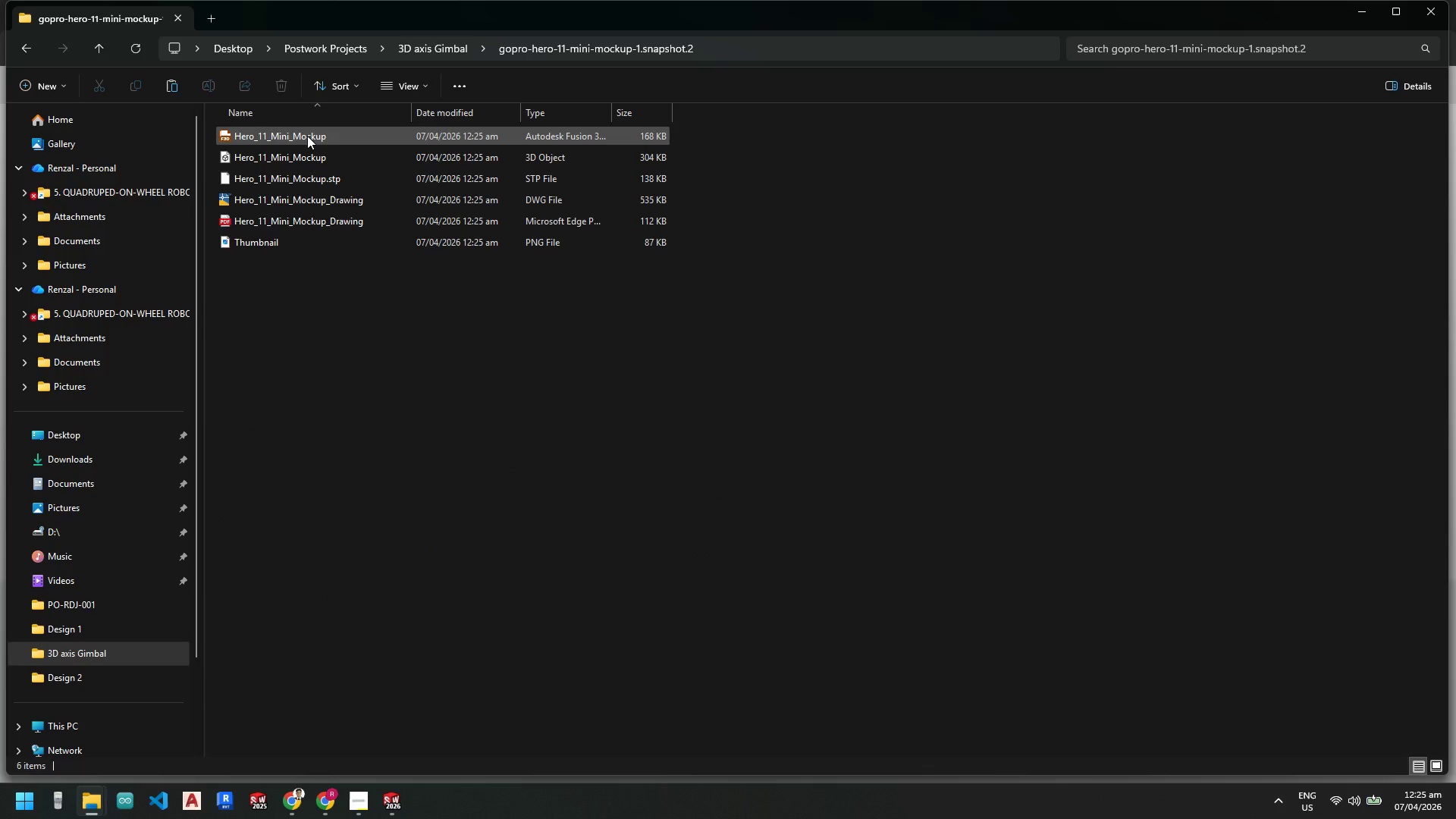 
double_click([311, 177])
 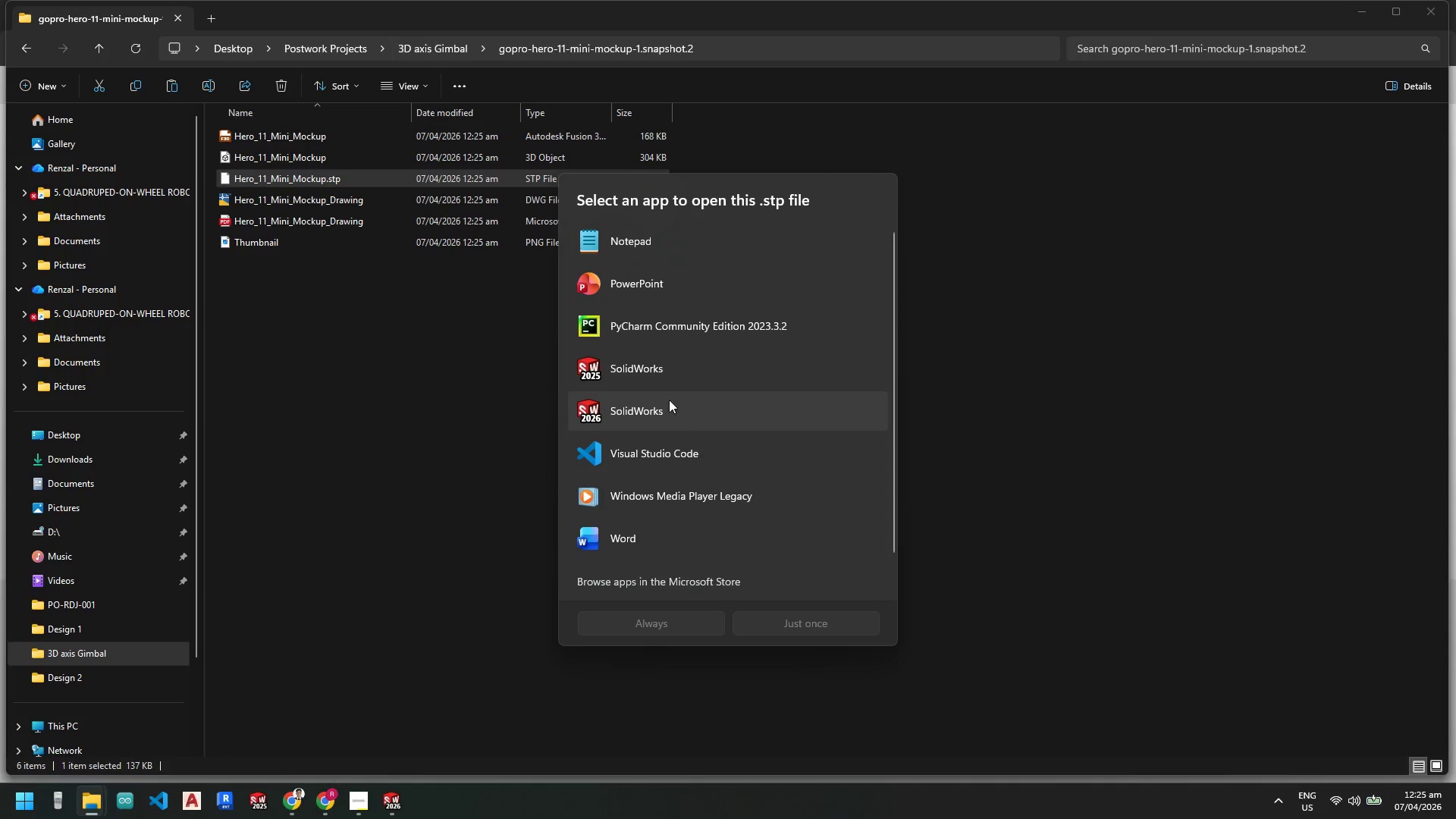 
left_click([639, 414])
 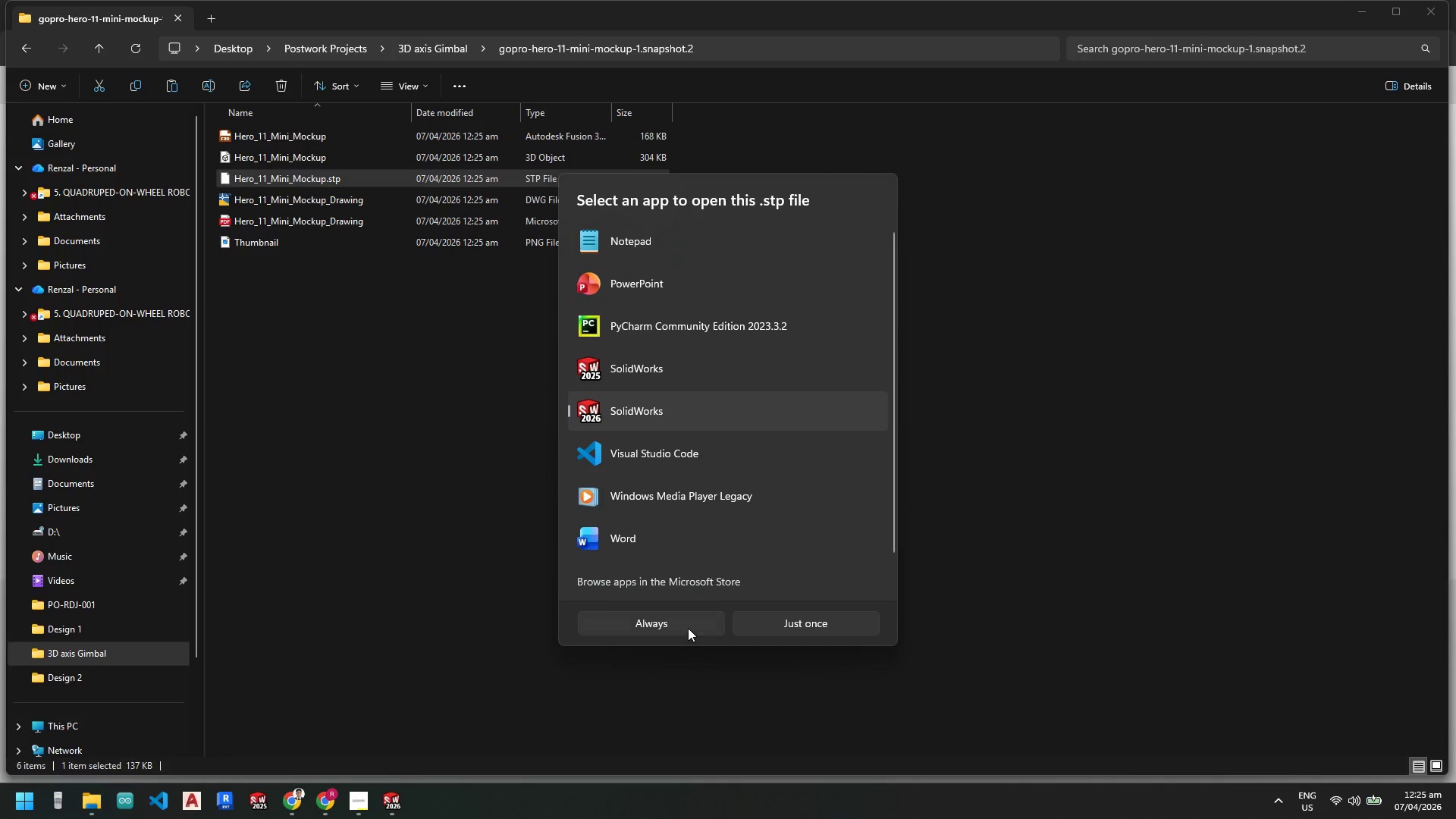 
left_click([688, 626])
 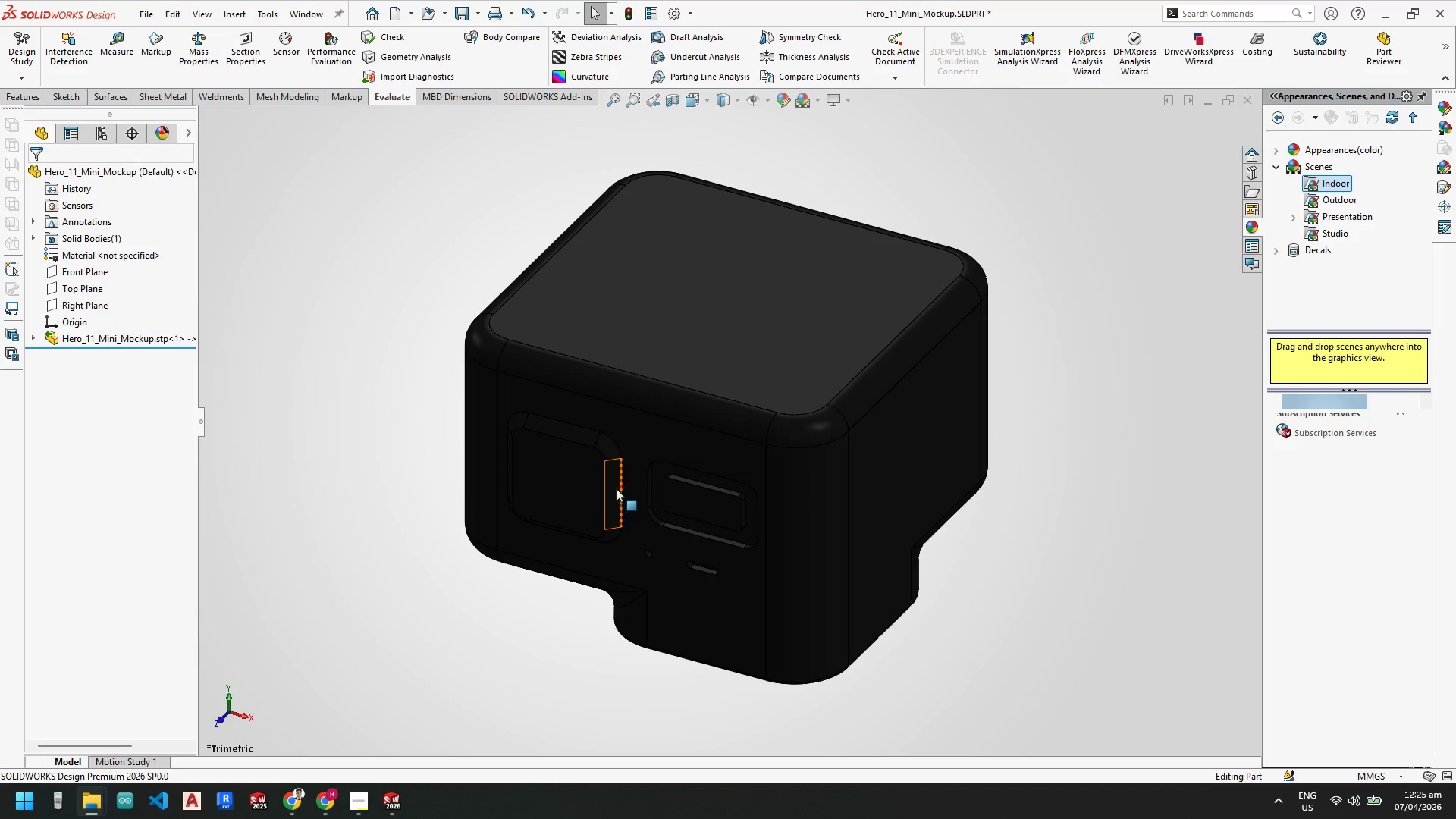 
scroll: coordinate [695, 496], scroll_direction: up, amount: 2.0
 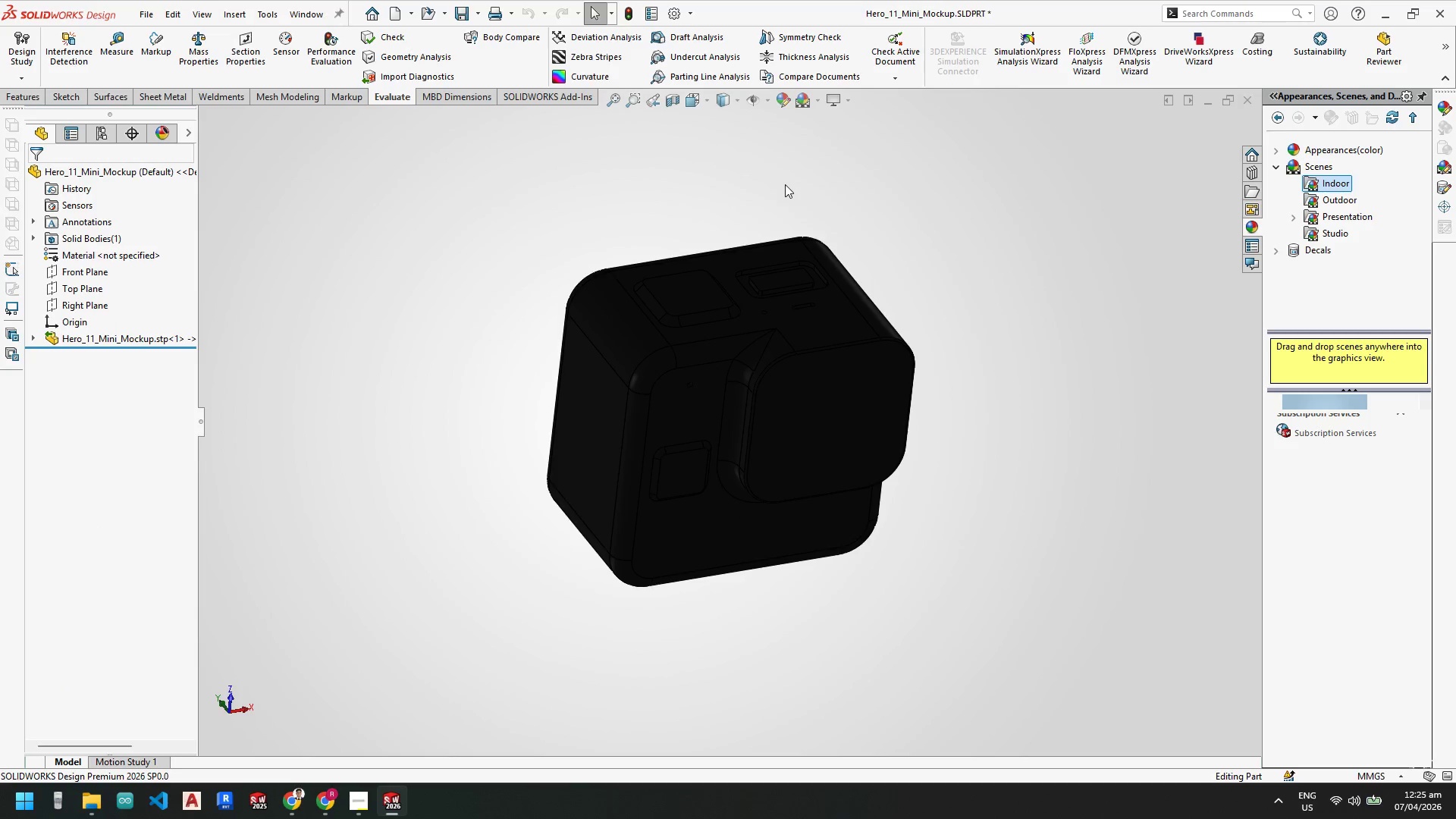 
scroll: coordinate [753, 344], scroll_direction: down, amount: 3.0
 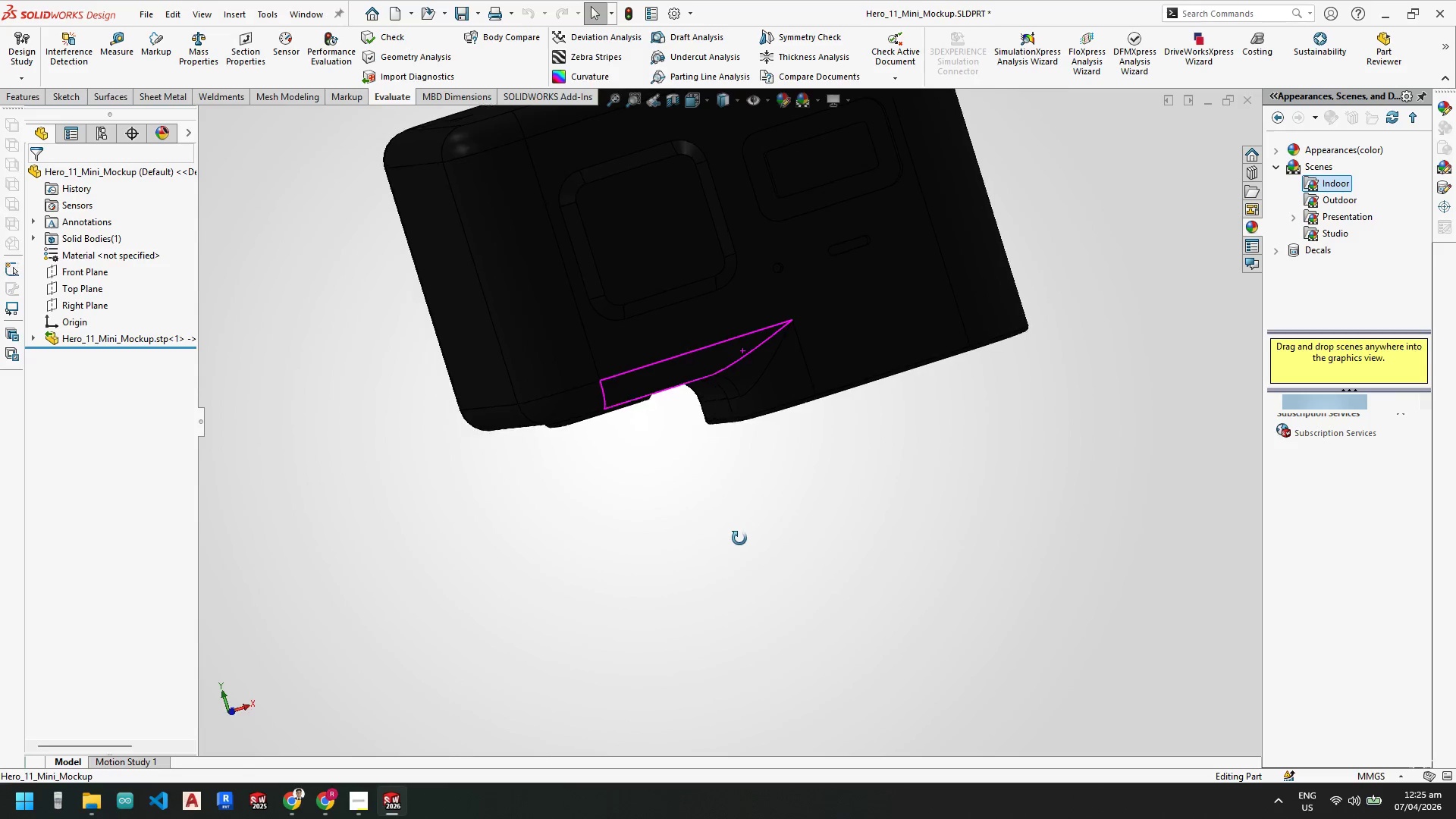 
scroll: coordinate [774, 494], scroll_direction: up, amount: 4.0
 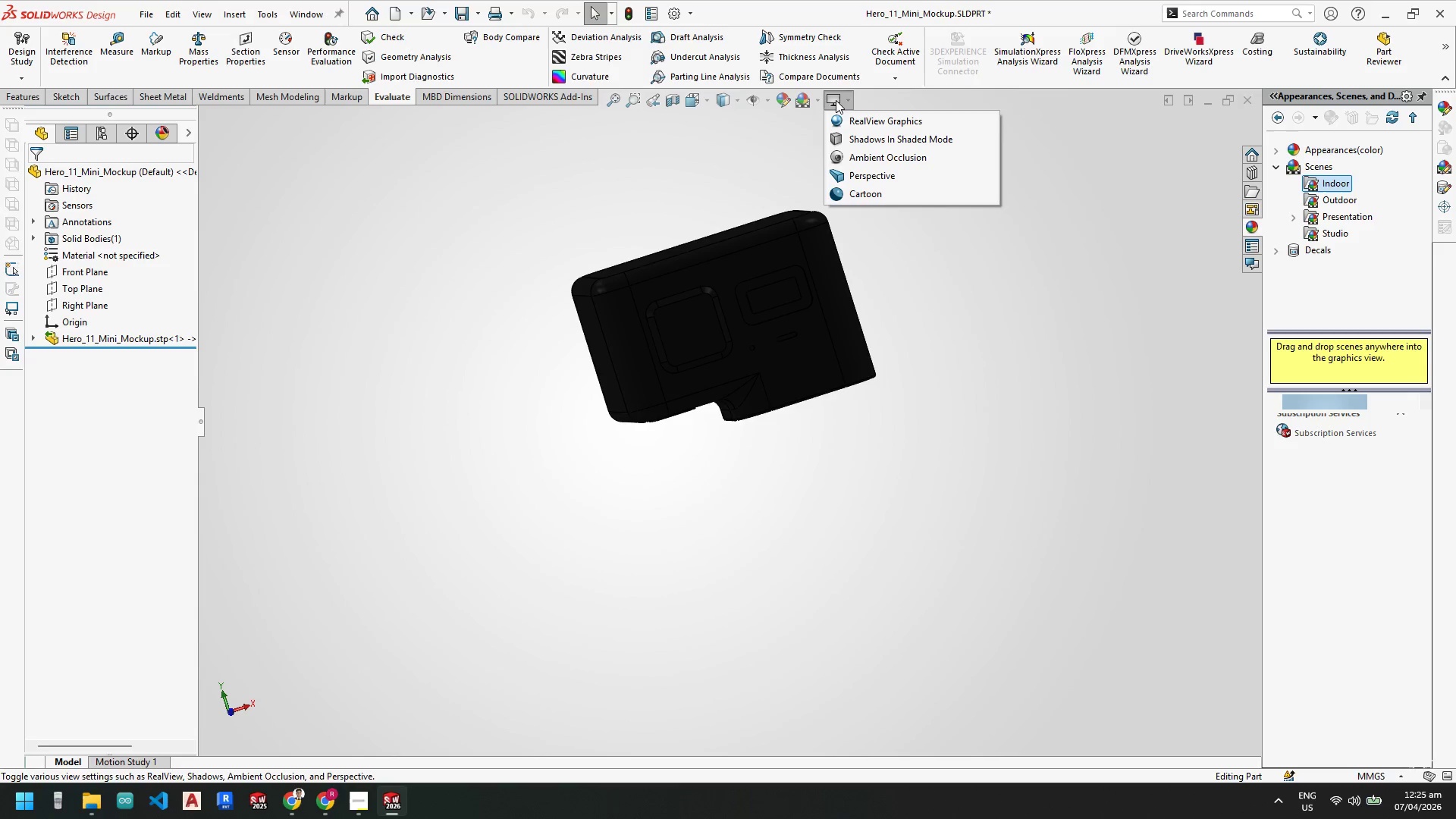 
left_click([846, 118])
 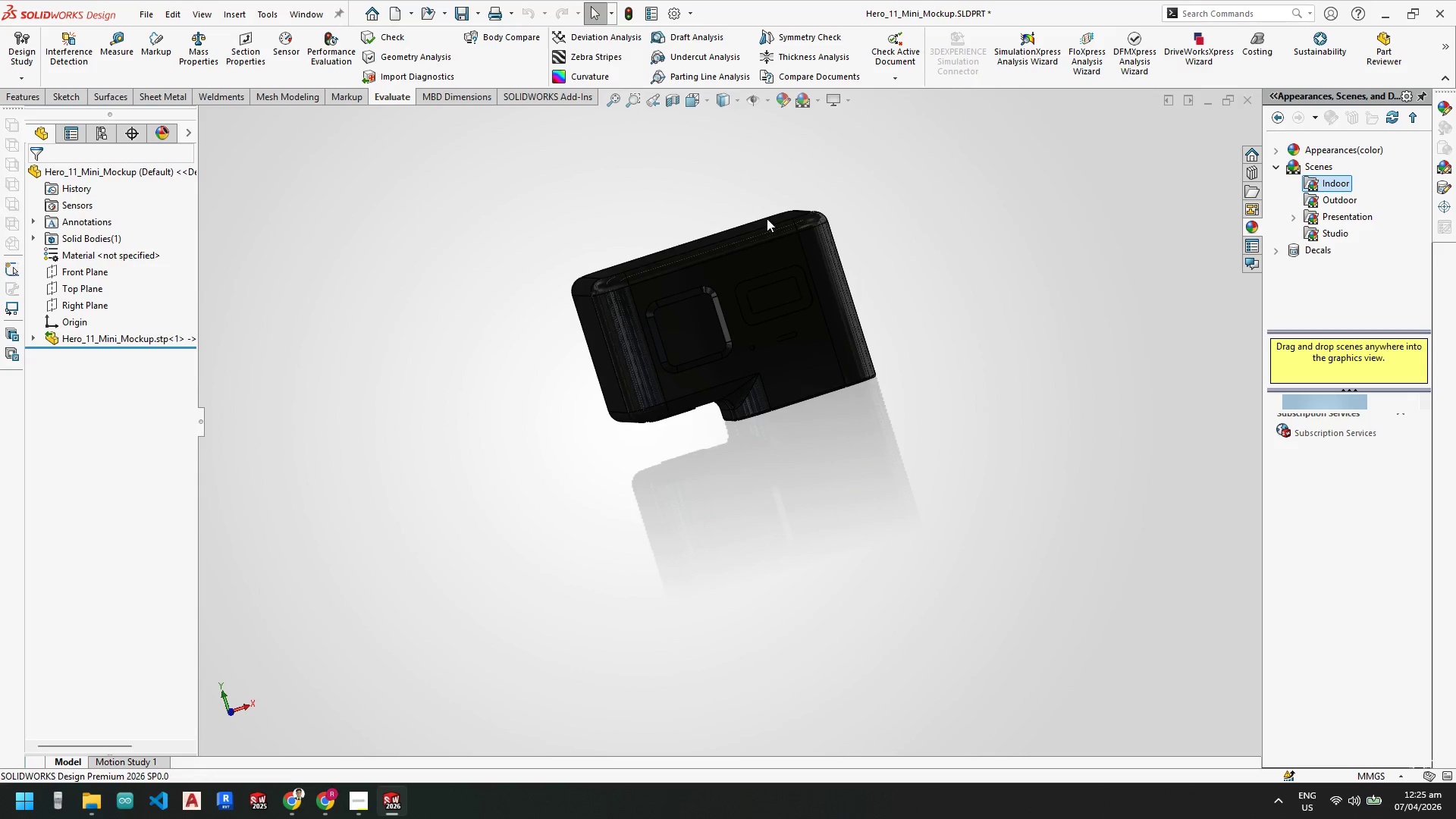 
scroll: coordinate [759, 242], scroll_direction: down, amount: 4.0
 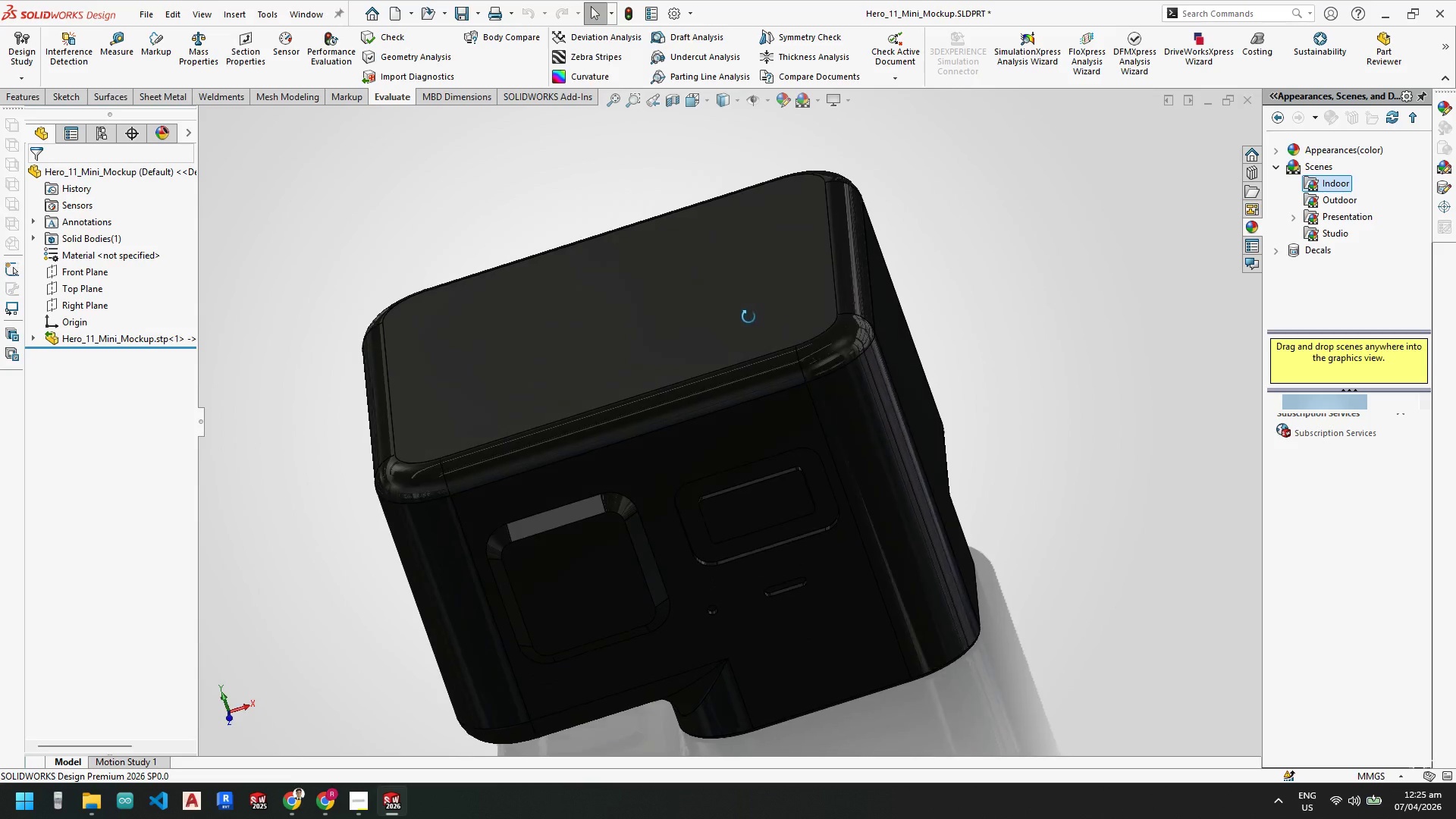 
right_click([839, 429])
 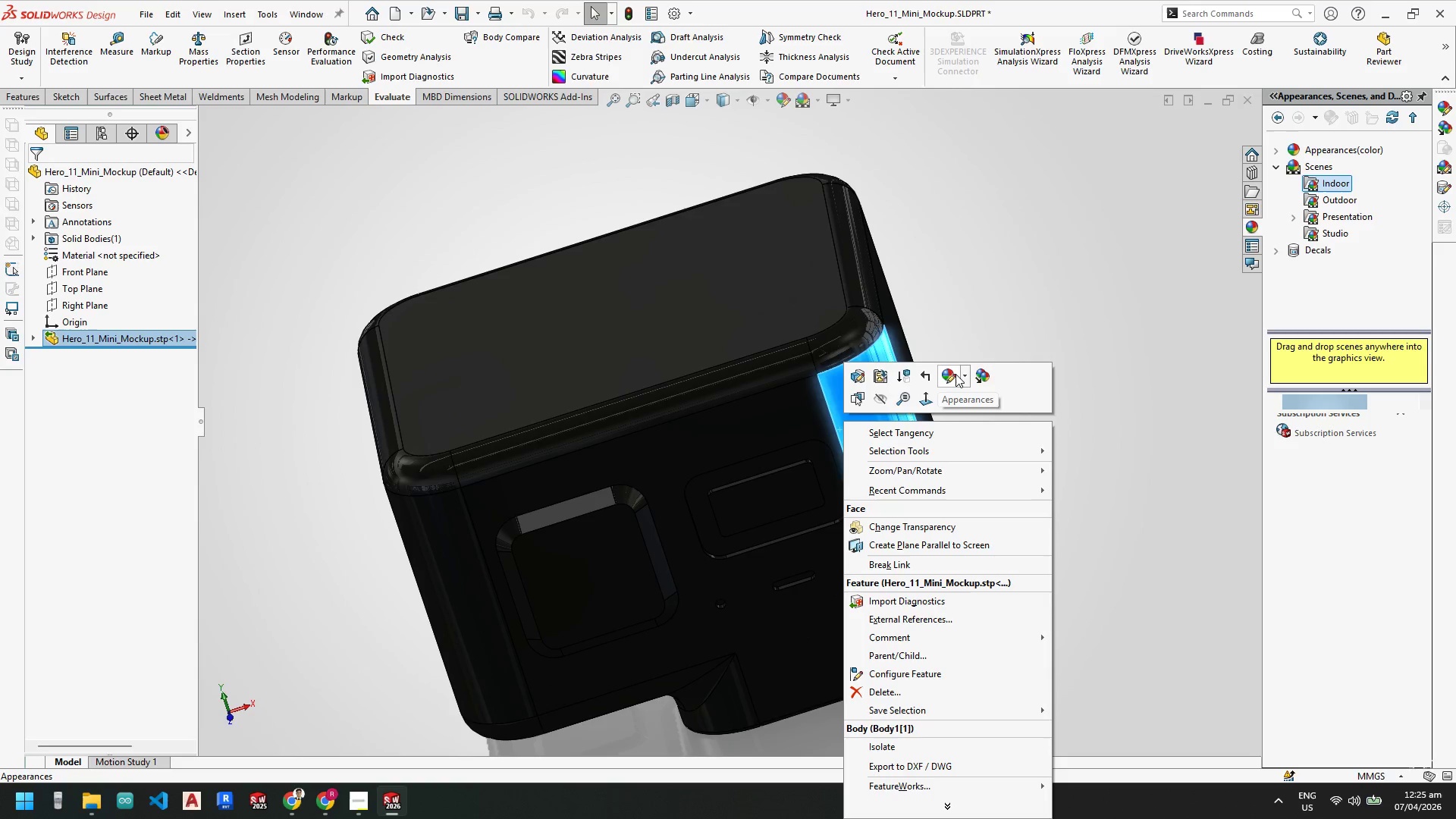 
left_click([956, 373])
 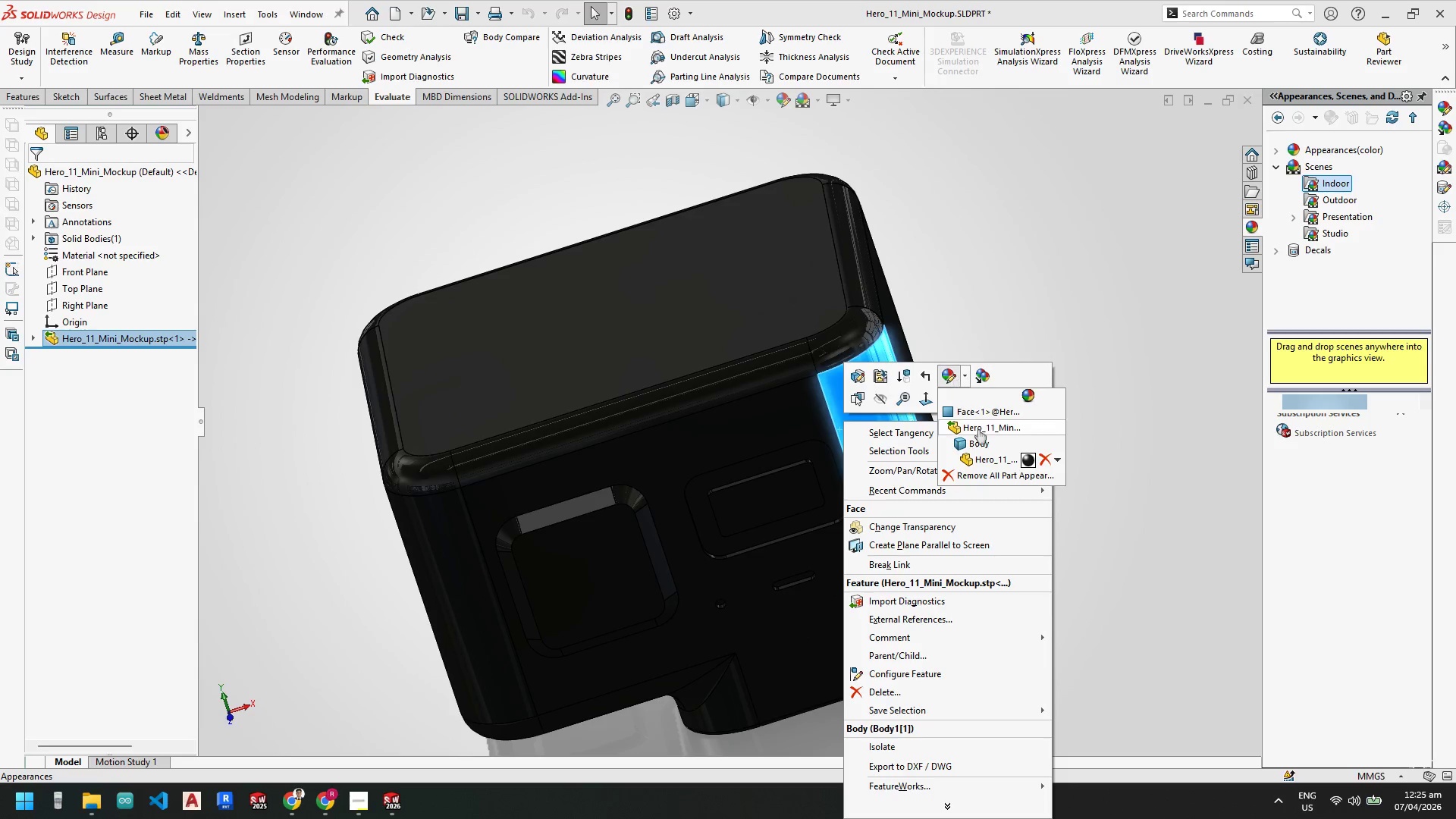 
left_click([991, 463])
 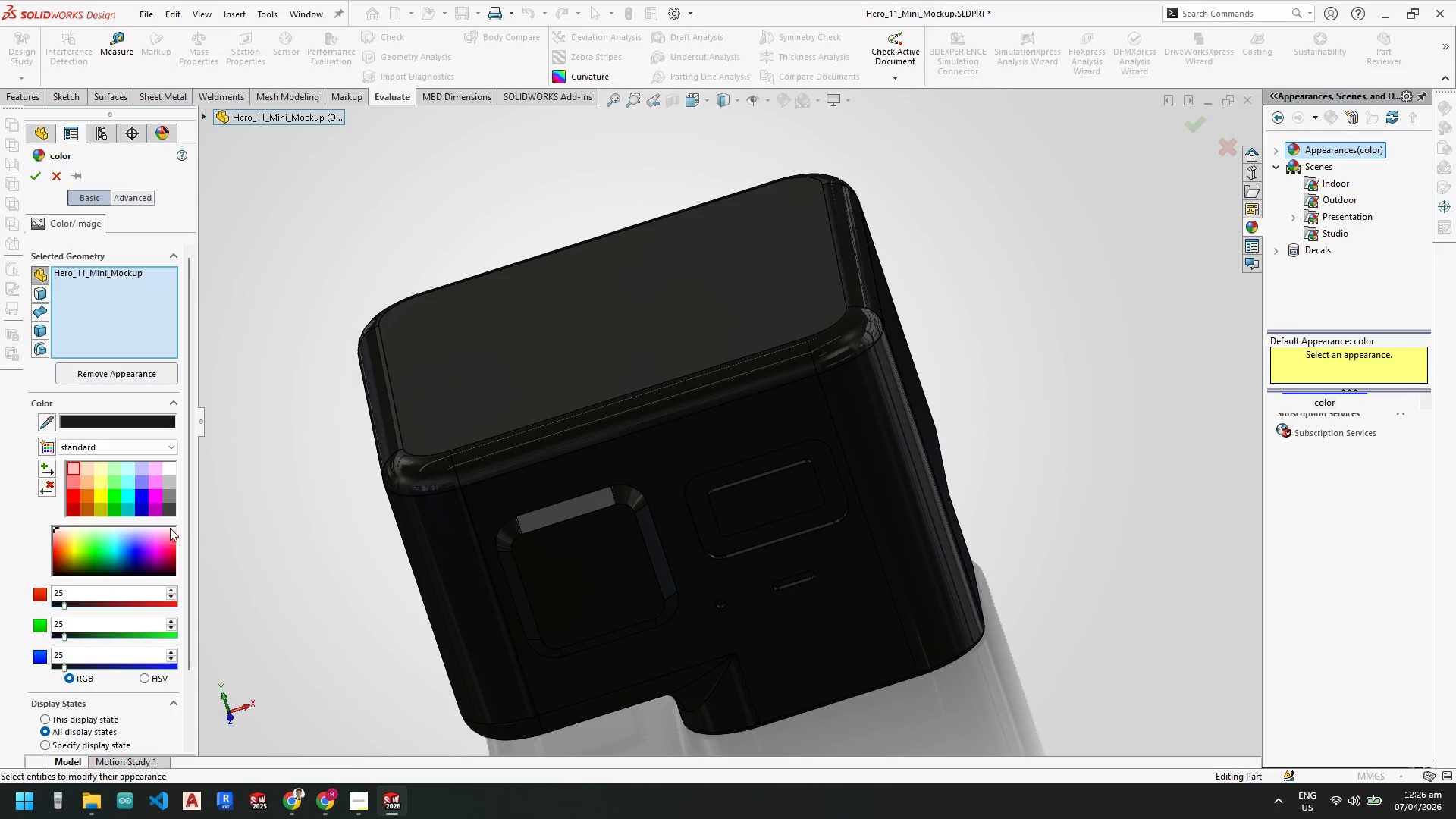 
left_click([171, 500])
 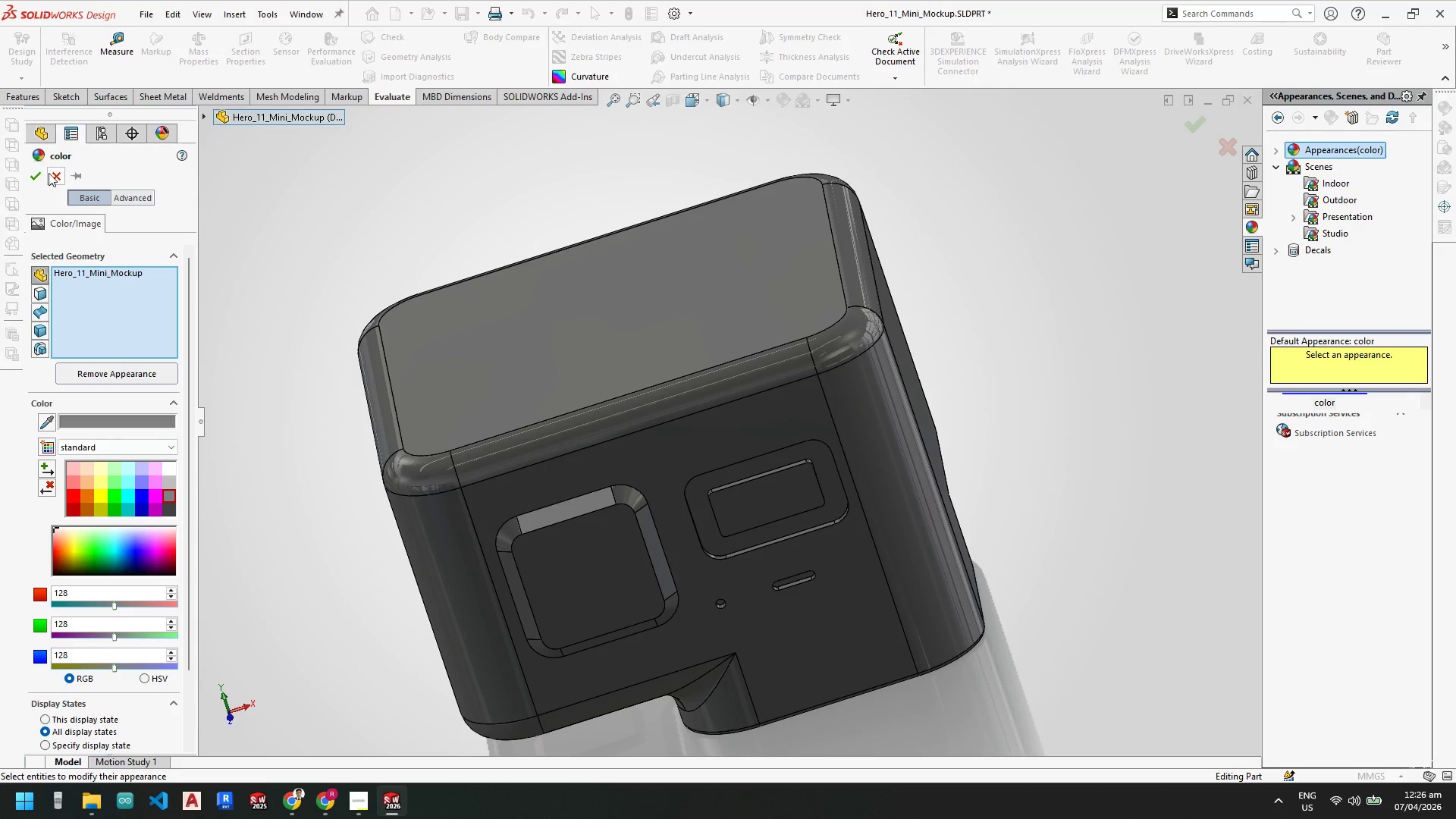 
left_click([35, 171])
 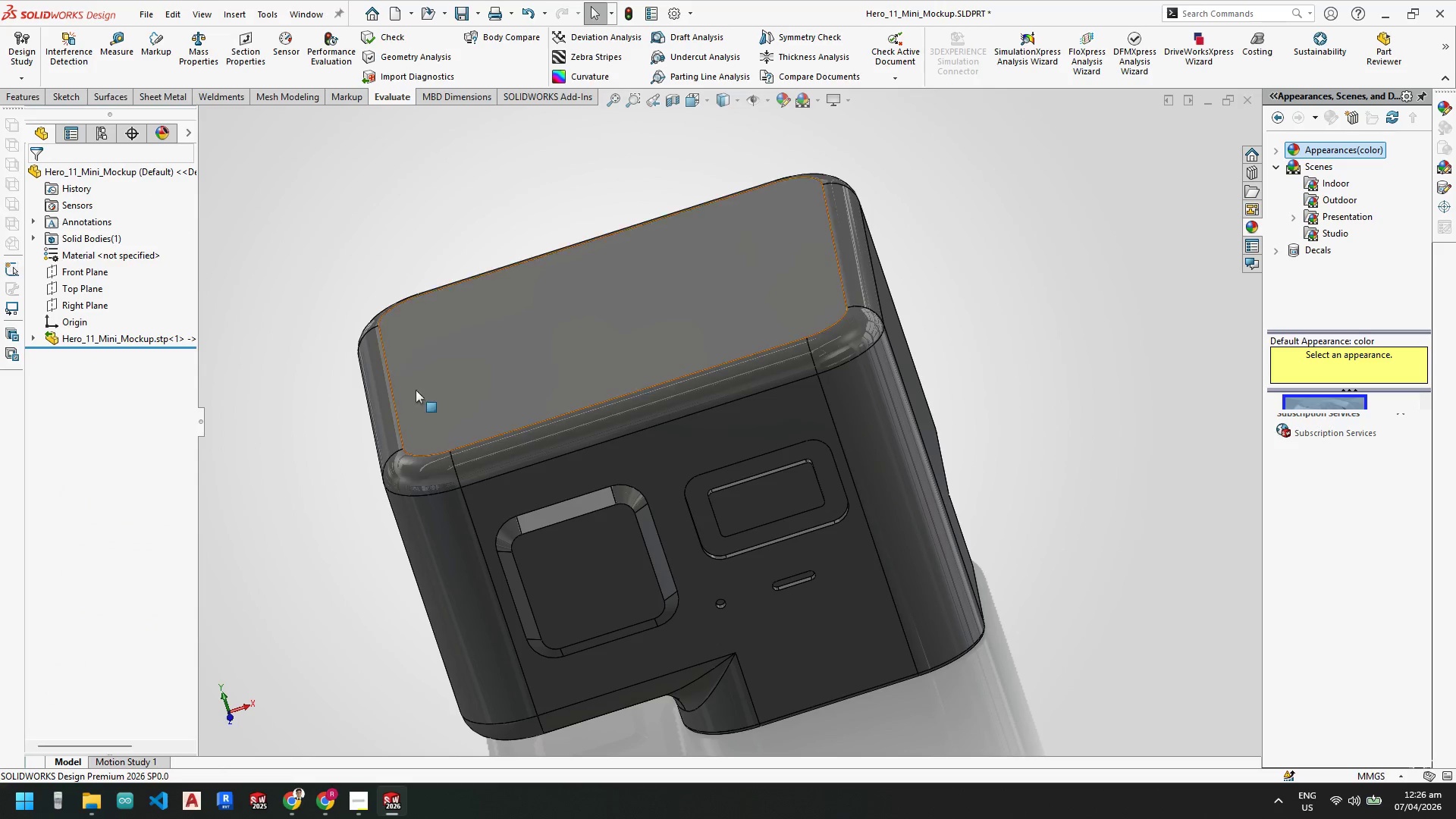 
scroll: coordinate [588, 387], scroll_direction: up, amount: 4.0
 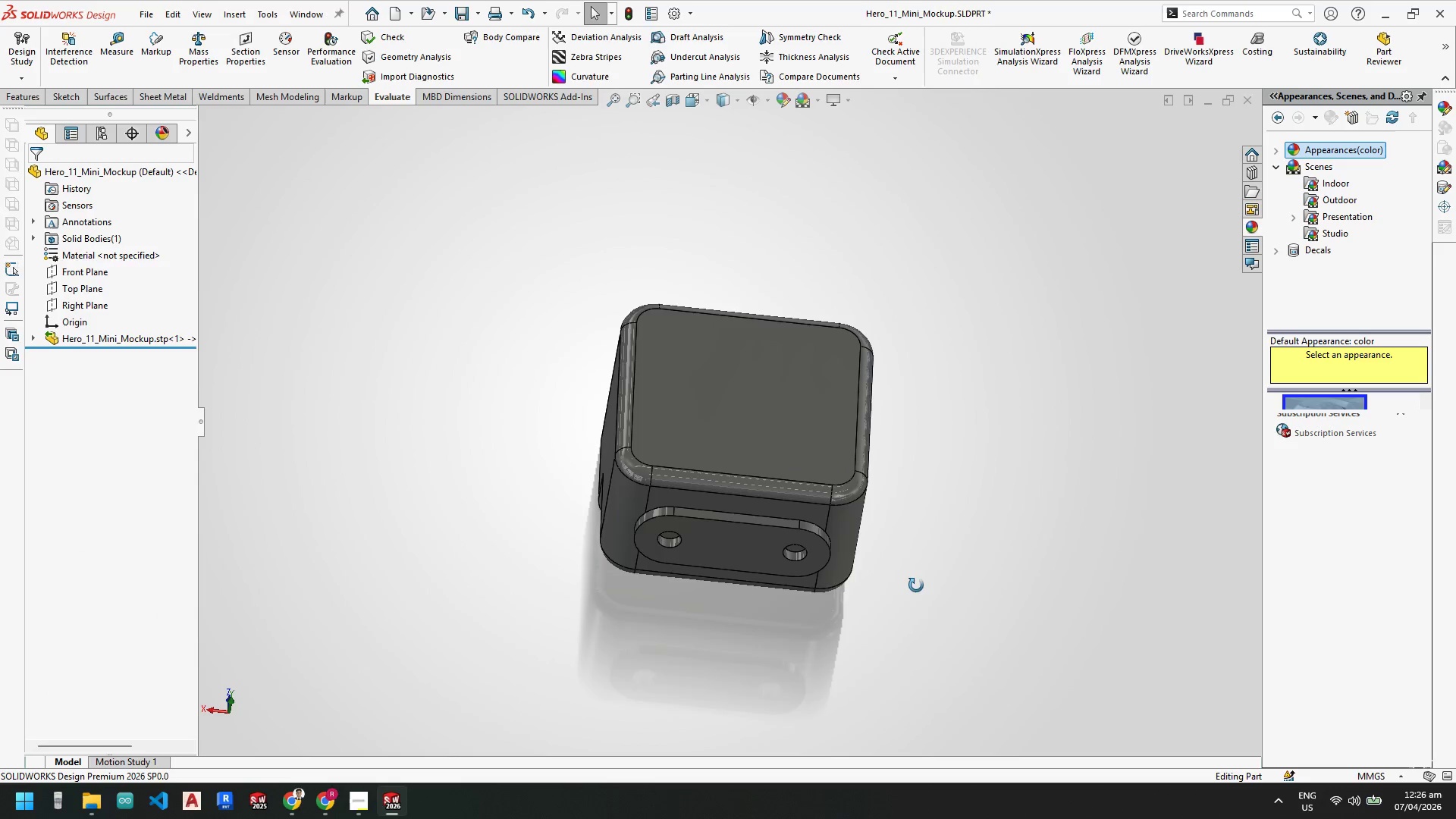 
scroll: coordinate [749, 532], scroll_direction: down, amount: 4.0
 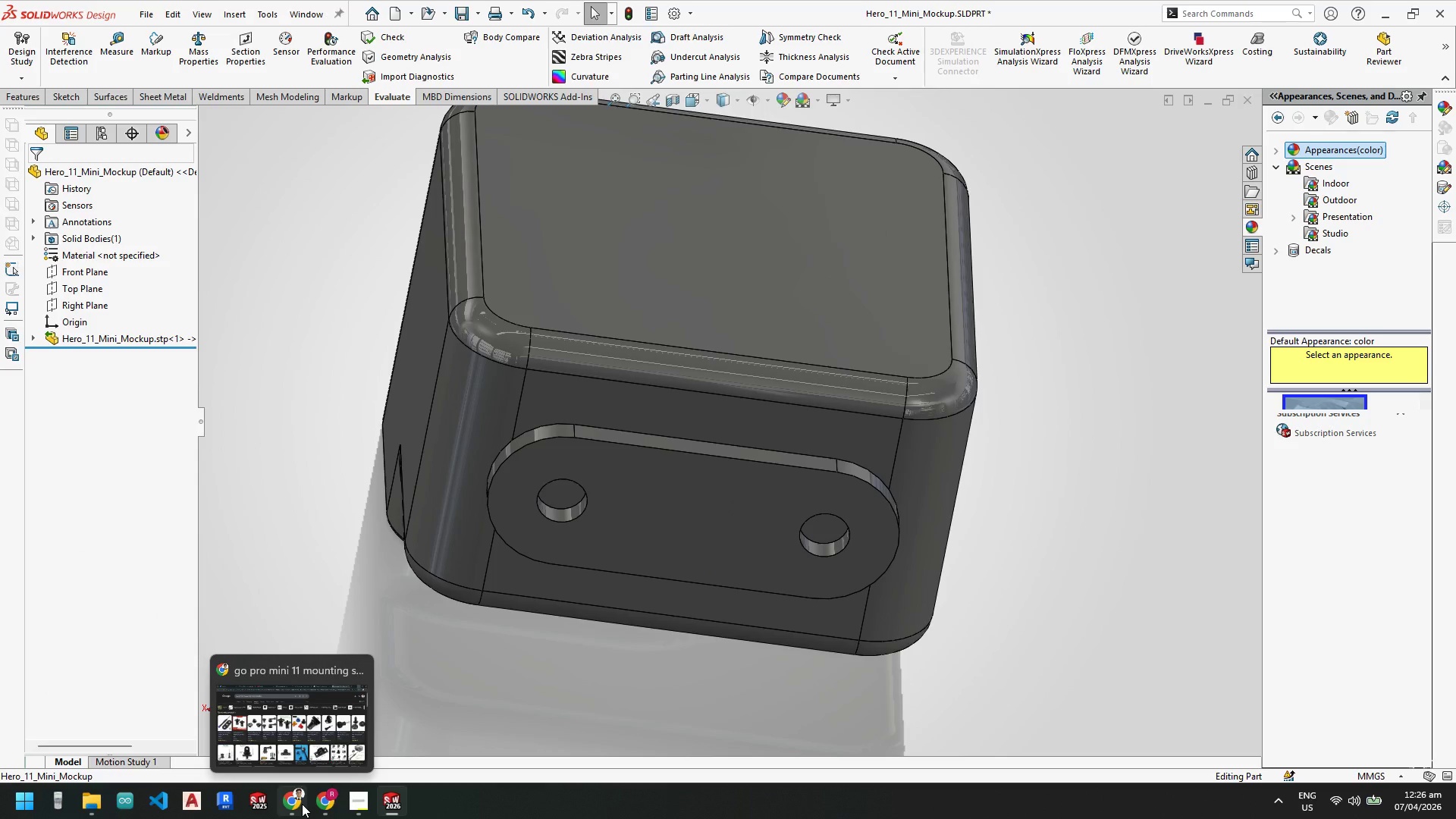 
left_click([298, 798])
 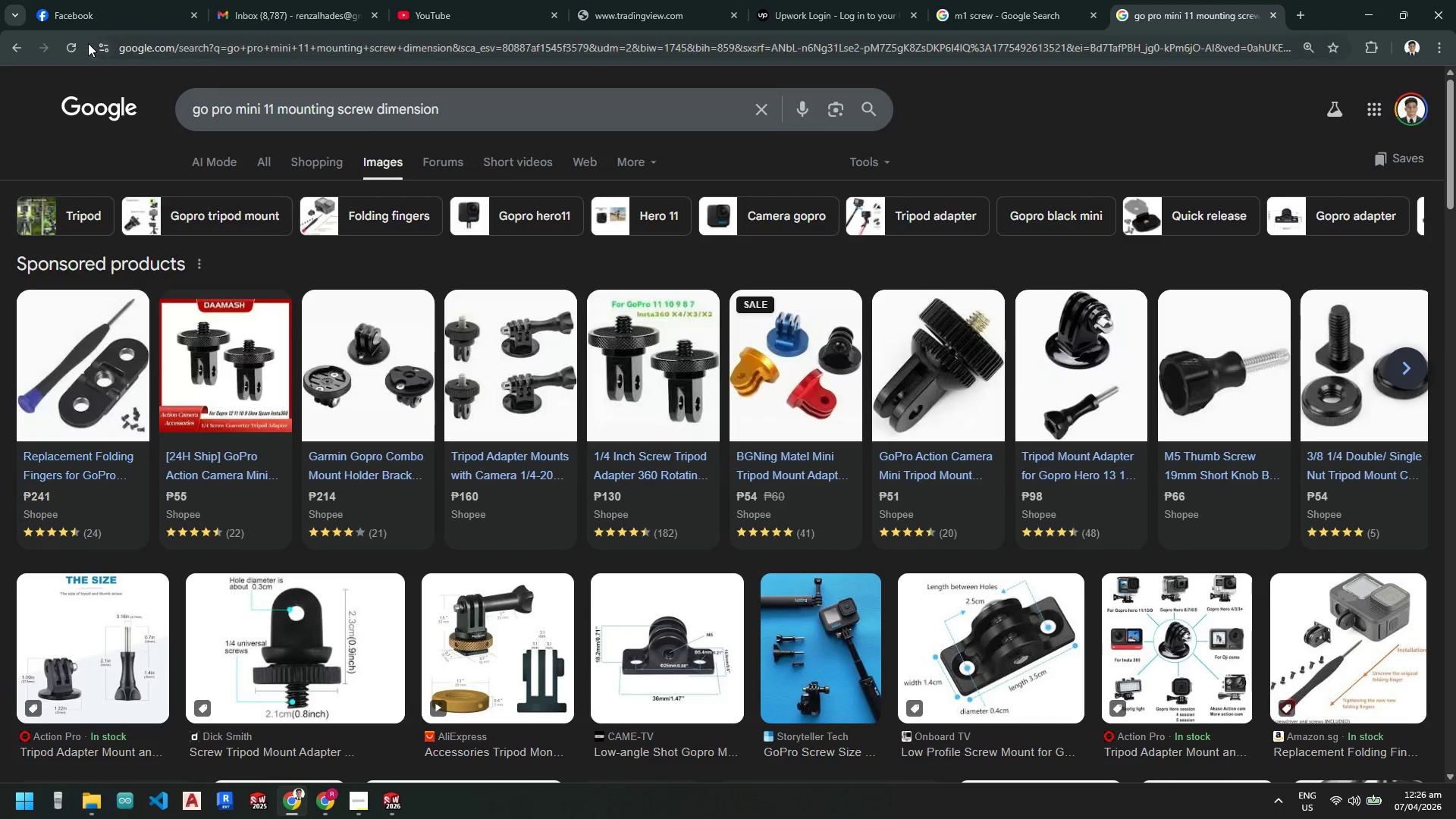 
left_click([297, 795])
 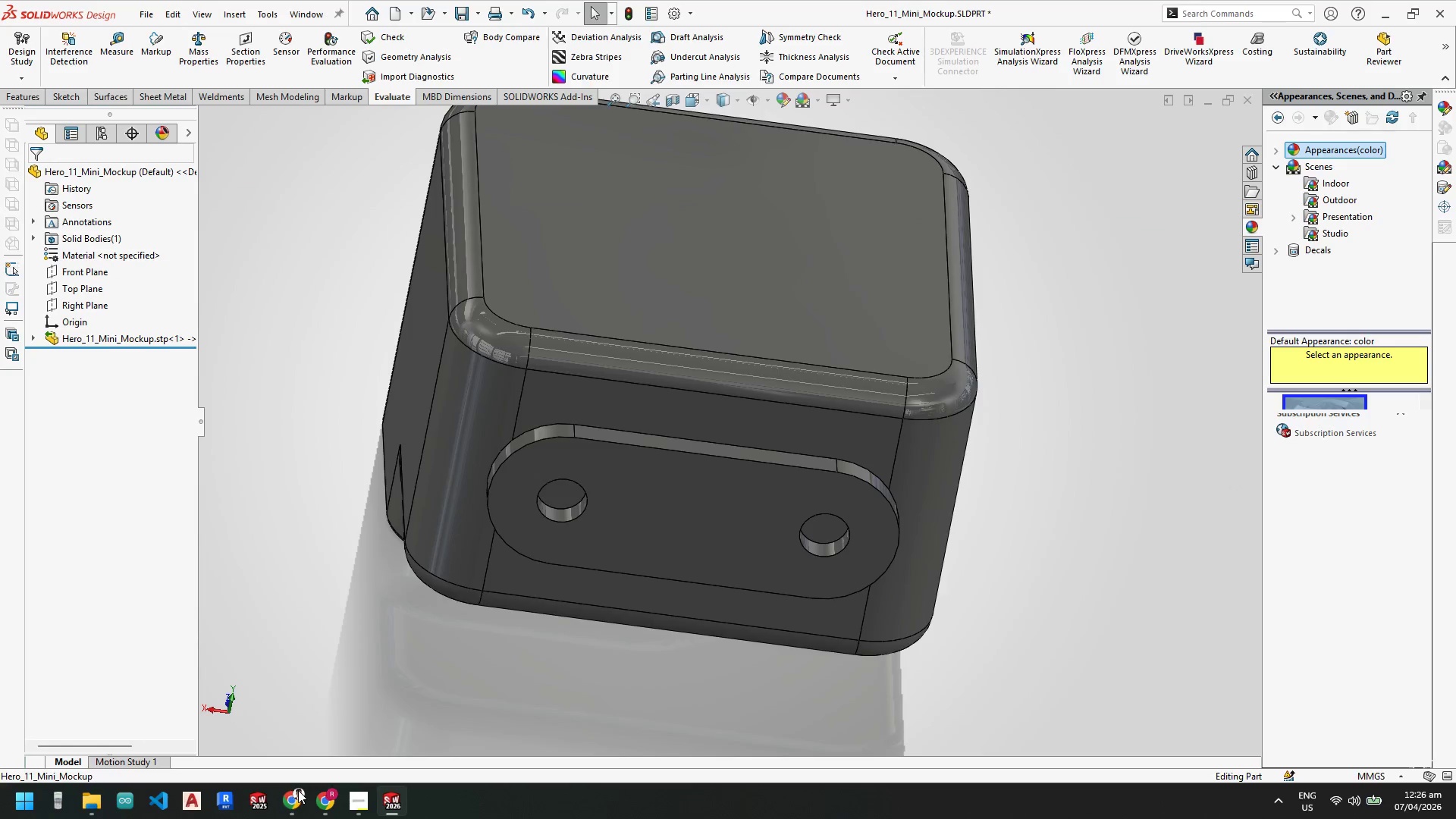 
left_click([298, 792])
 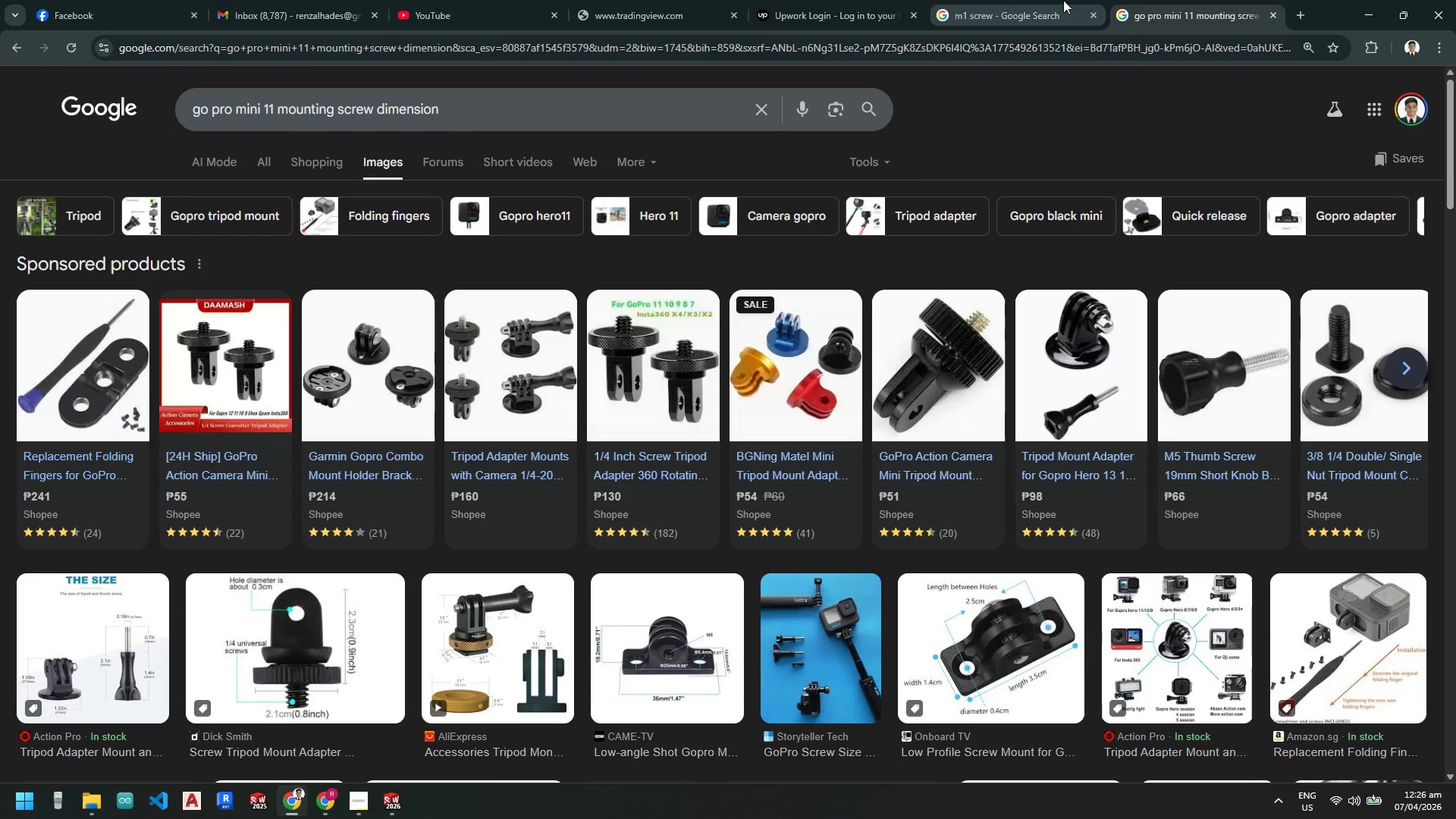 
left_click([846, 2])
 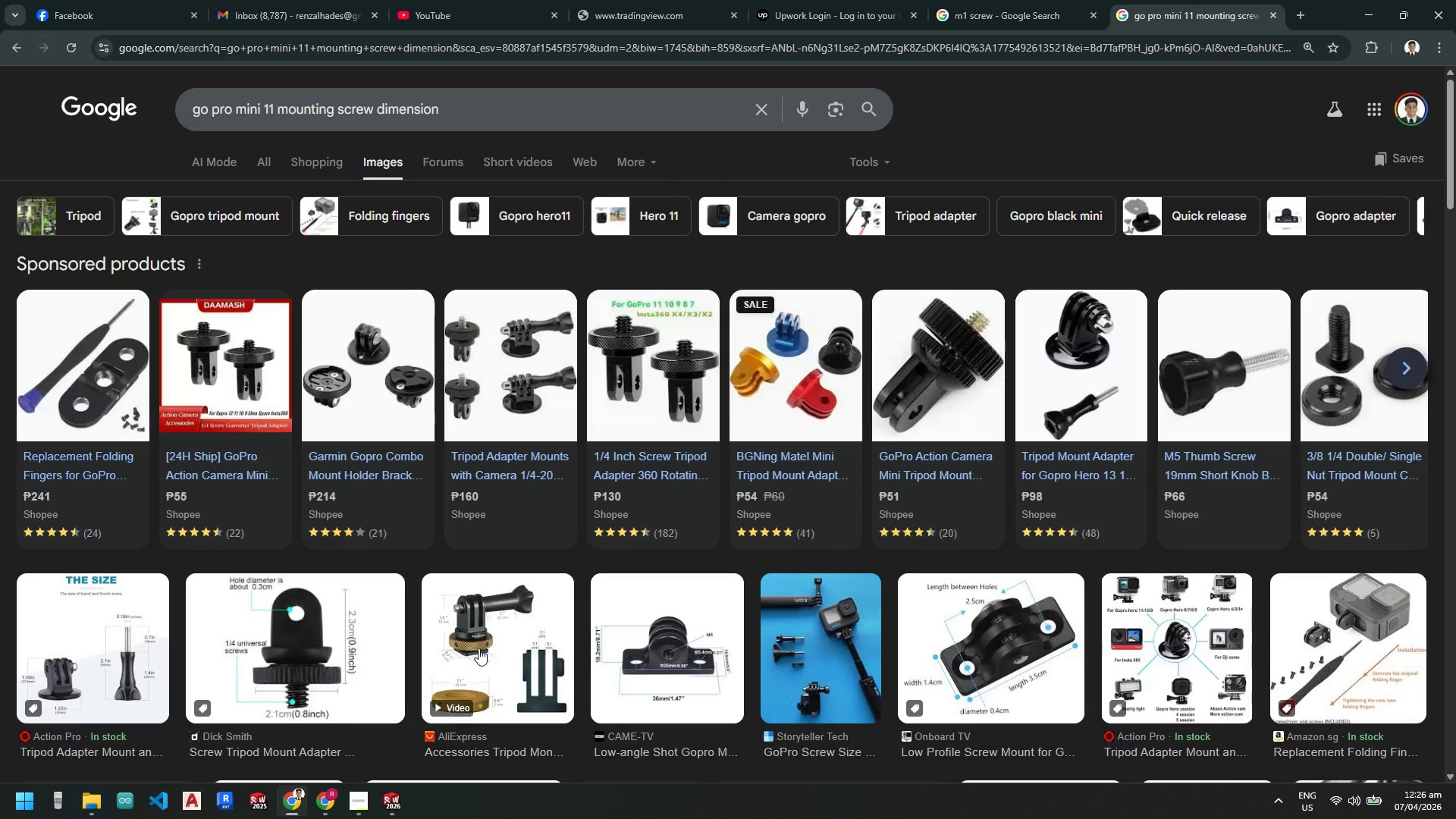 
left_click([322, 798])
 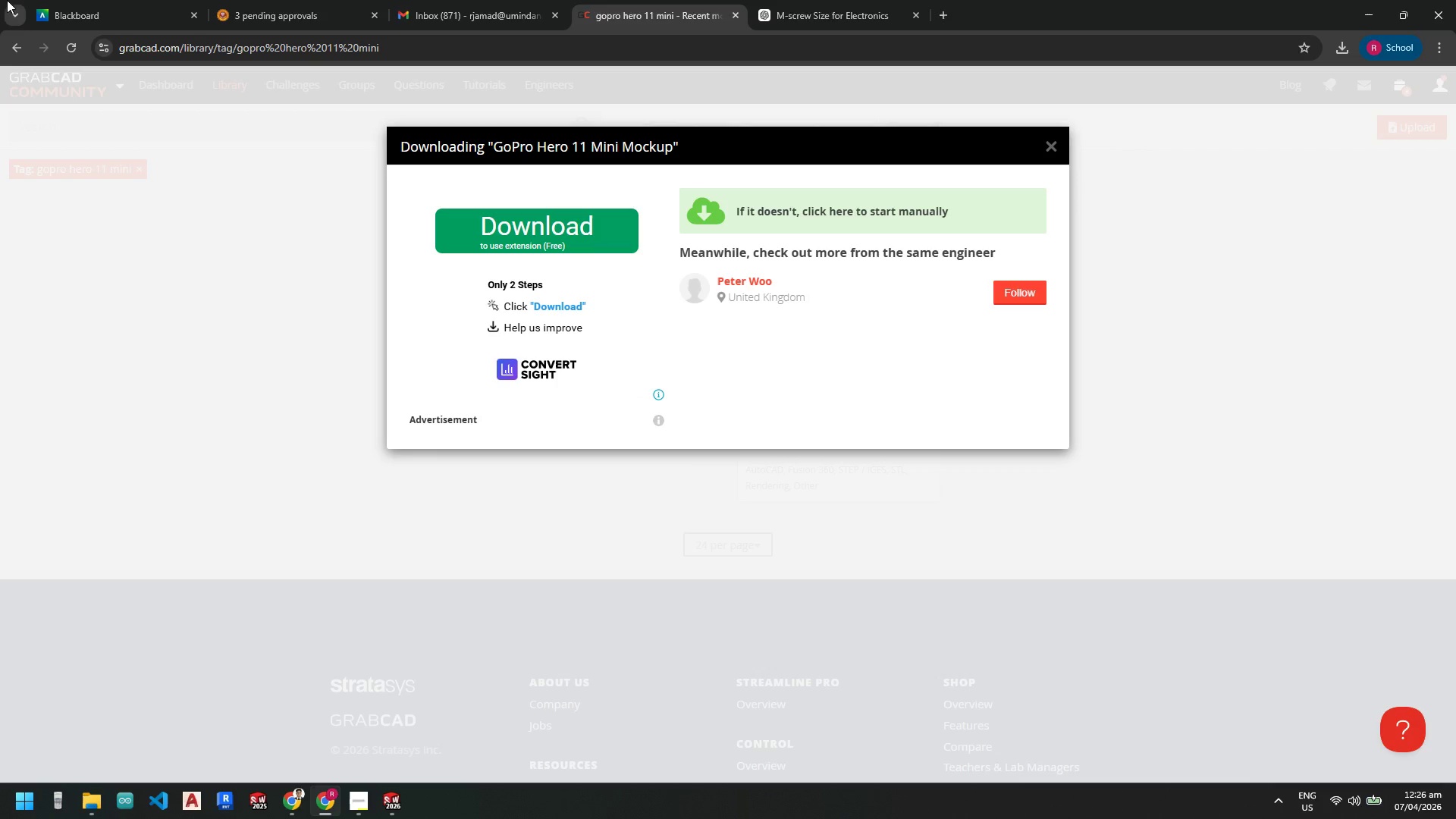 
left_click([9, 52])
 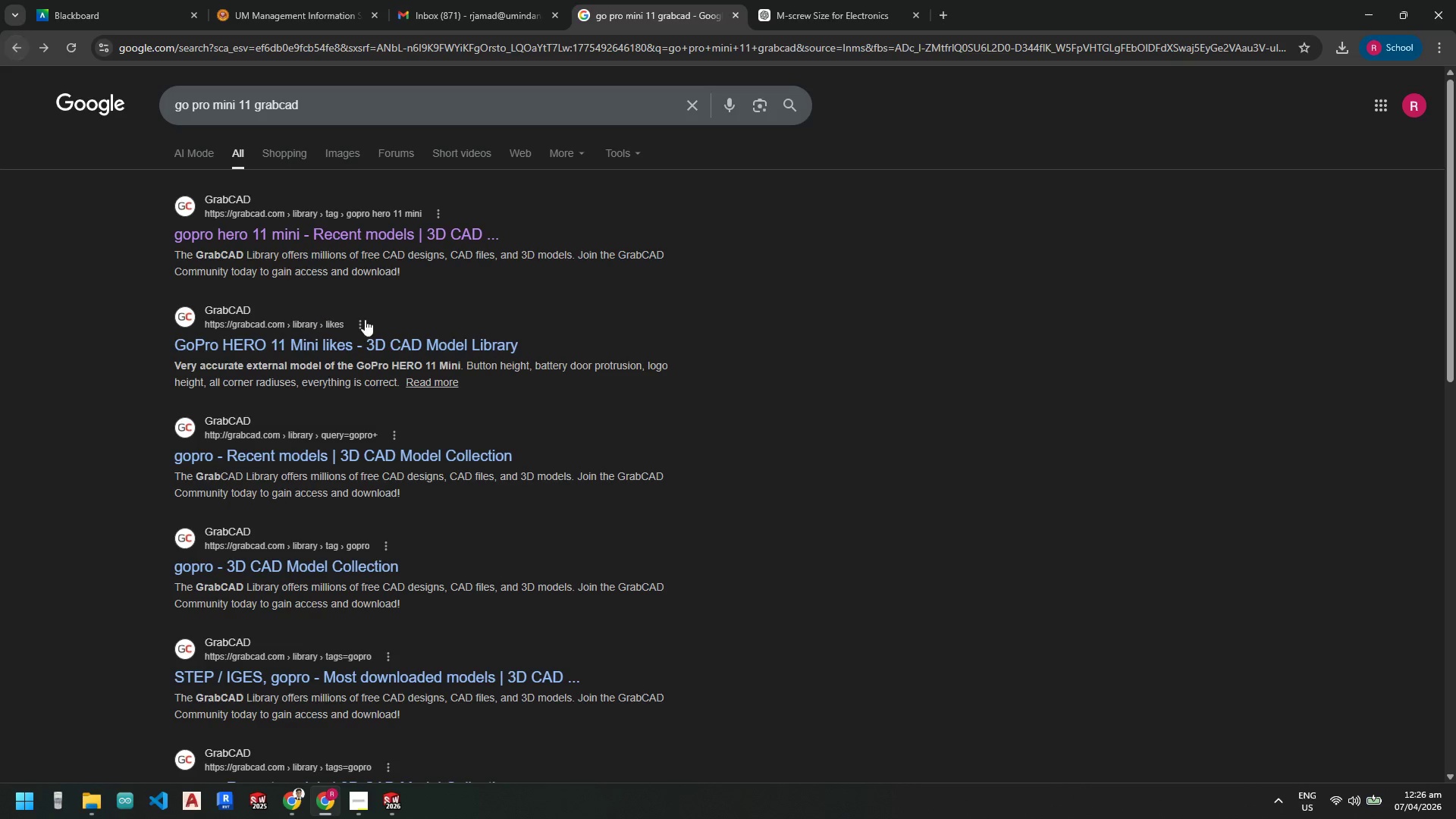 
left_click([378, 338])
 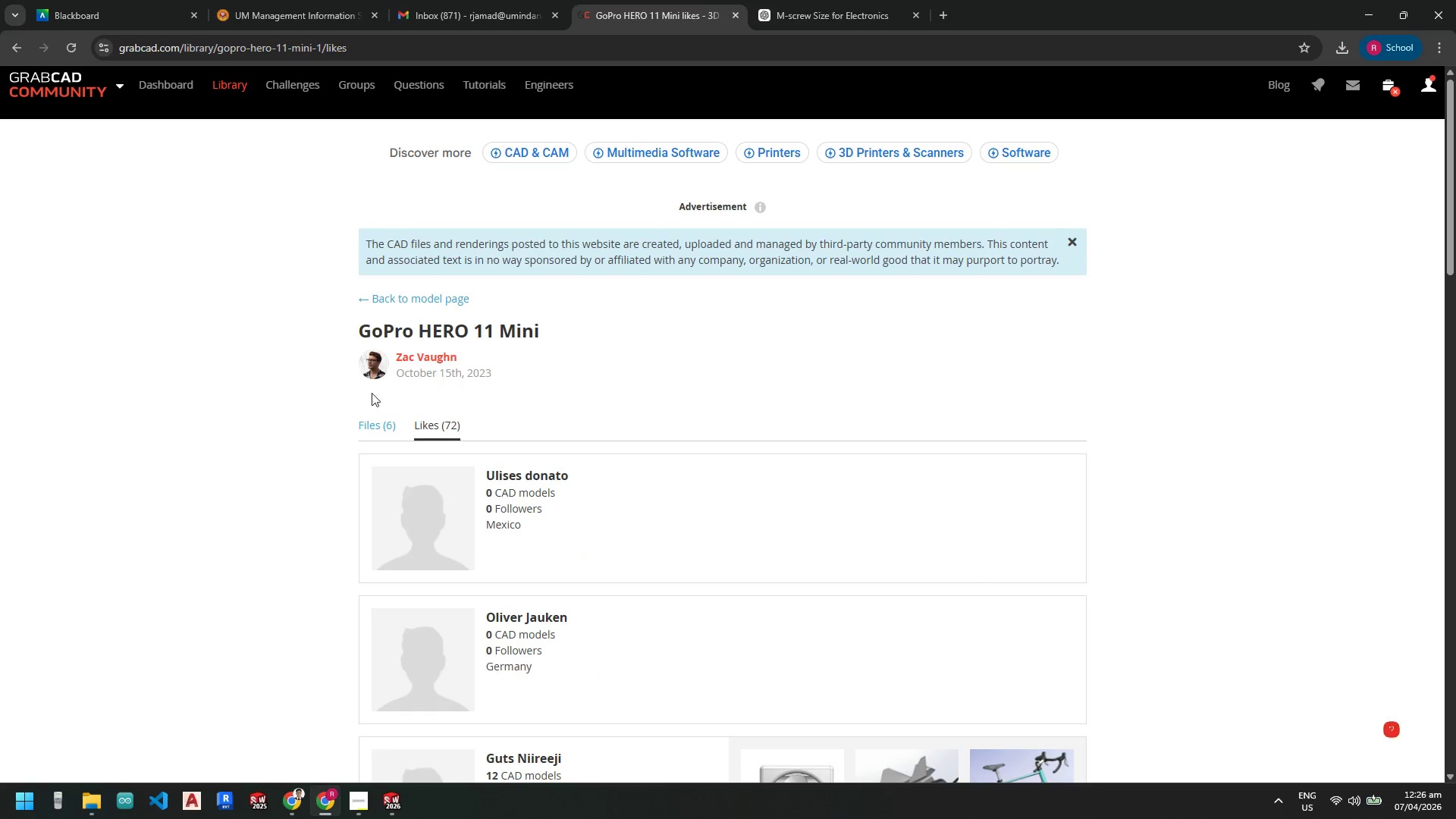 
left_click([16, 51])
 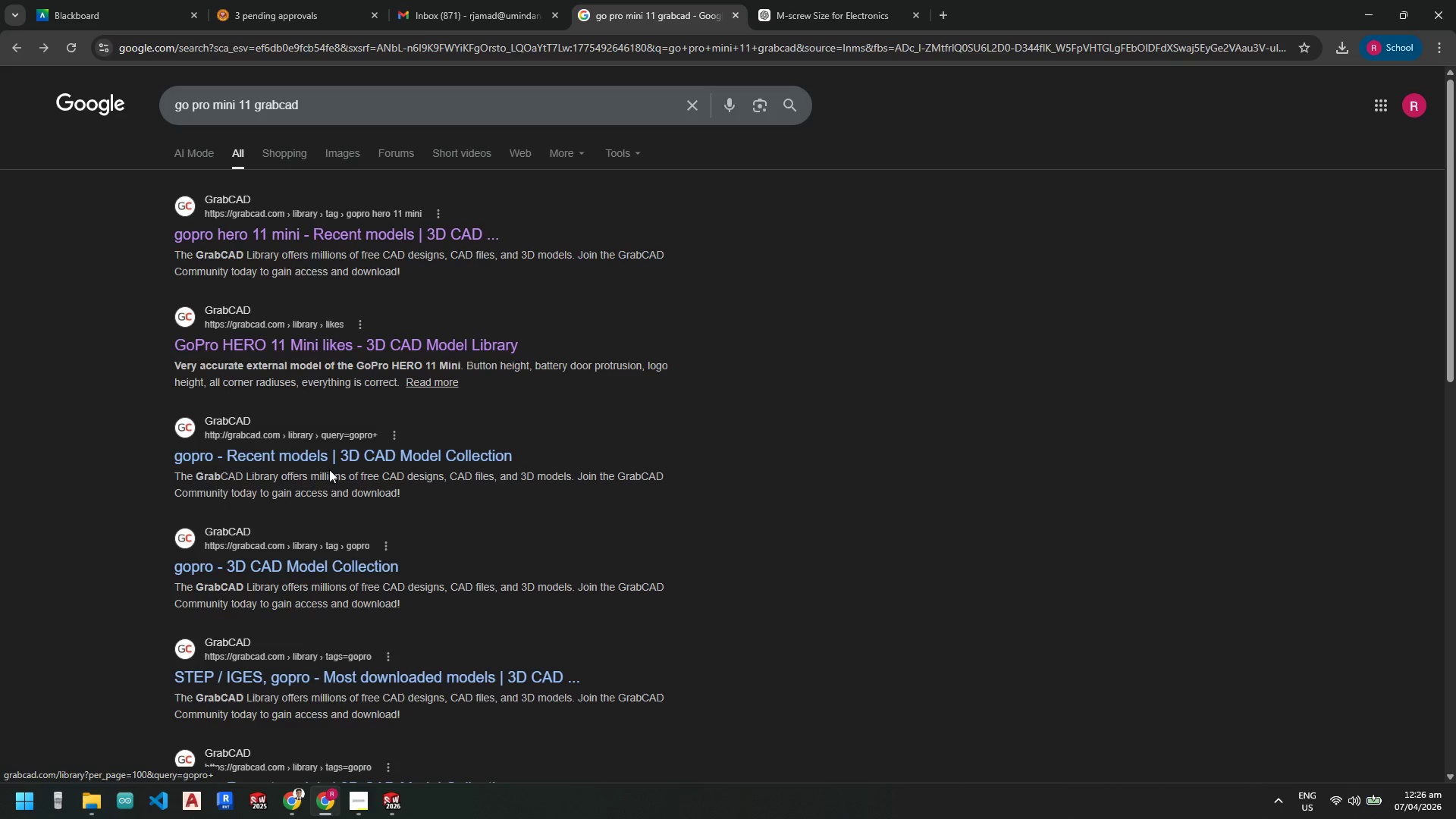 
scroll: coordinate [340, 425], scroll_direction: up, amount: 3.0
 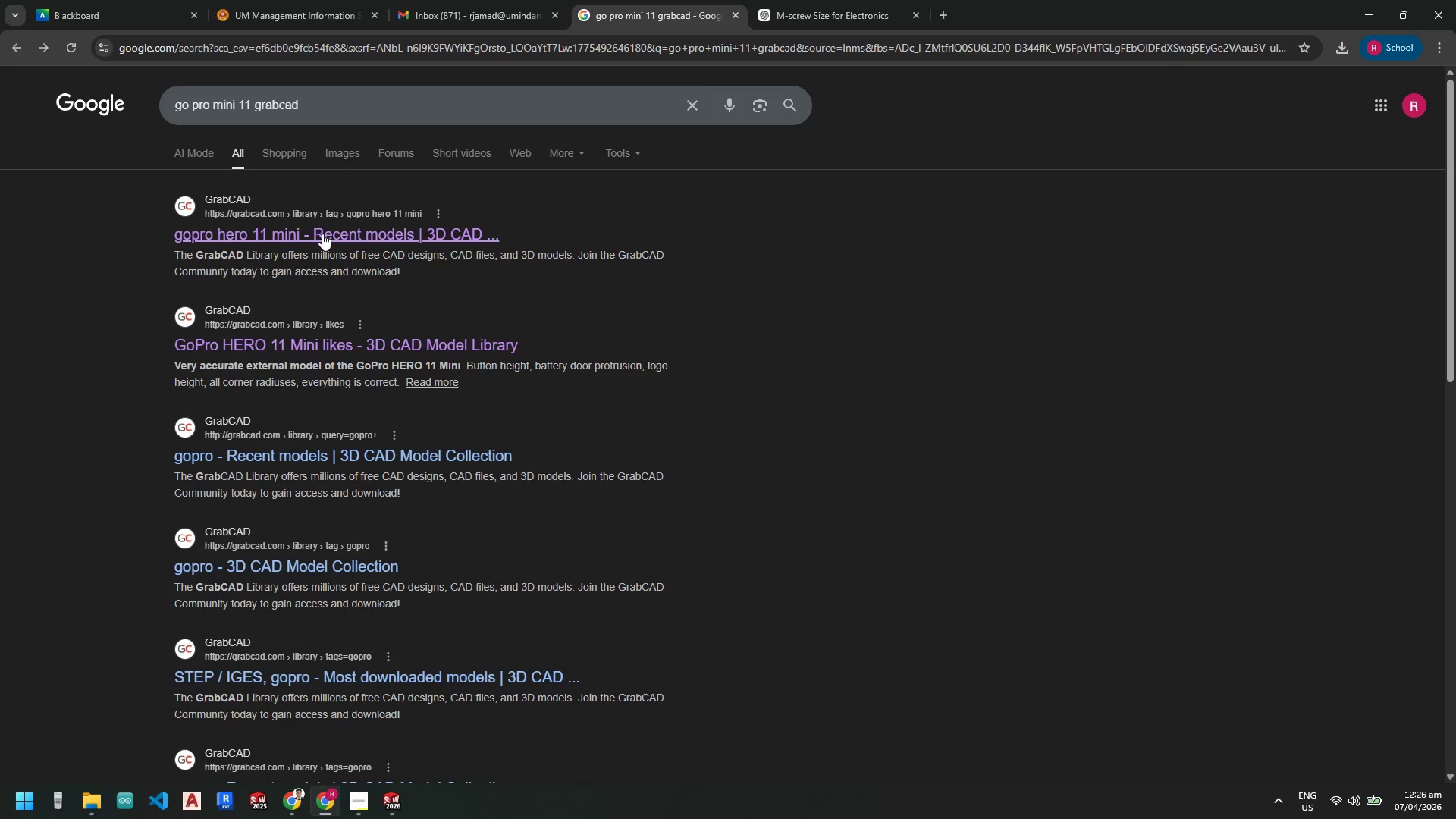 
scroll: coordinate [146, 460], scroll_direction: down, amount: 3.0
 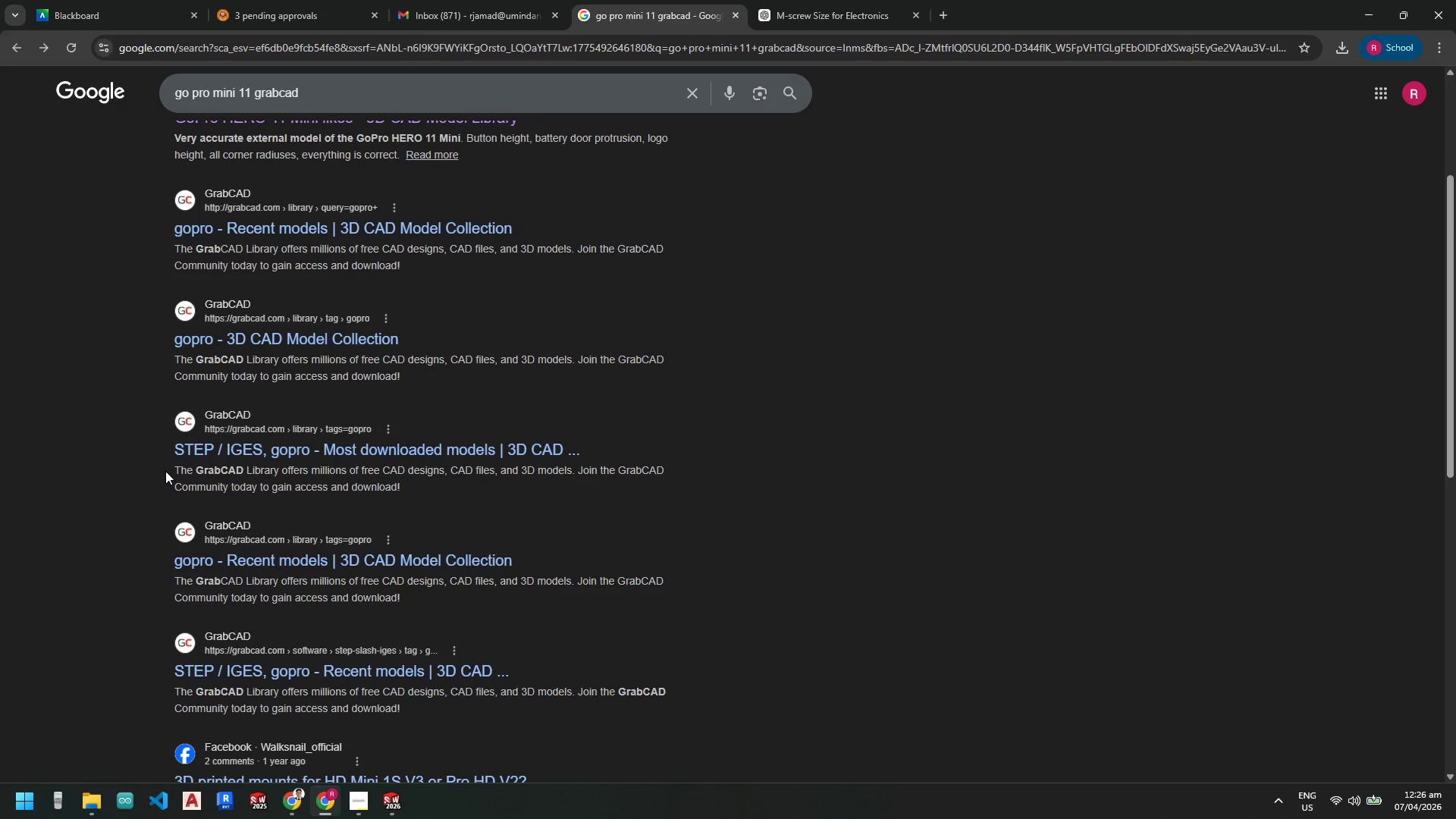 
scroll: coordinate [192, 482], scroll_direction: up, amount: 7.0
 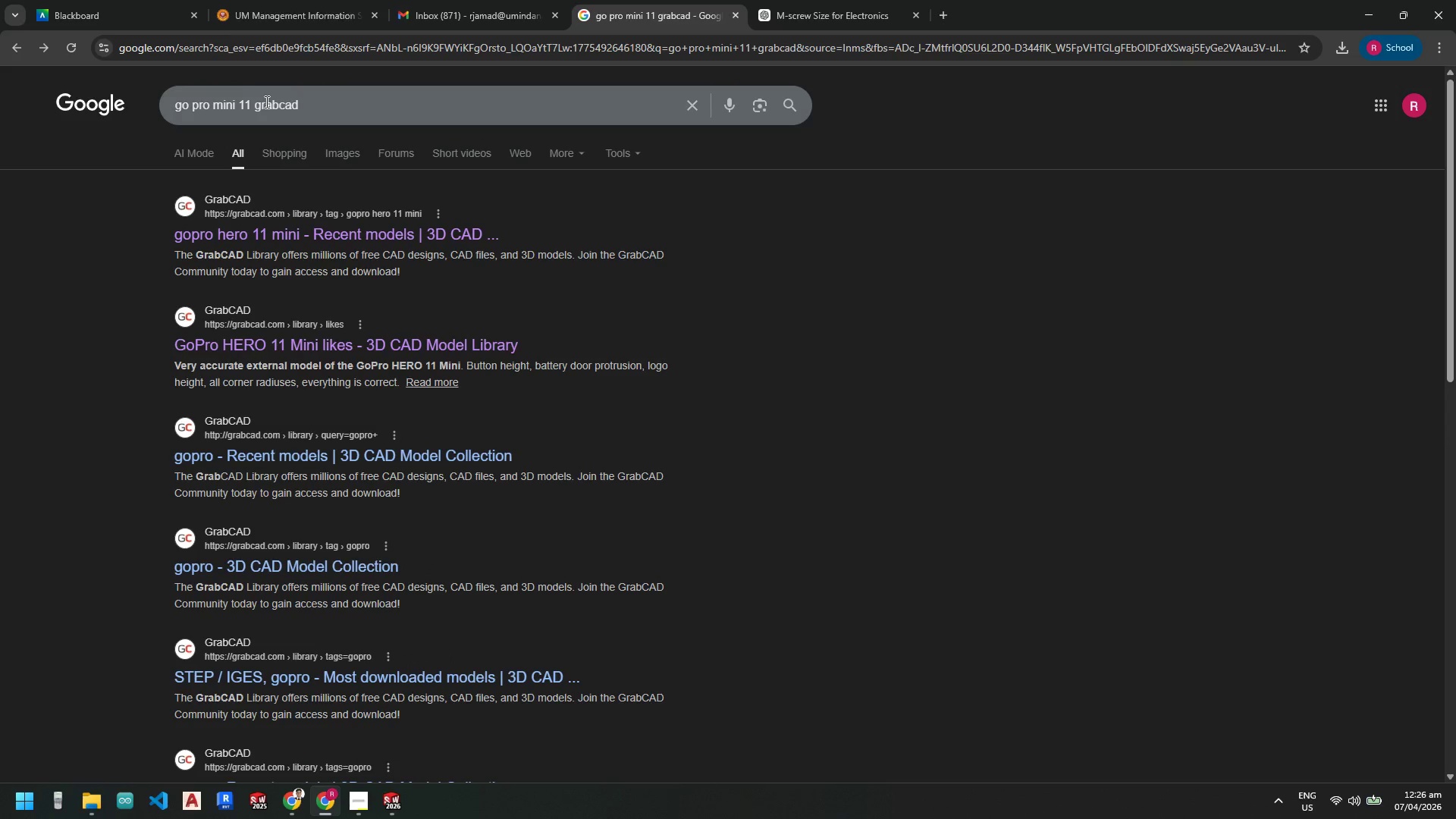 
left_click([252, 102])
 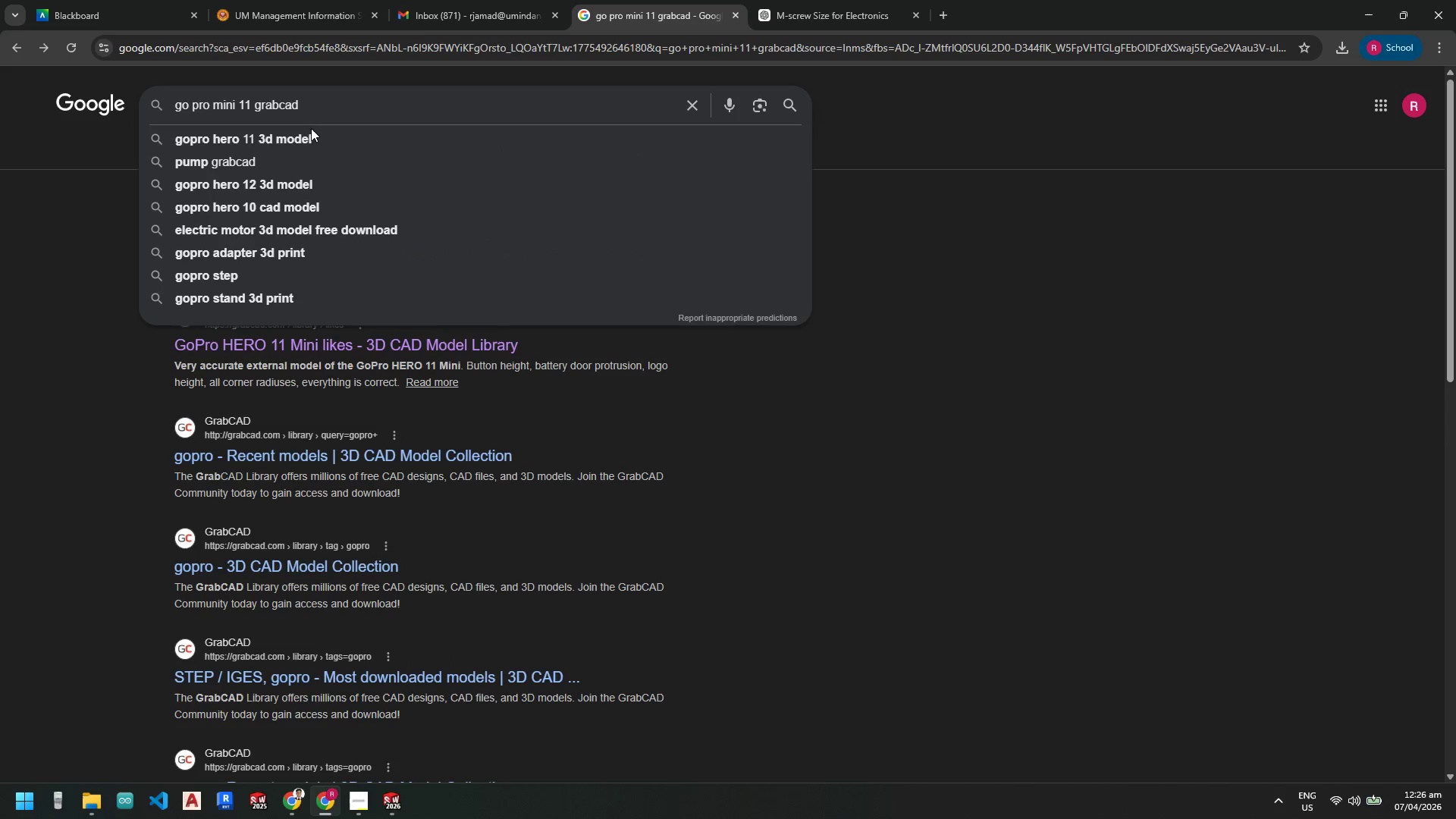 
left_click([311, 135])
 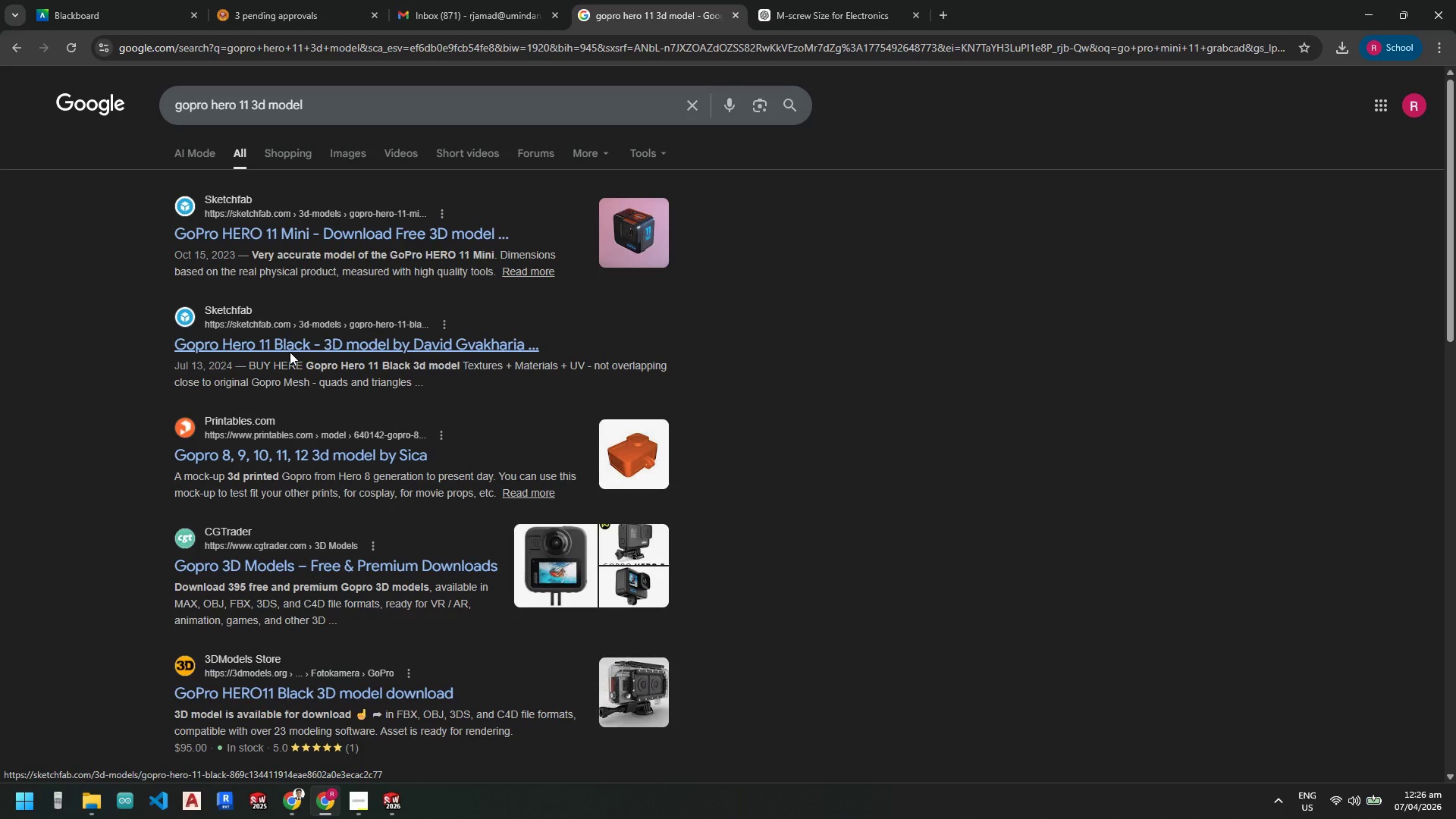 
wait(6.94)
 